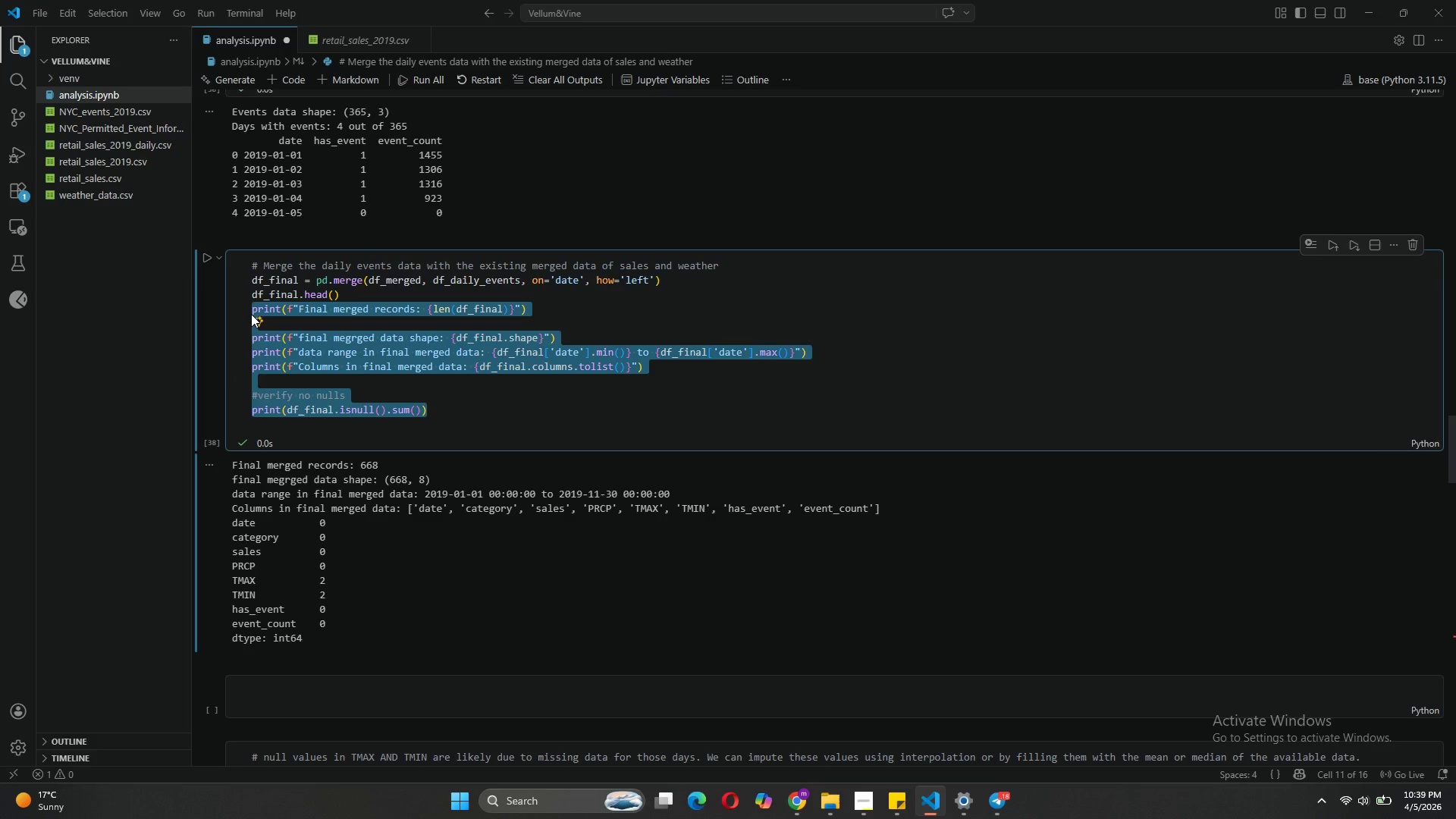 
key(Control+Slash)
 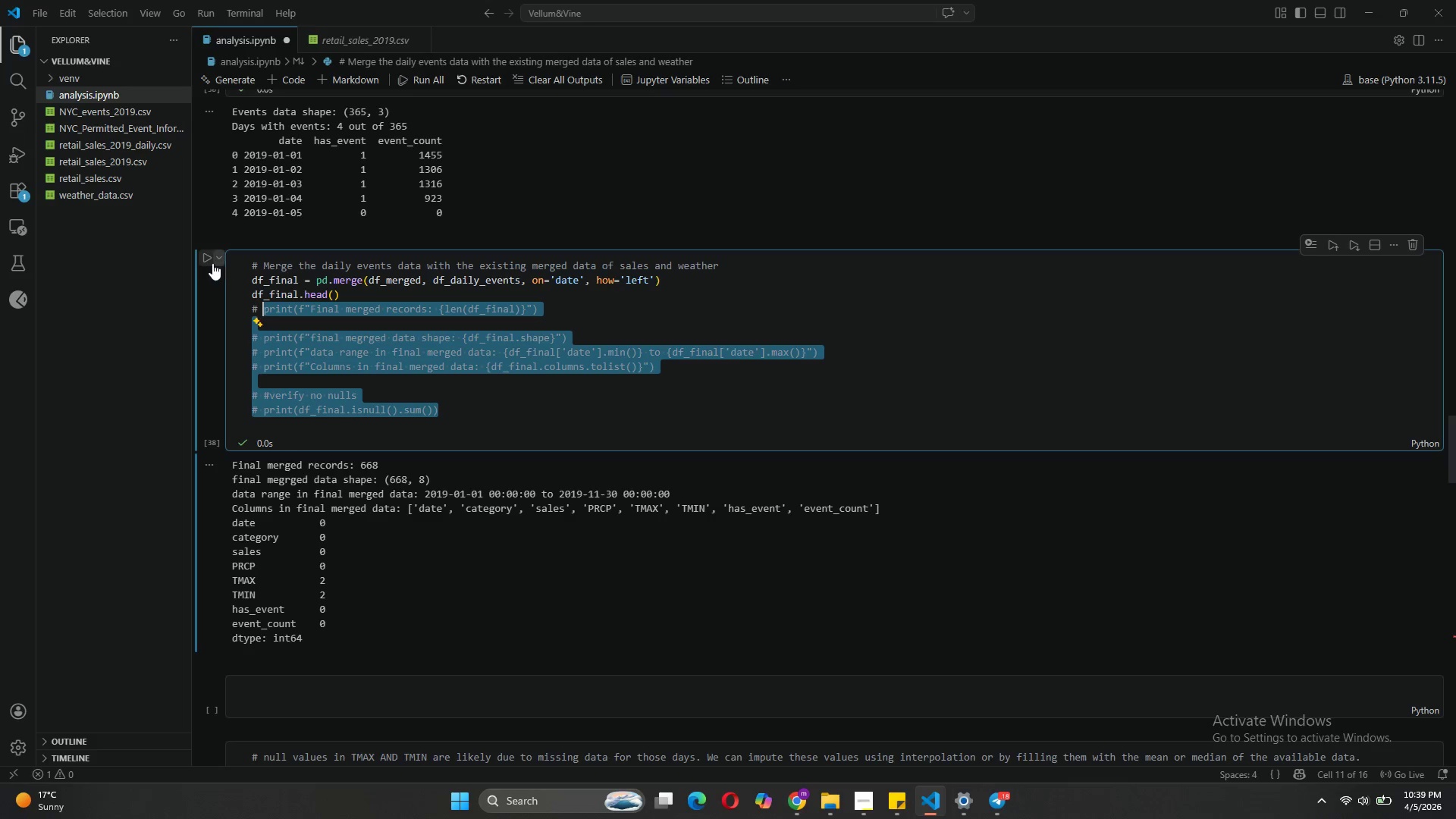 
left_click([206, 261])
 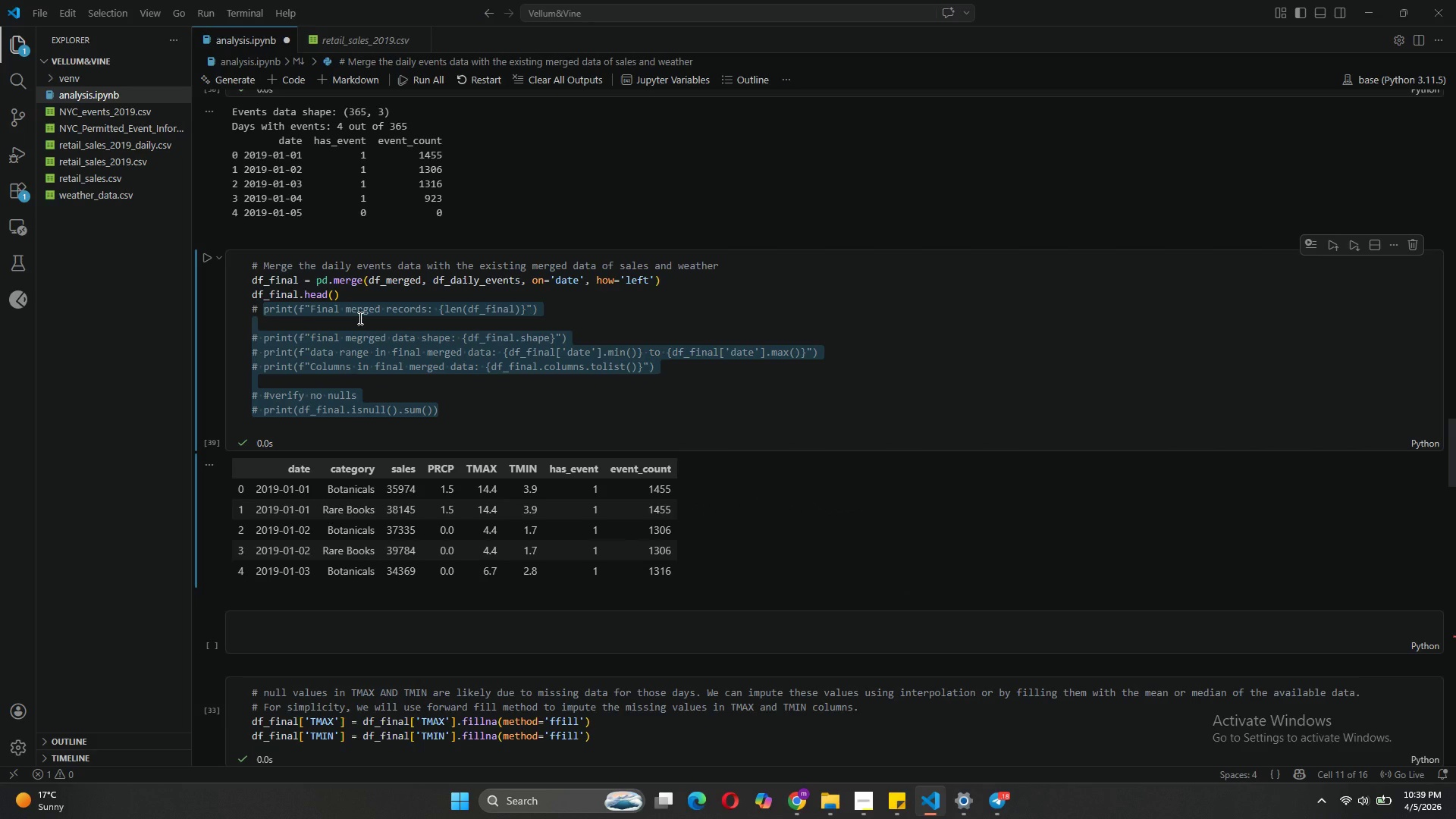 
wait(13.69)
 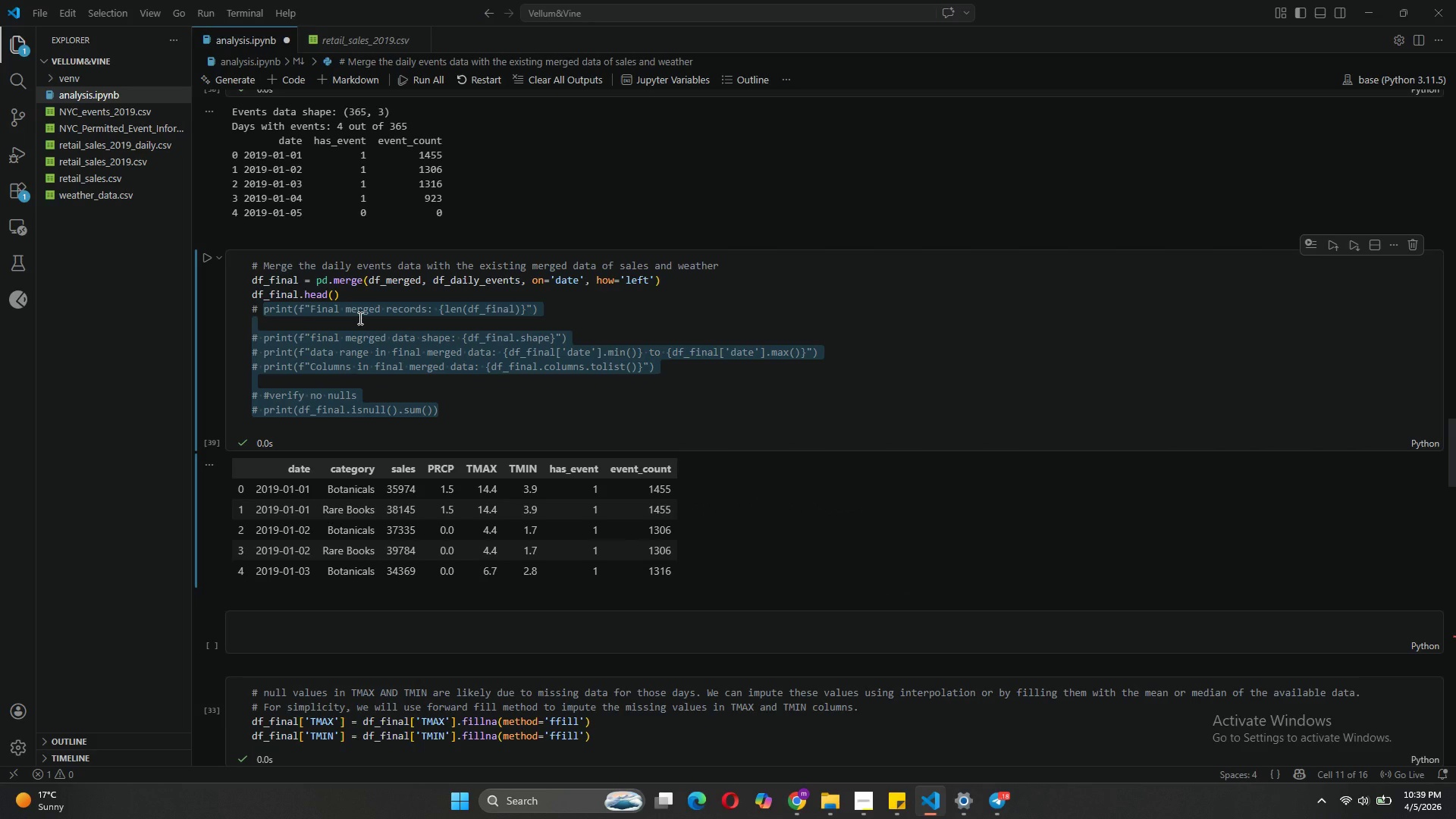 
left_click_drag(start_coordinate=[354, 296], to_coordinate=[225, 297])
 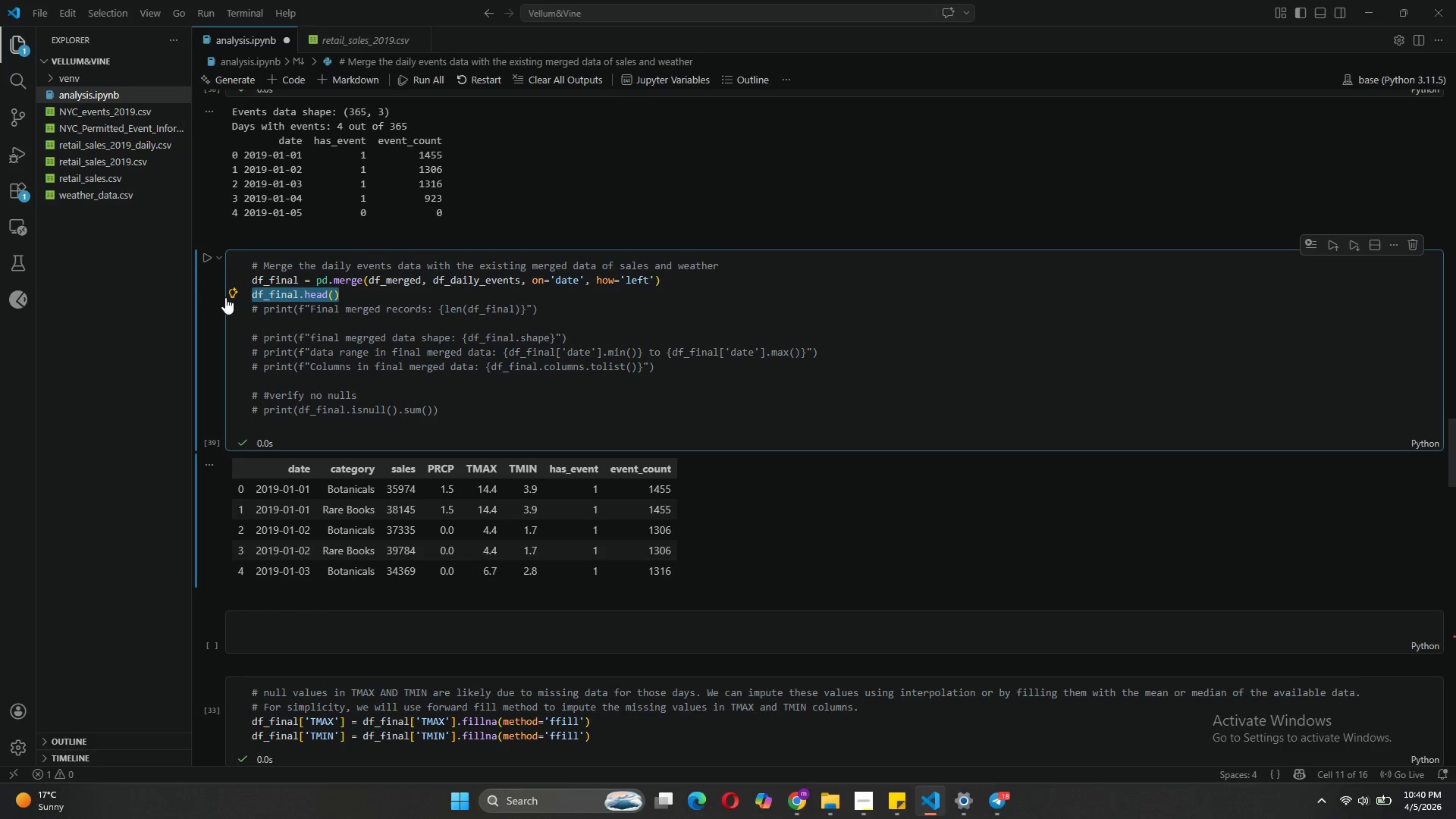 
key(Control+Slash)
 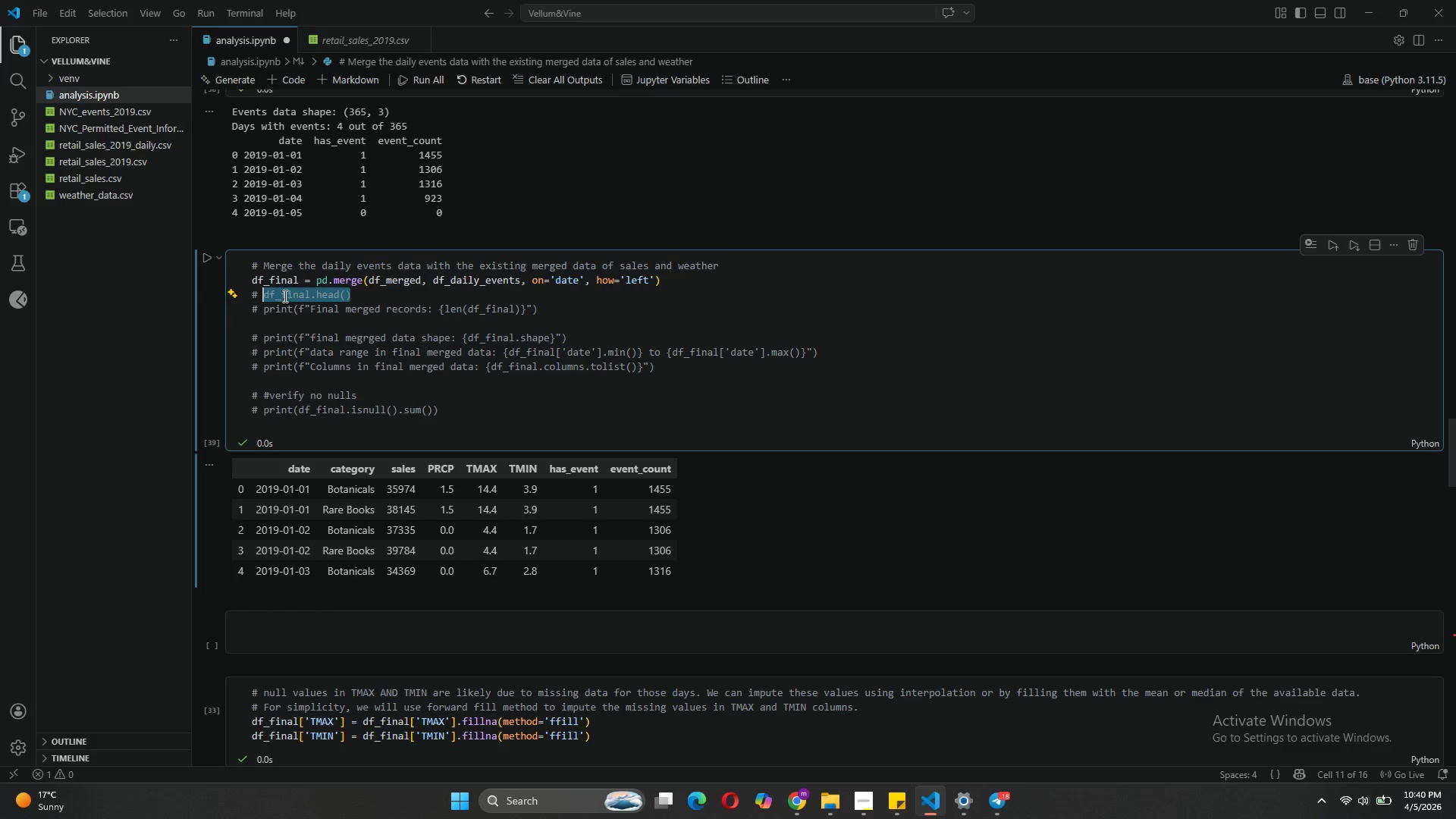 
left_click([356, 290])
 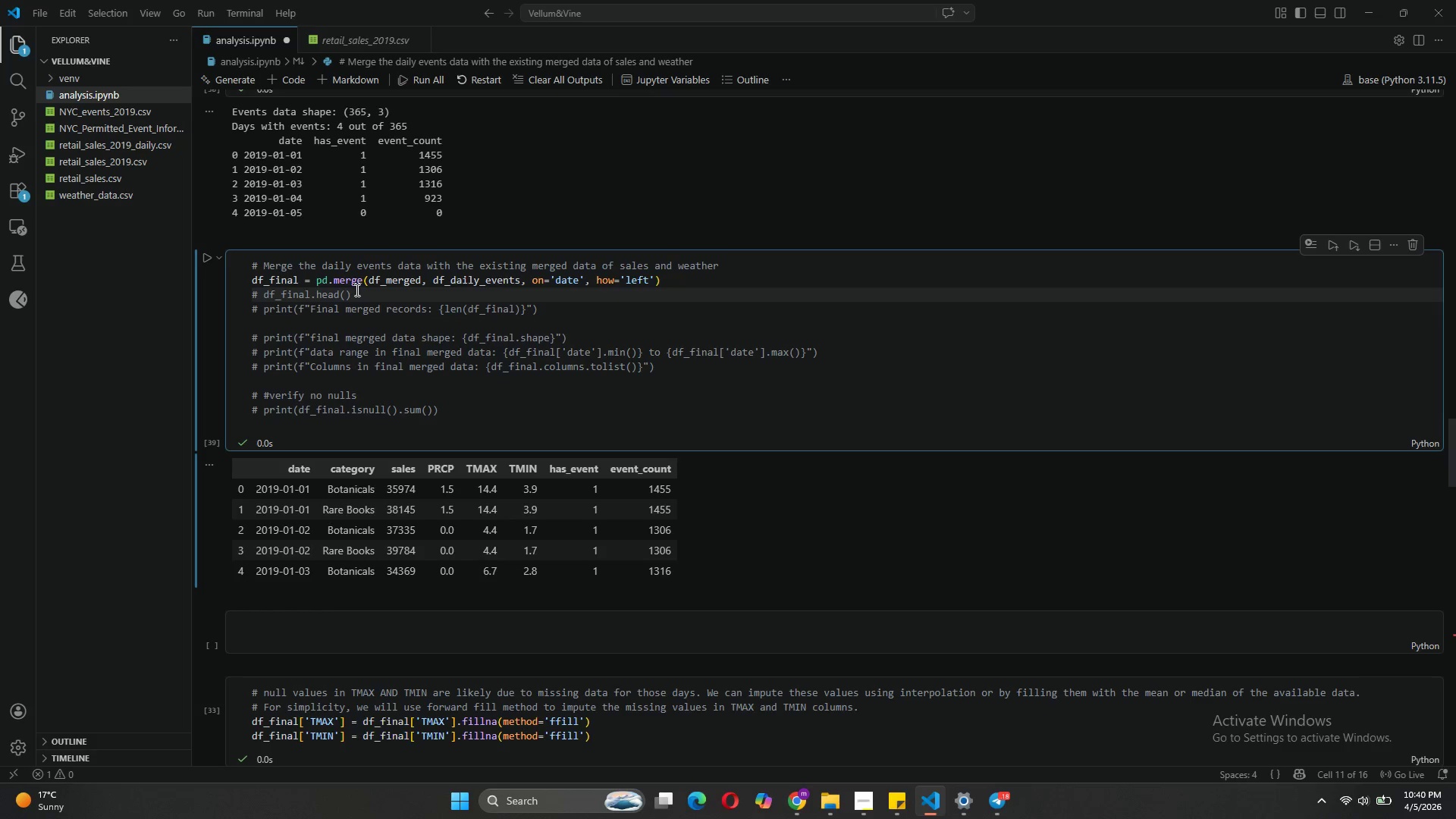 
left_click_drag(start_coordinate=[356, 290], to_coordinate=[244, 301])
 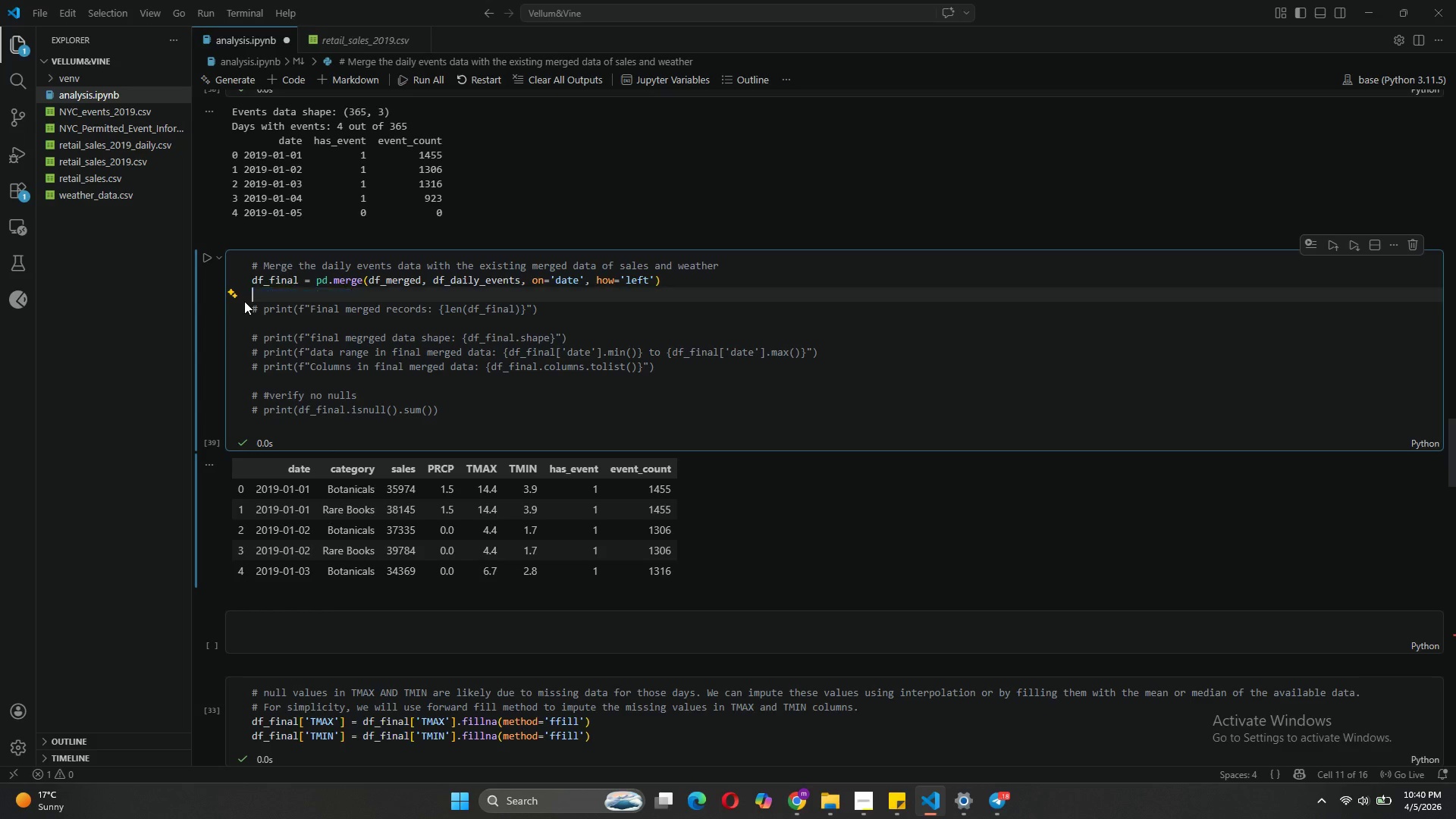 
key(Backspace)
 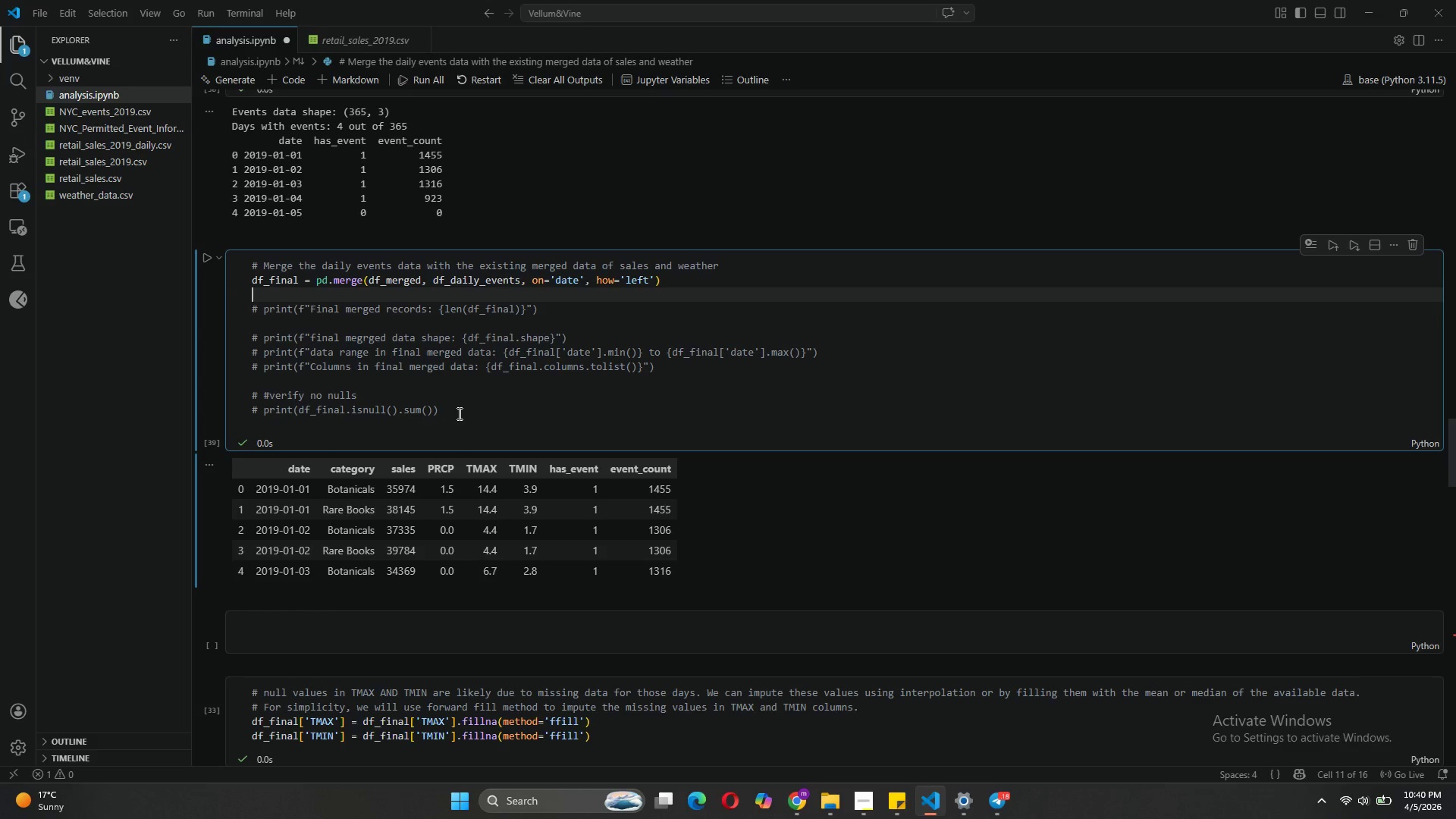 
left_click_drag(start_coordinate=[458, 413], to_coordinate=[249, 311])
 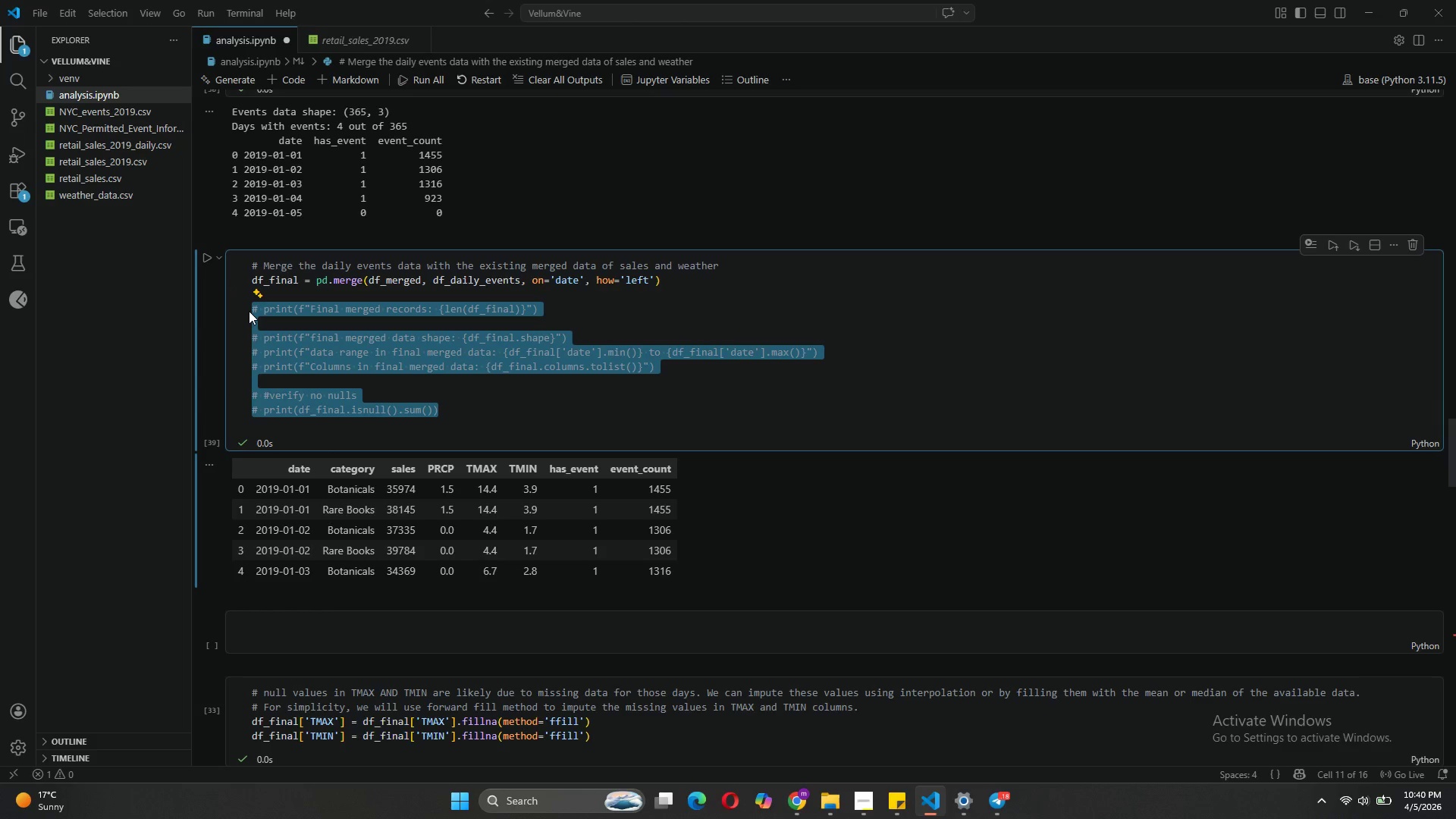 
key(Control+3)
 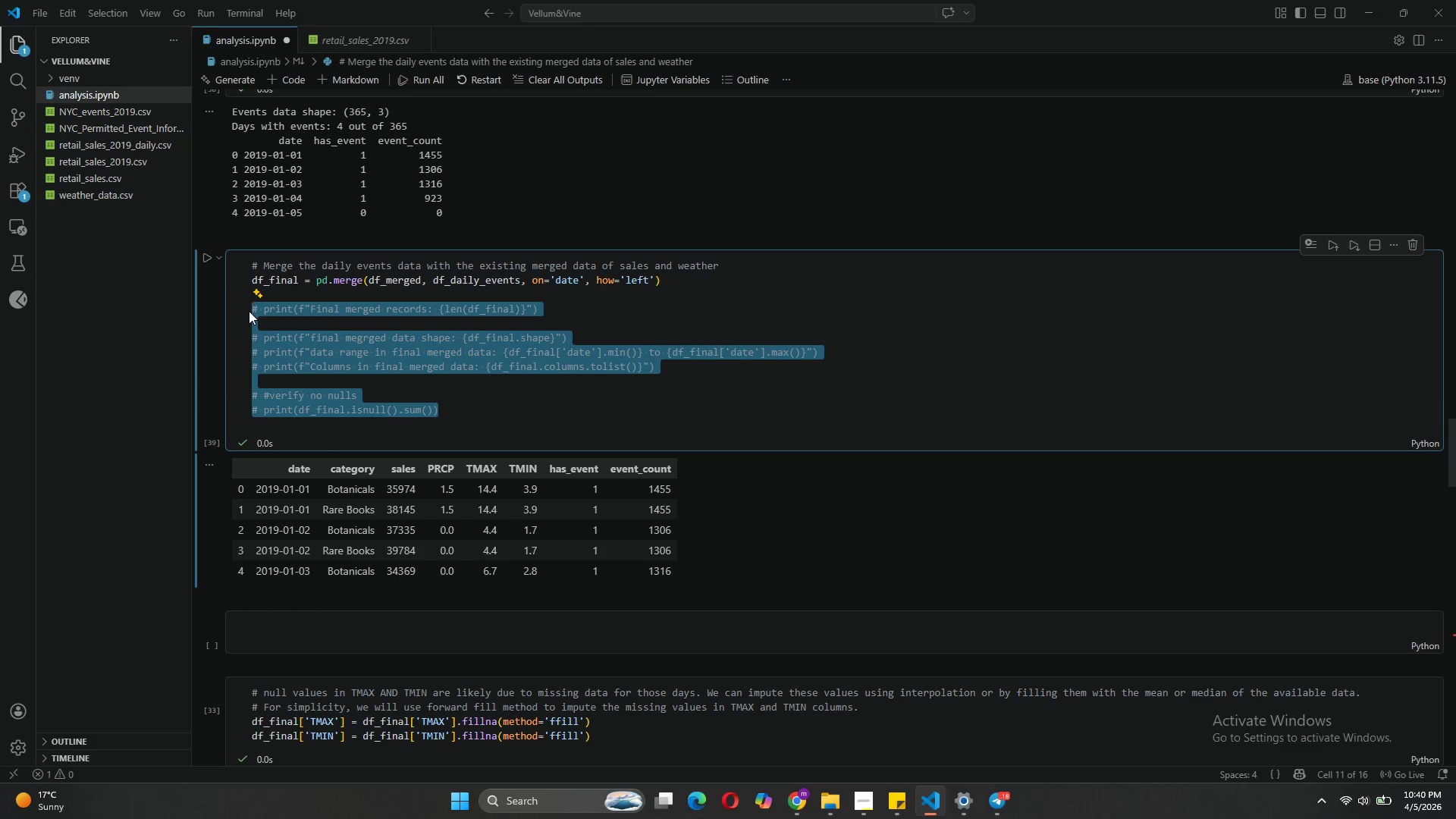 
key(Control+Slash)
 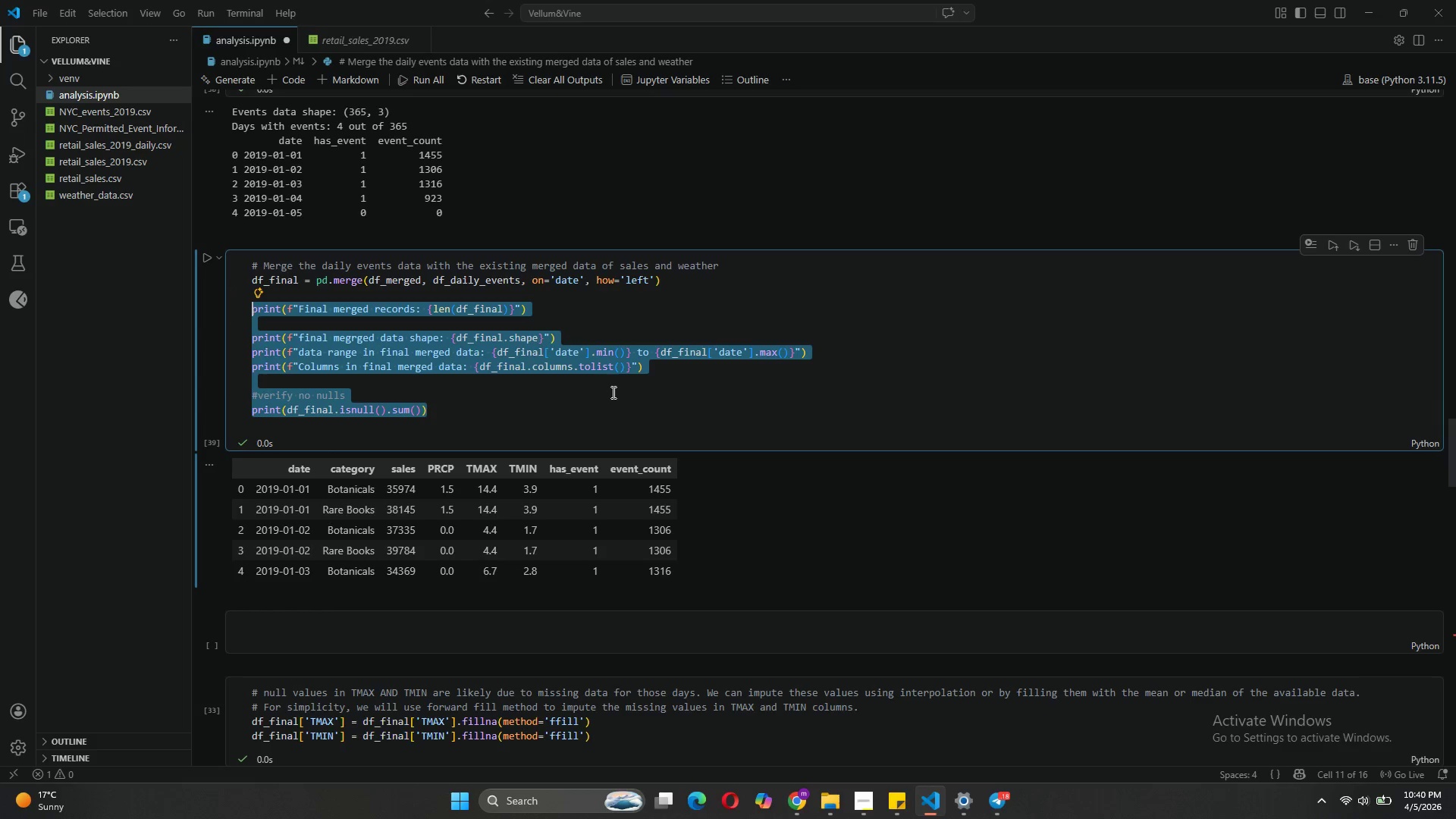 
left_click([519, 428])
 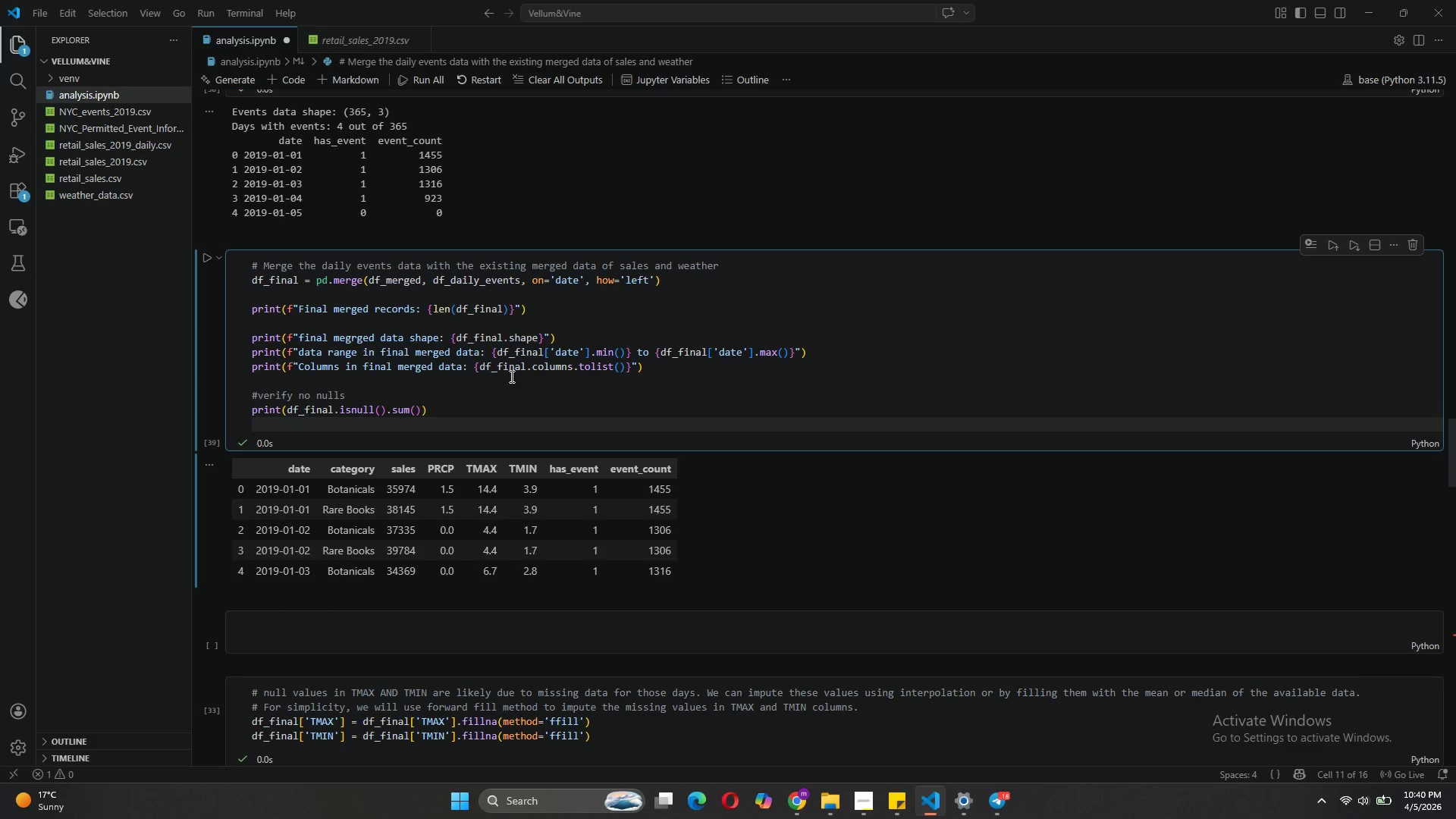 
scroll: coordinate [510, 378], scroll_direction: down, amount: 2.0
 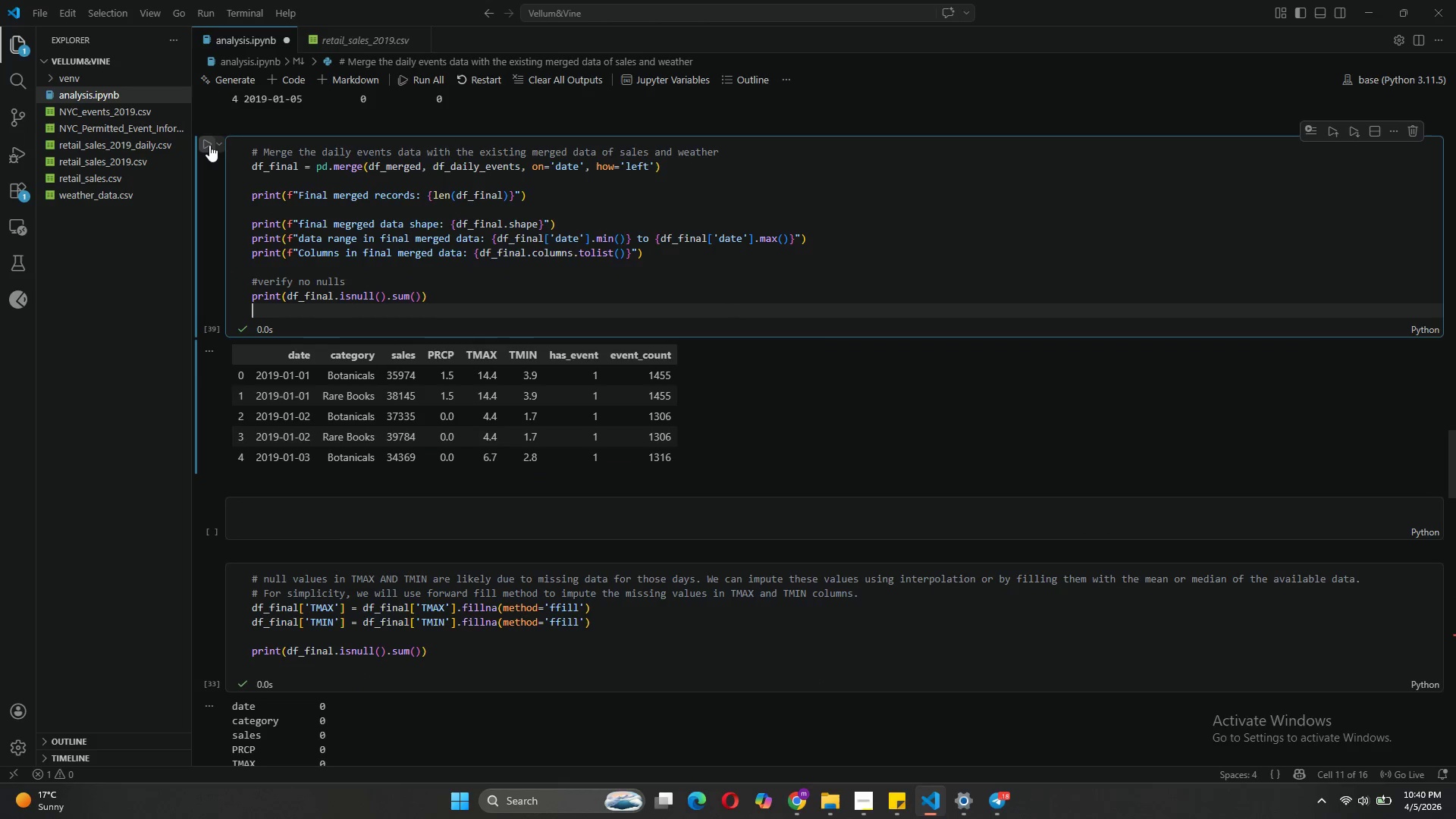 
left_click([211, 145])
 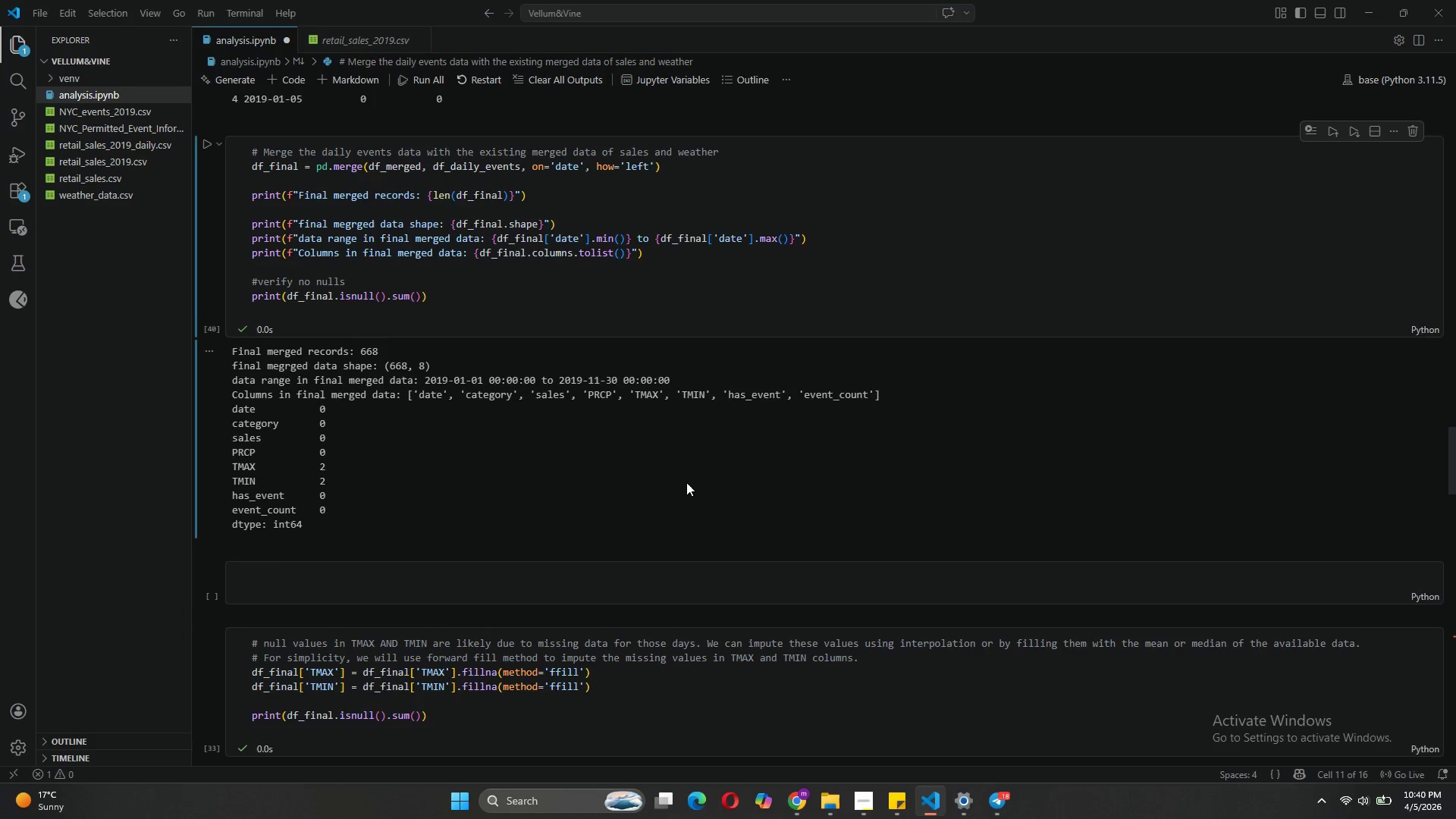 
scroll: coordinate [696, 459], scroll_direction: down, amount: 36.0
 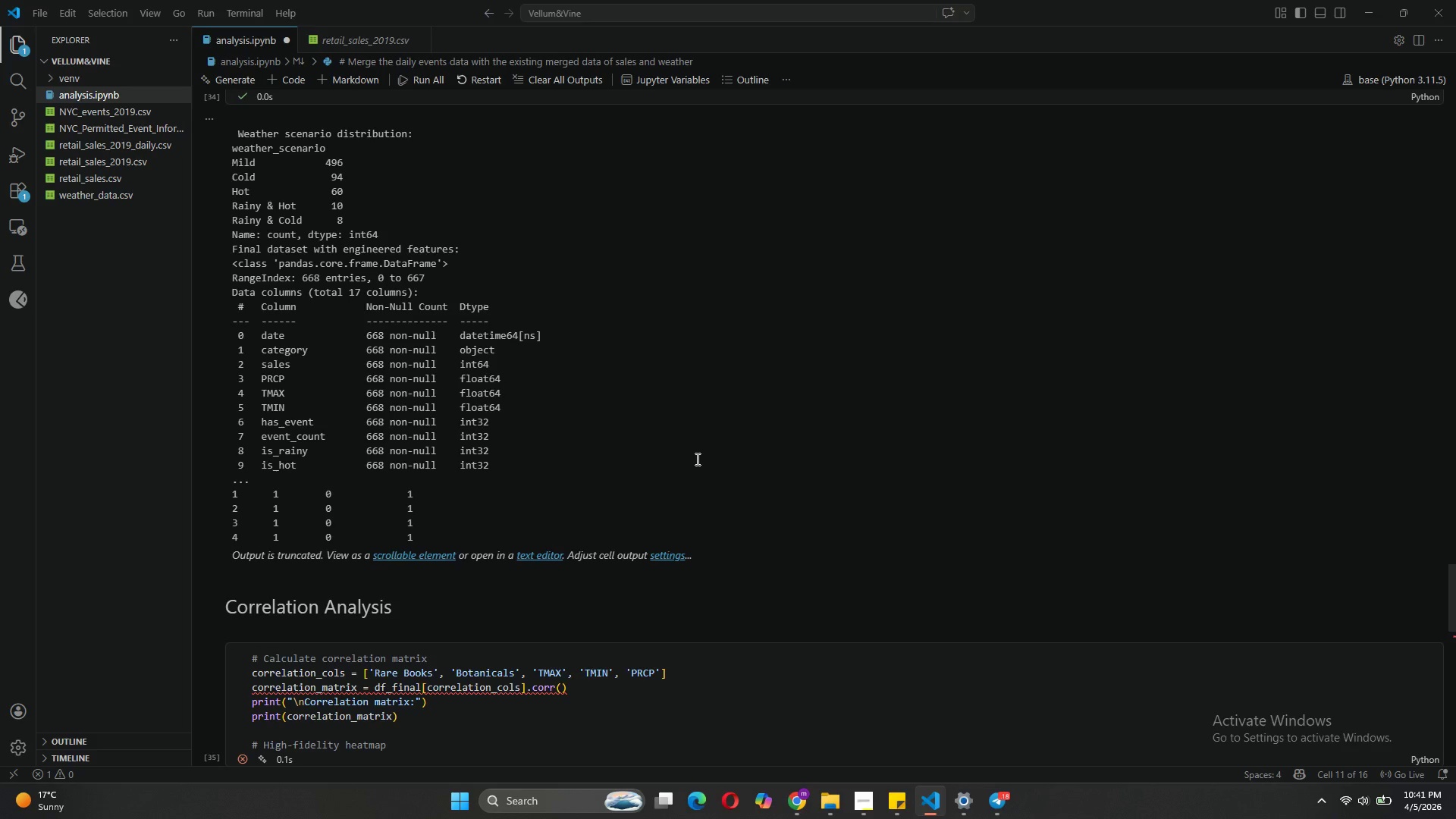 
wait(68.66)
 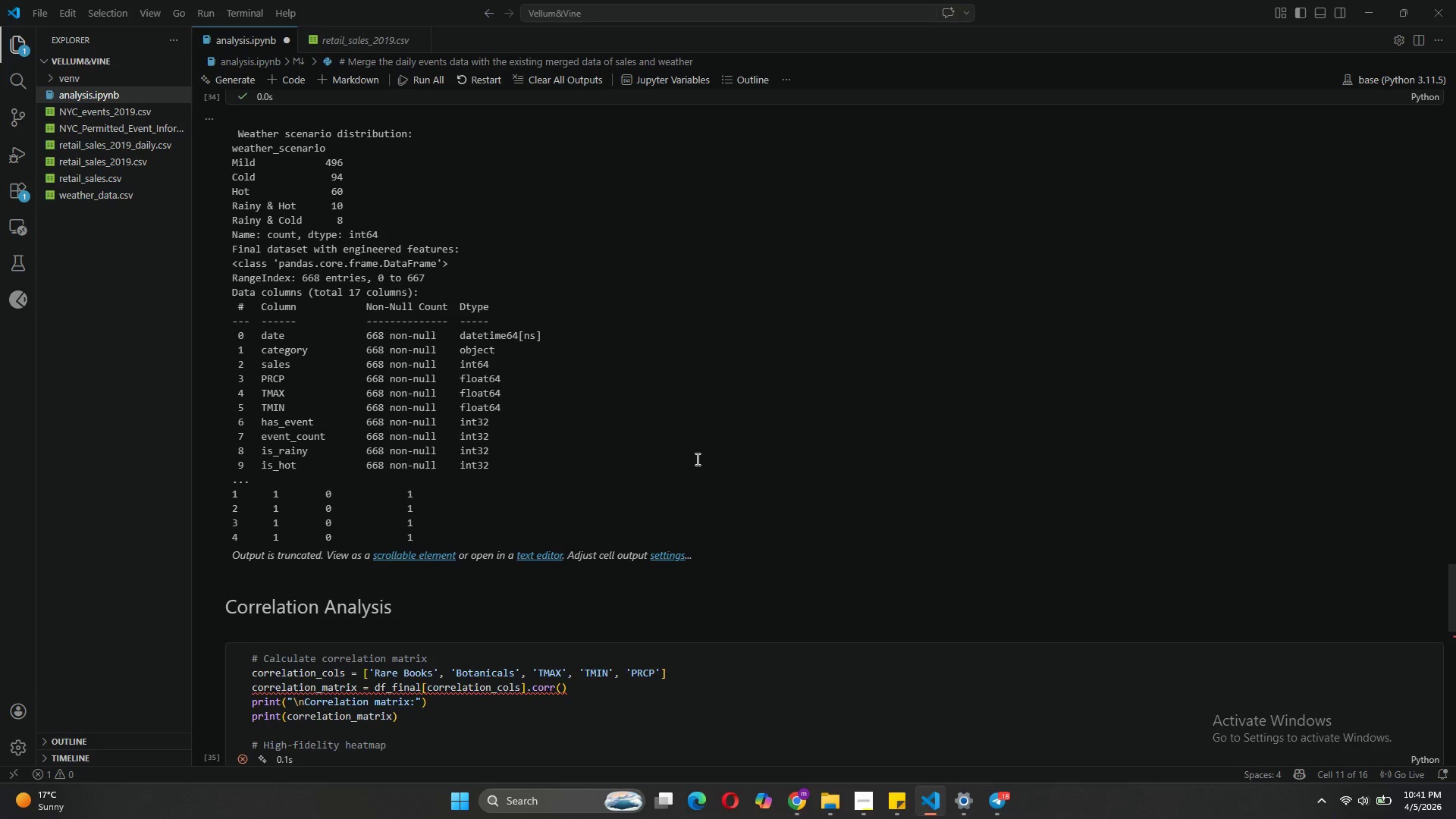 
scroll: coordinate [696, 459], scroll_direction: up, amount: 63.0
 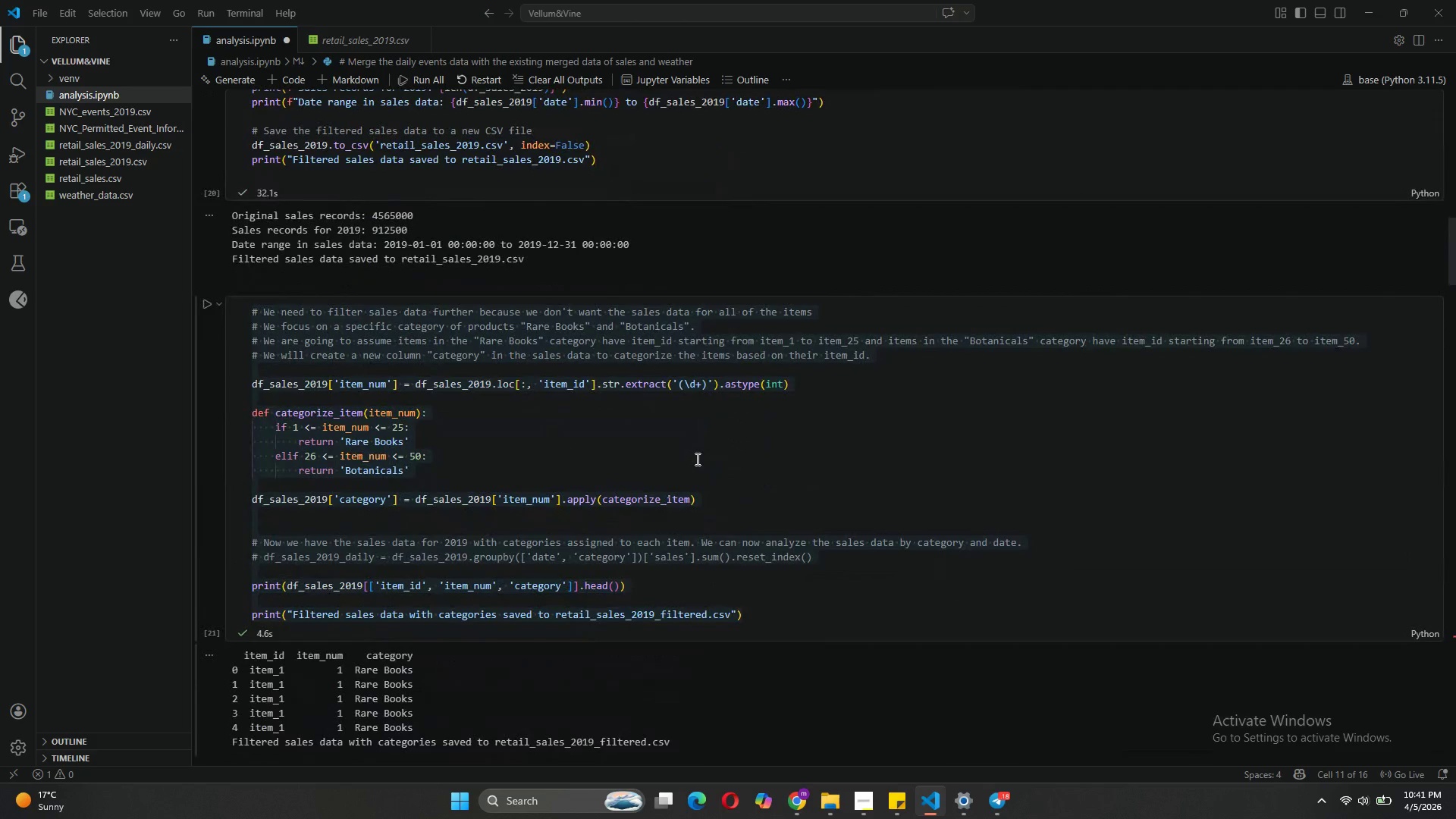 
left_click([696, 459])
 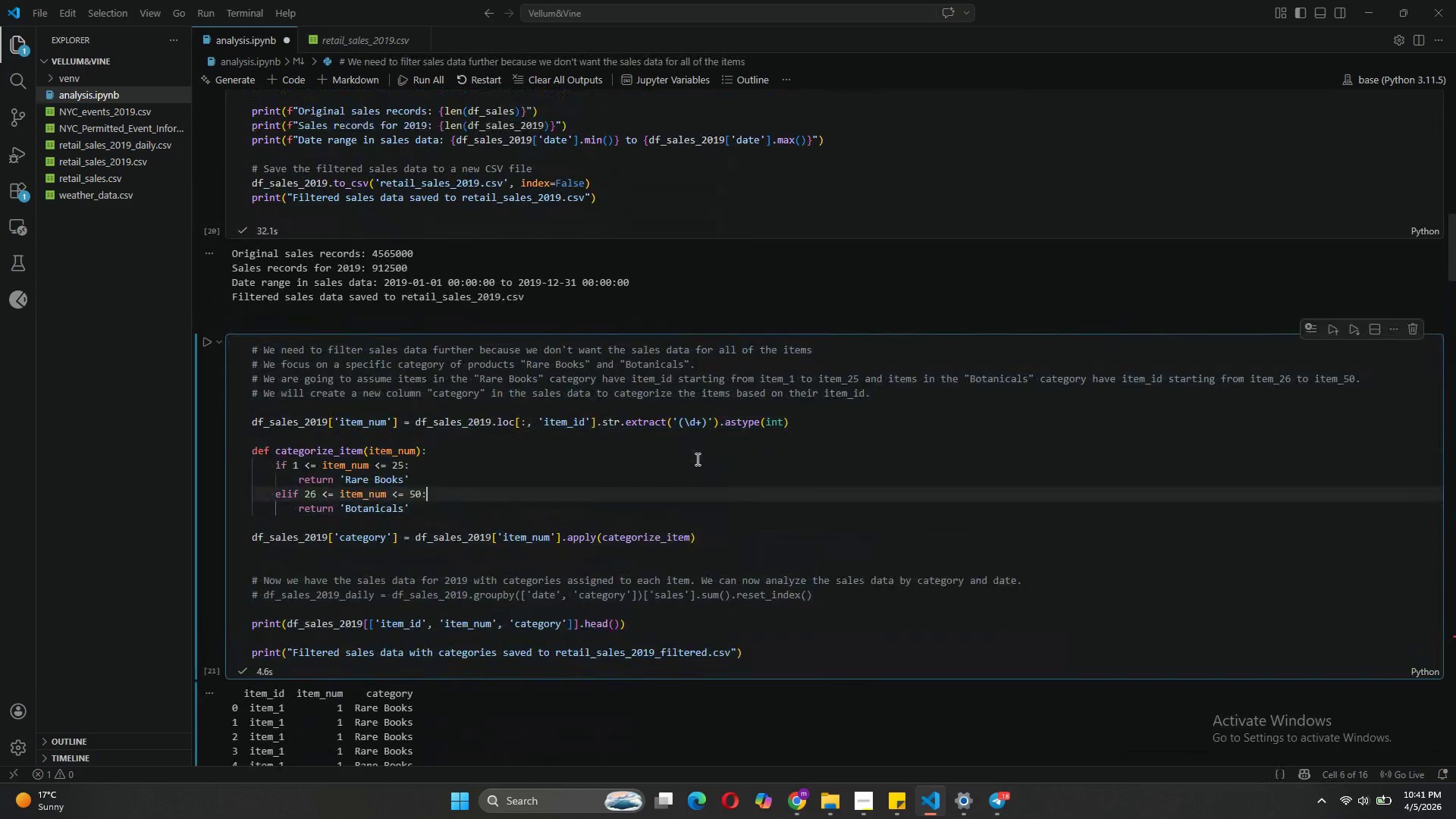 
scroll: coordinate [696, 459], scroll_direction: up, amount: 9.0
 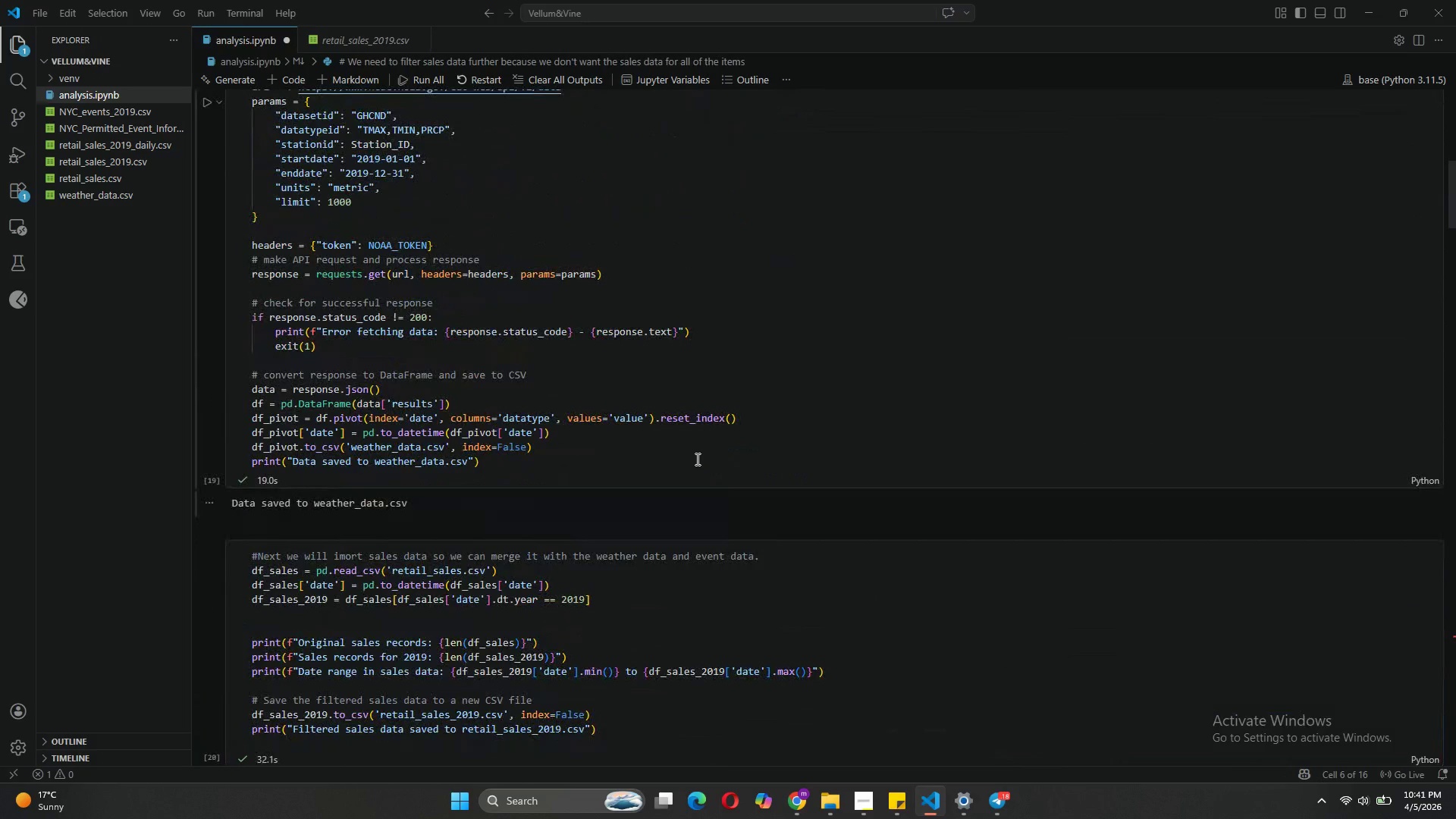 
scroll: coordinate [696, 459], scroll_direction: down, amount: 3.0
 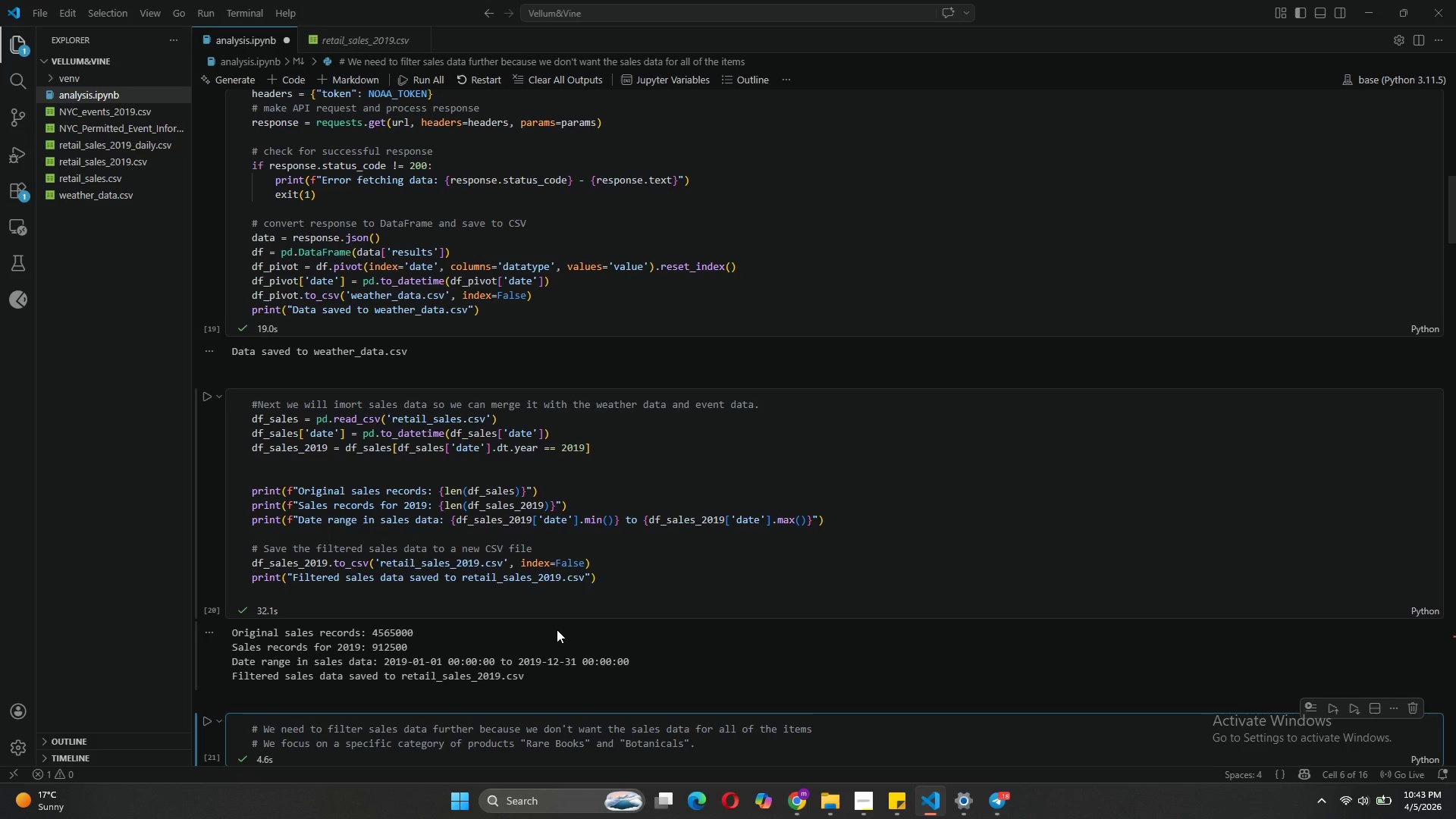 
wait(92.99)
 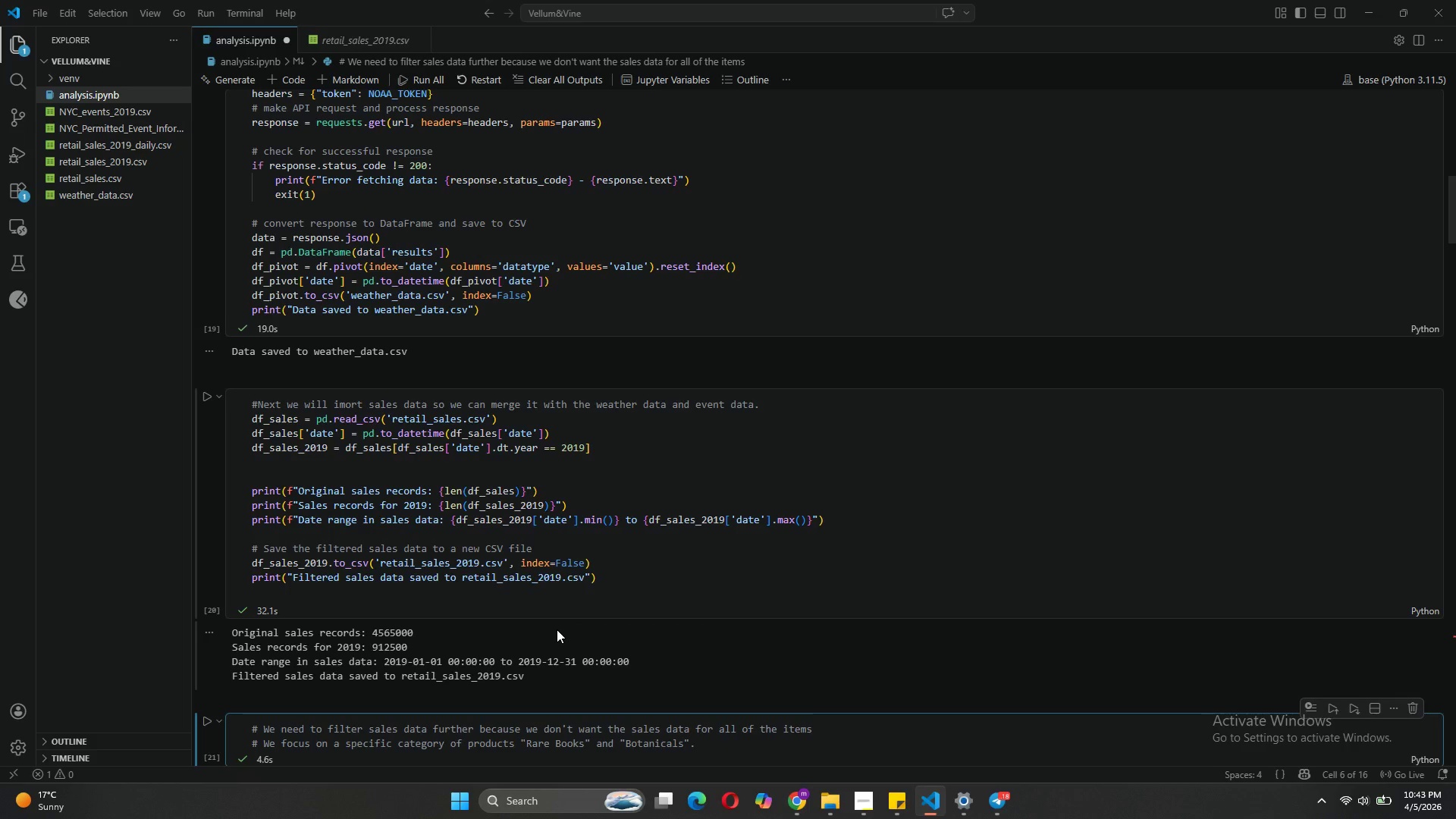 
left_click([610, 576])
 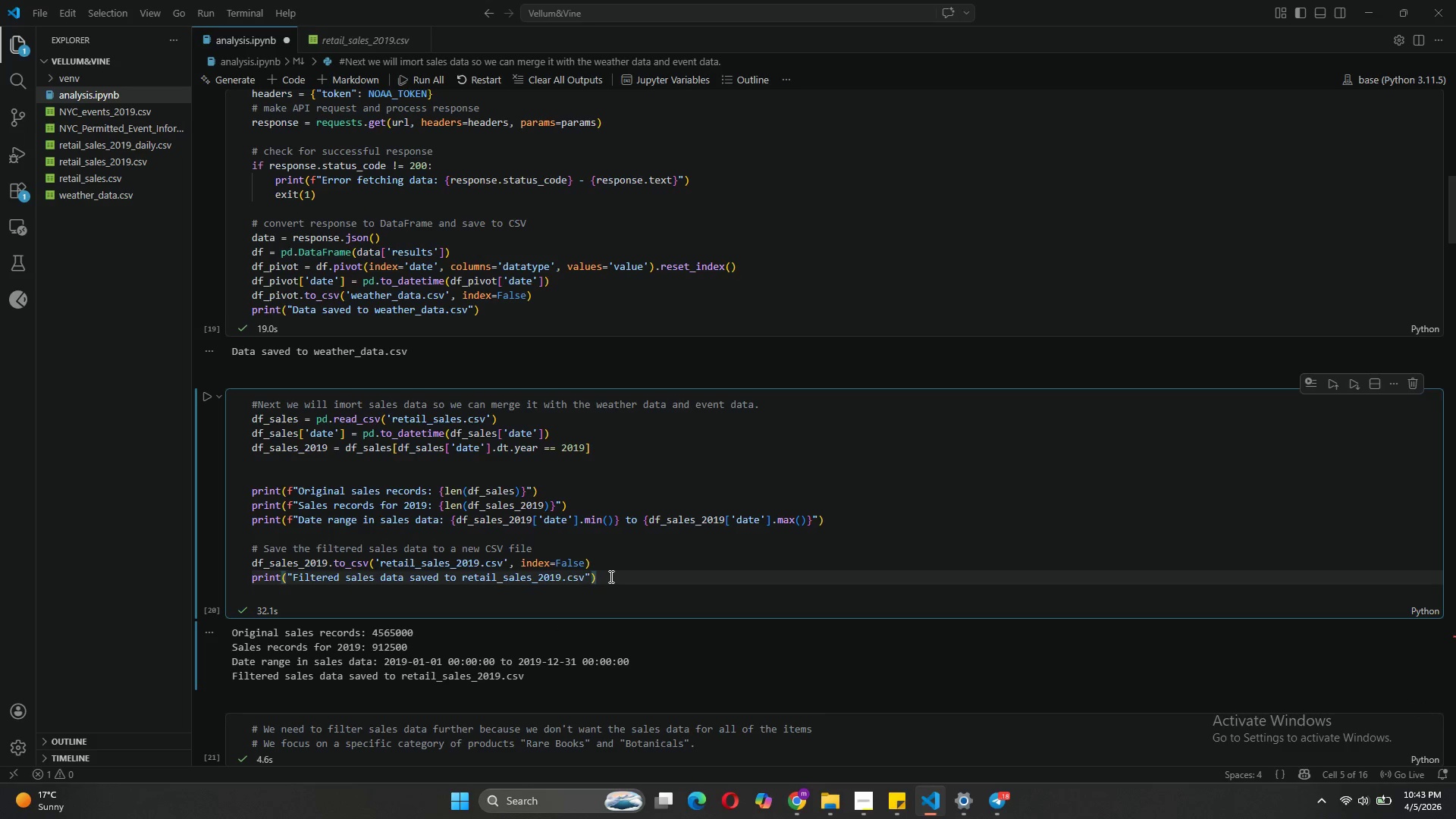 
key(Enter)
 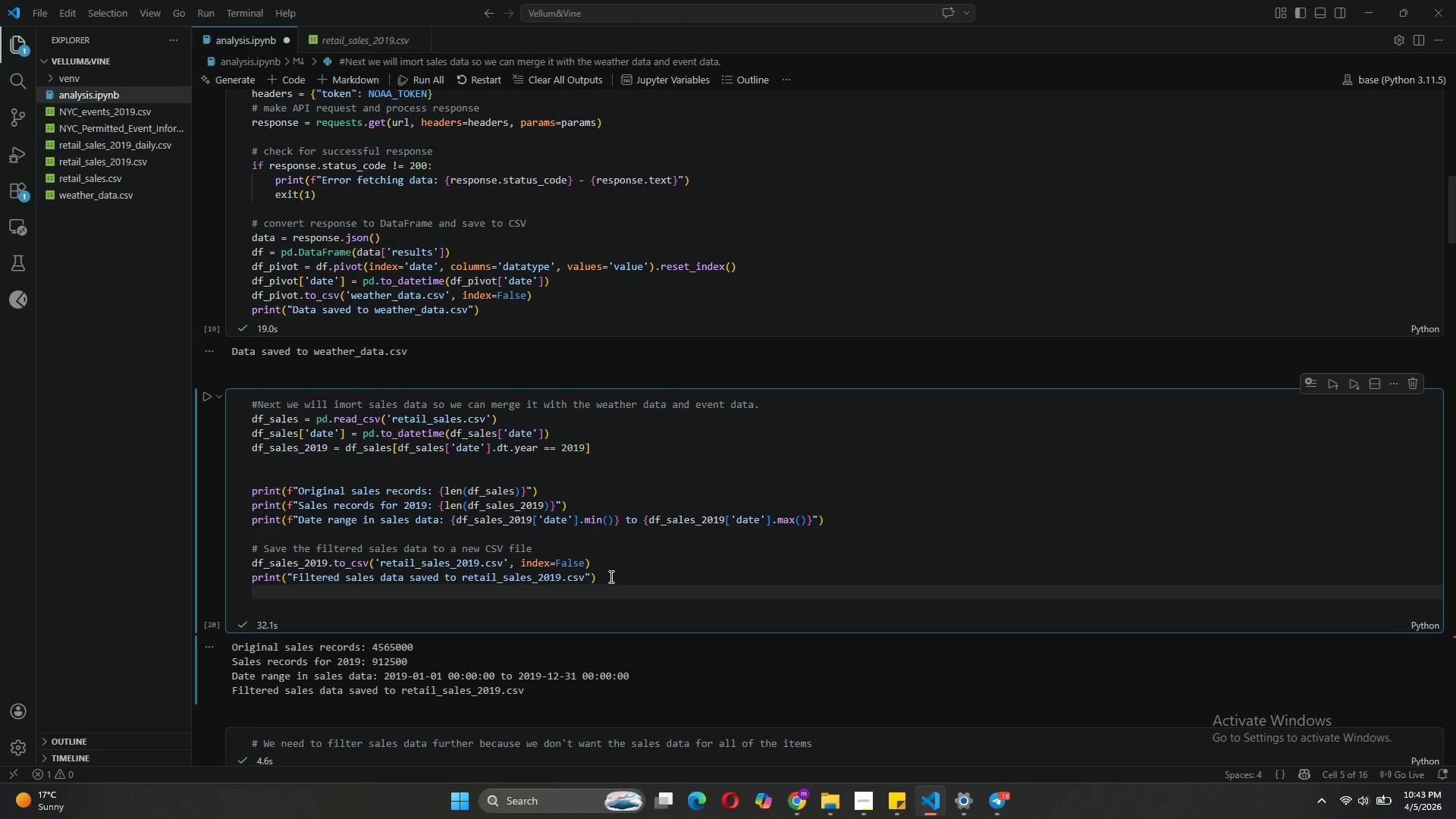 
key(Backspace)
 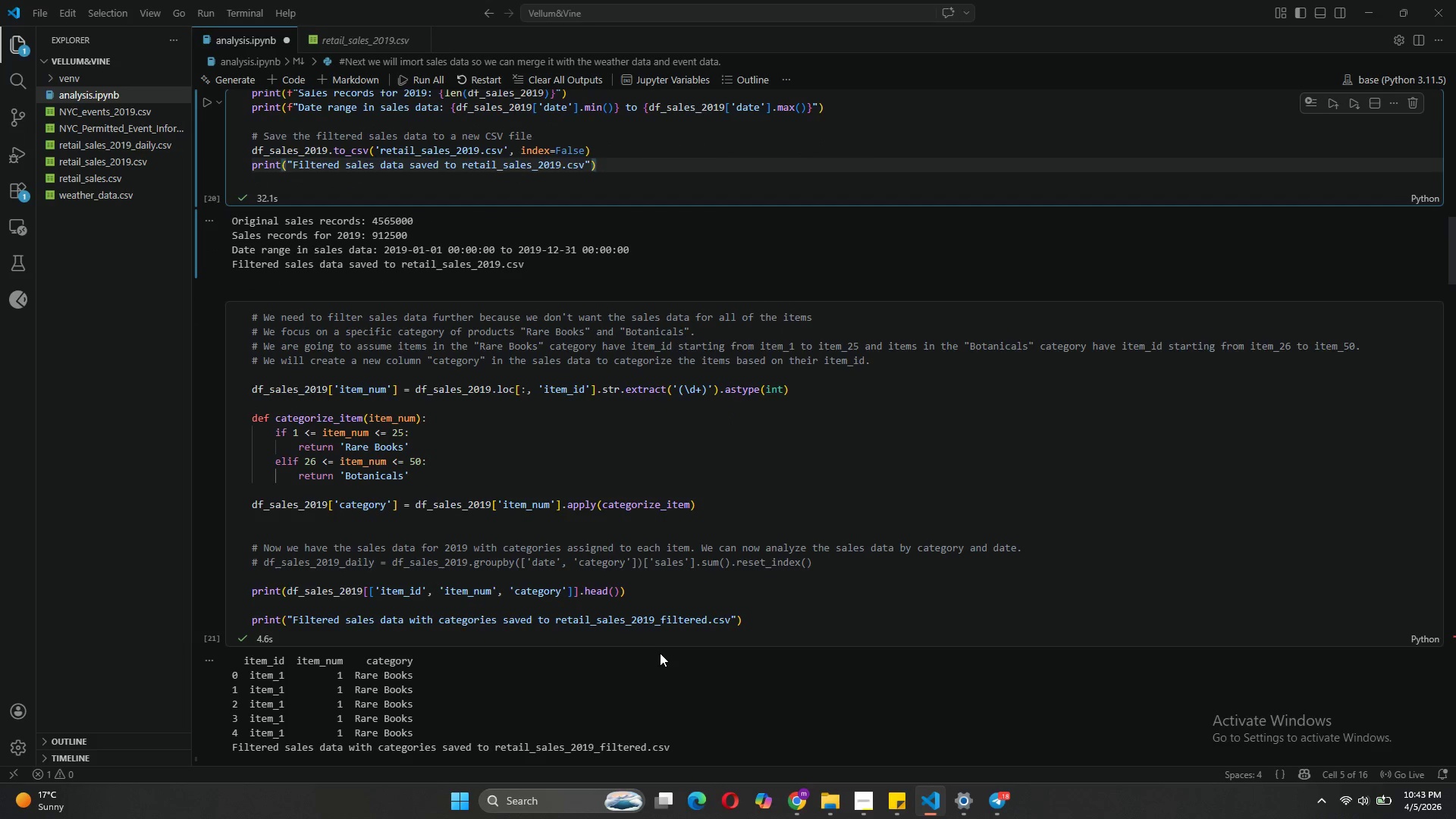 
wait(24.95)
 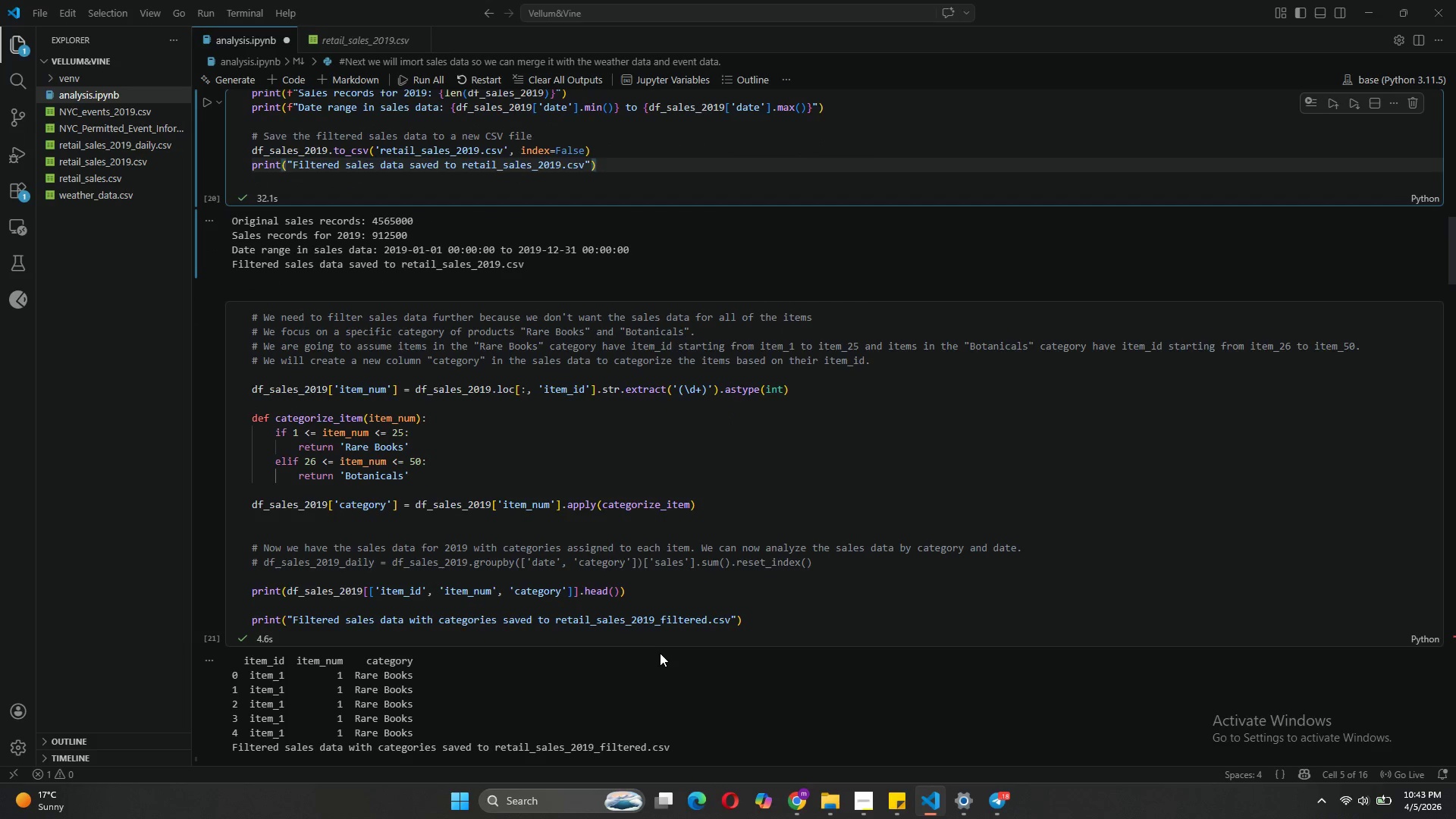 
left_click_drag(start_coordinate=[833, 560], to_coordinate=[306, 536])
 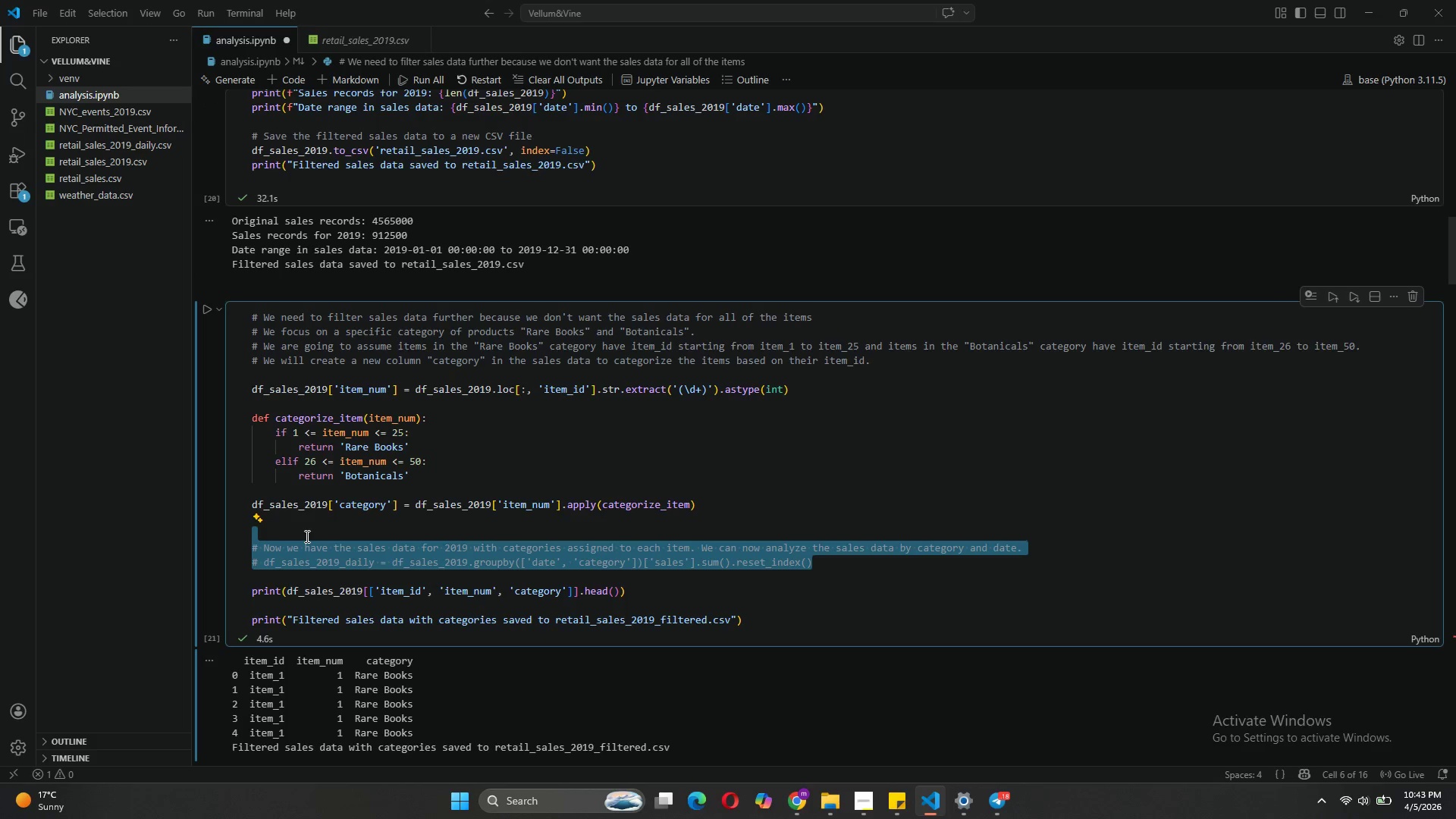 
key(Backspace)
 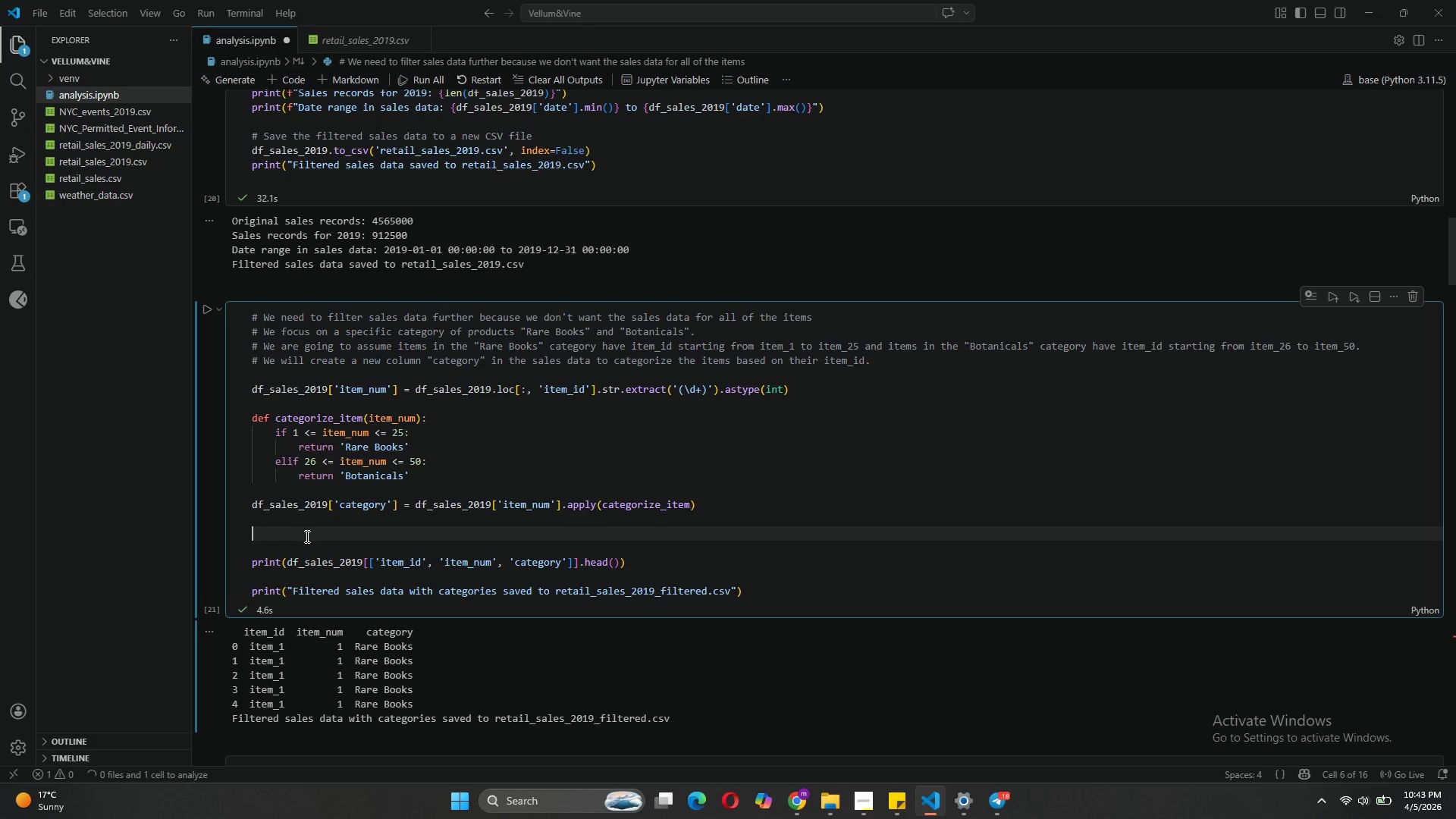 
key(Backspace)
 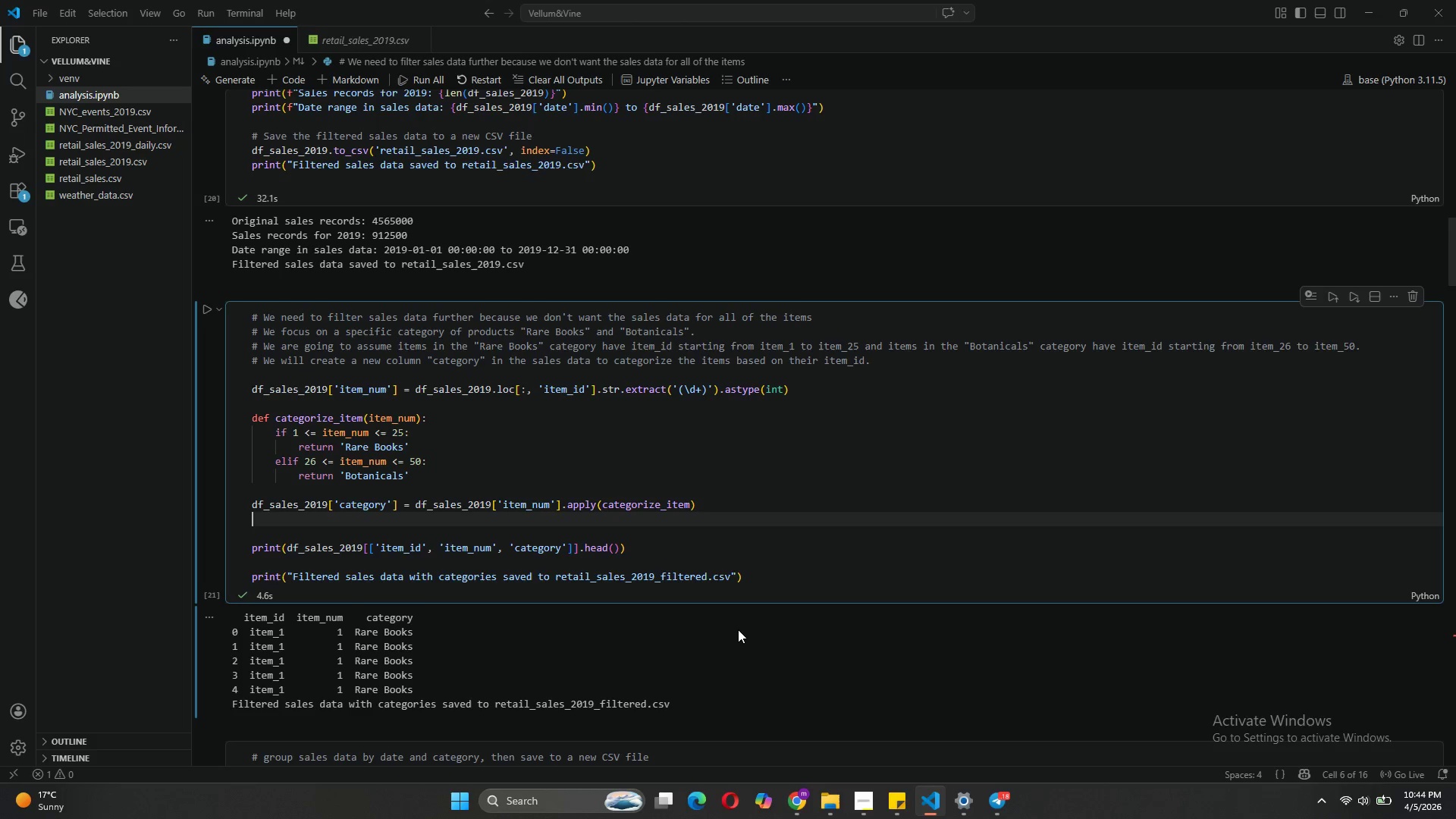 
wait(20.11)
 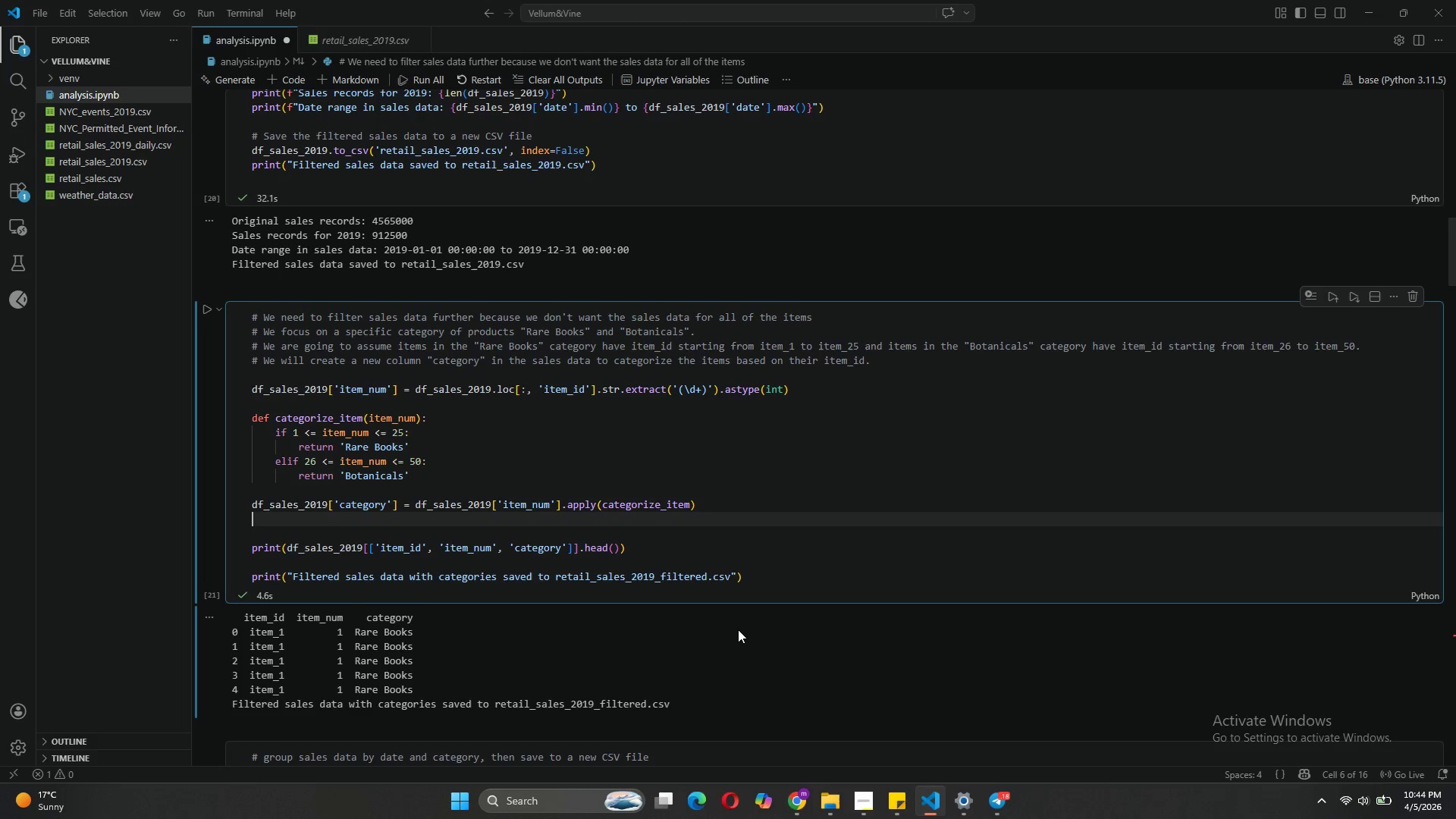 
type(print("\n Category distribution:)
key(Tab)
 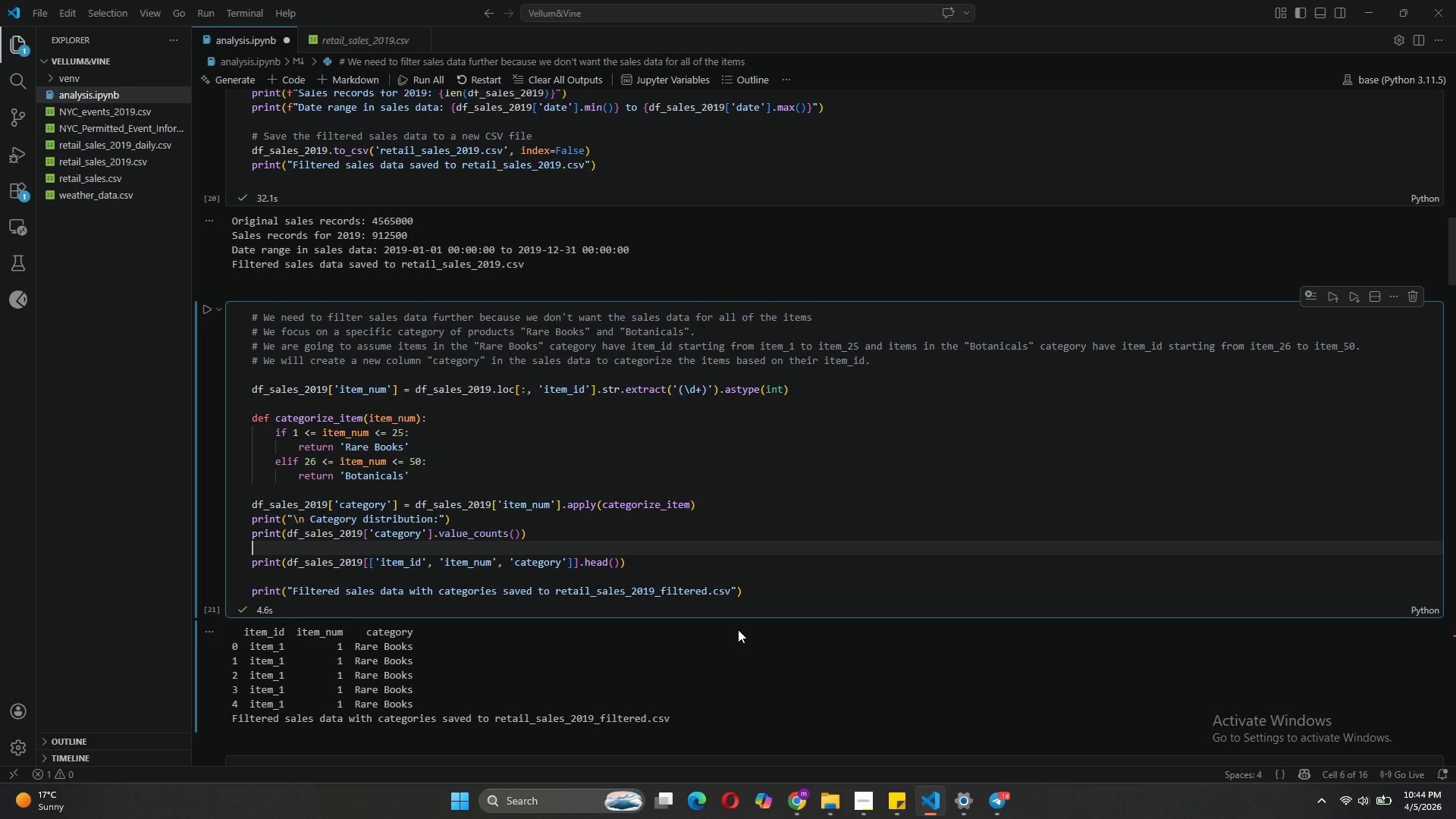 
wait(7.48)
 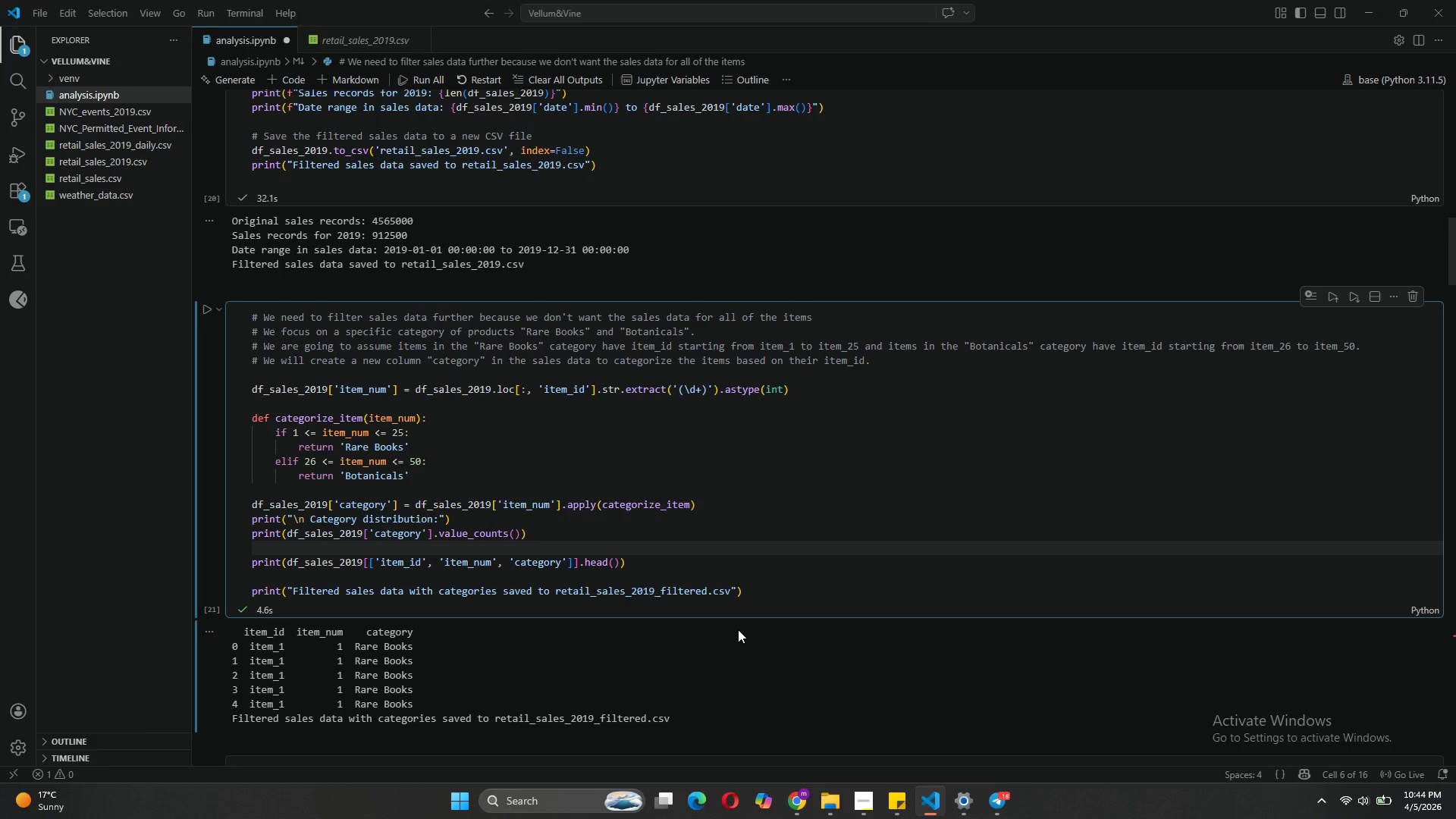 
key(Enter)
 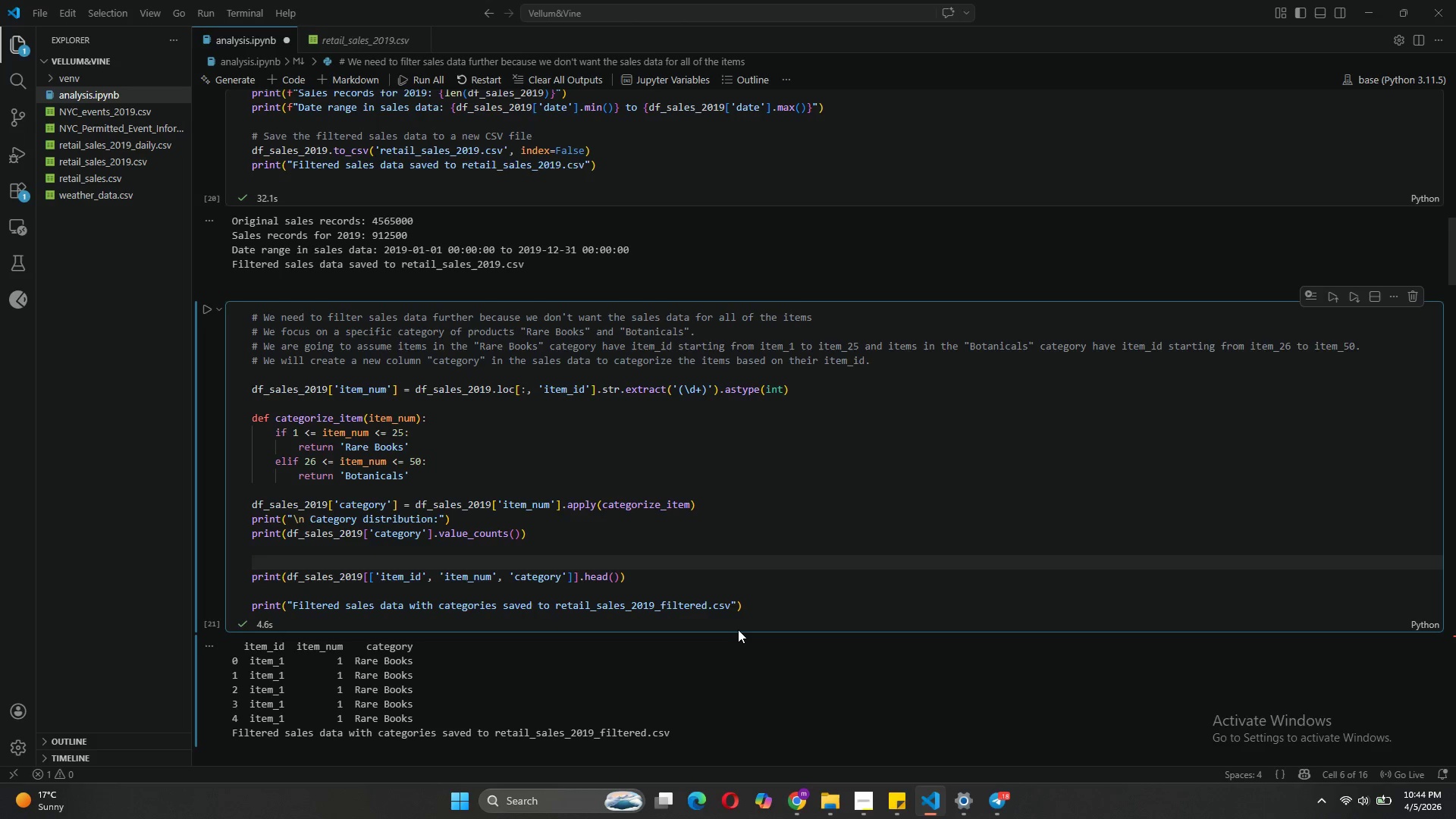 
type(# Aggre)
 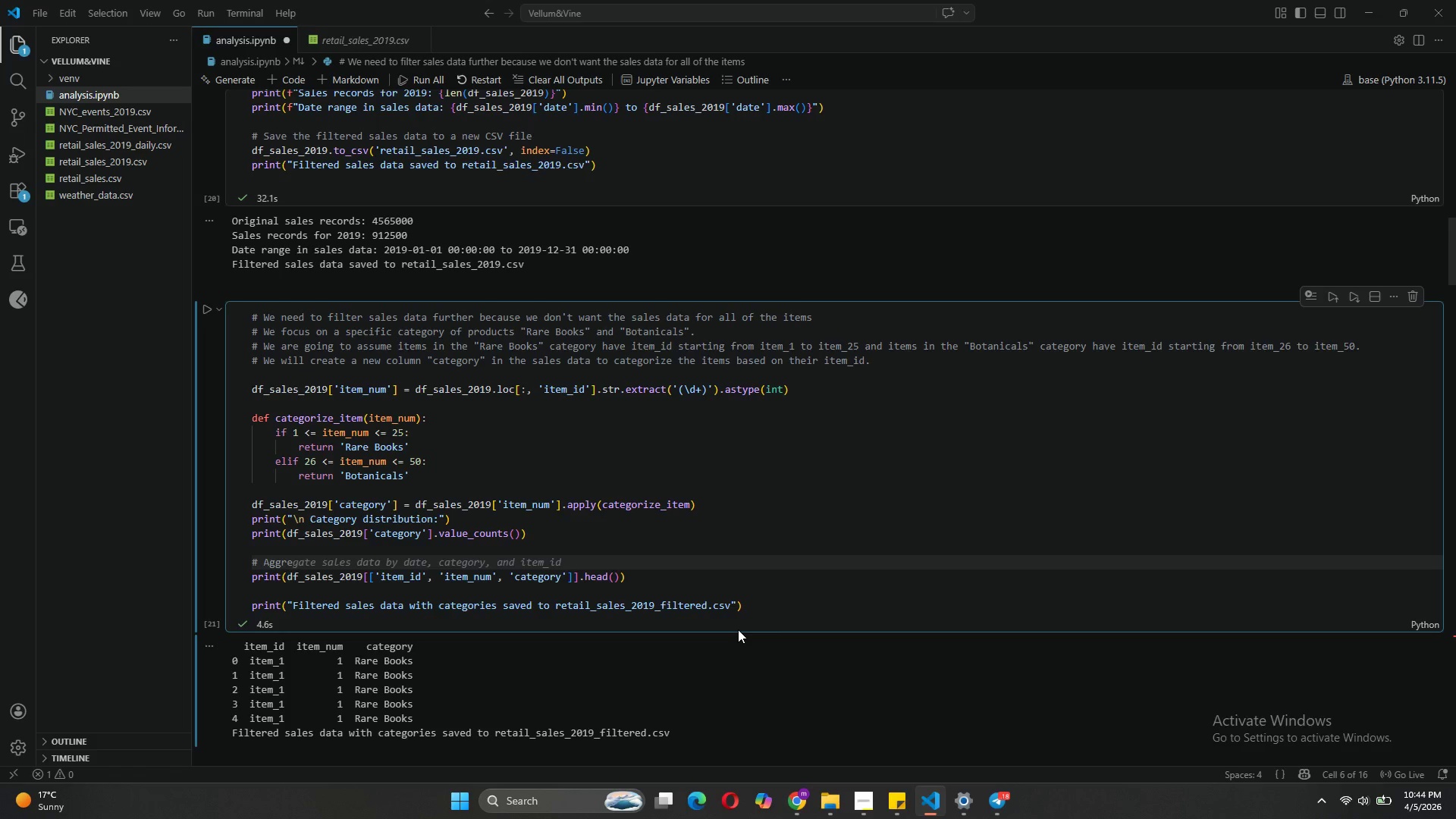 
type(gate sales to daily level)
key(Tab)
 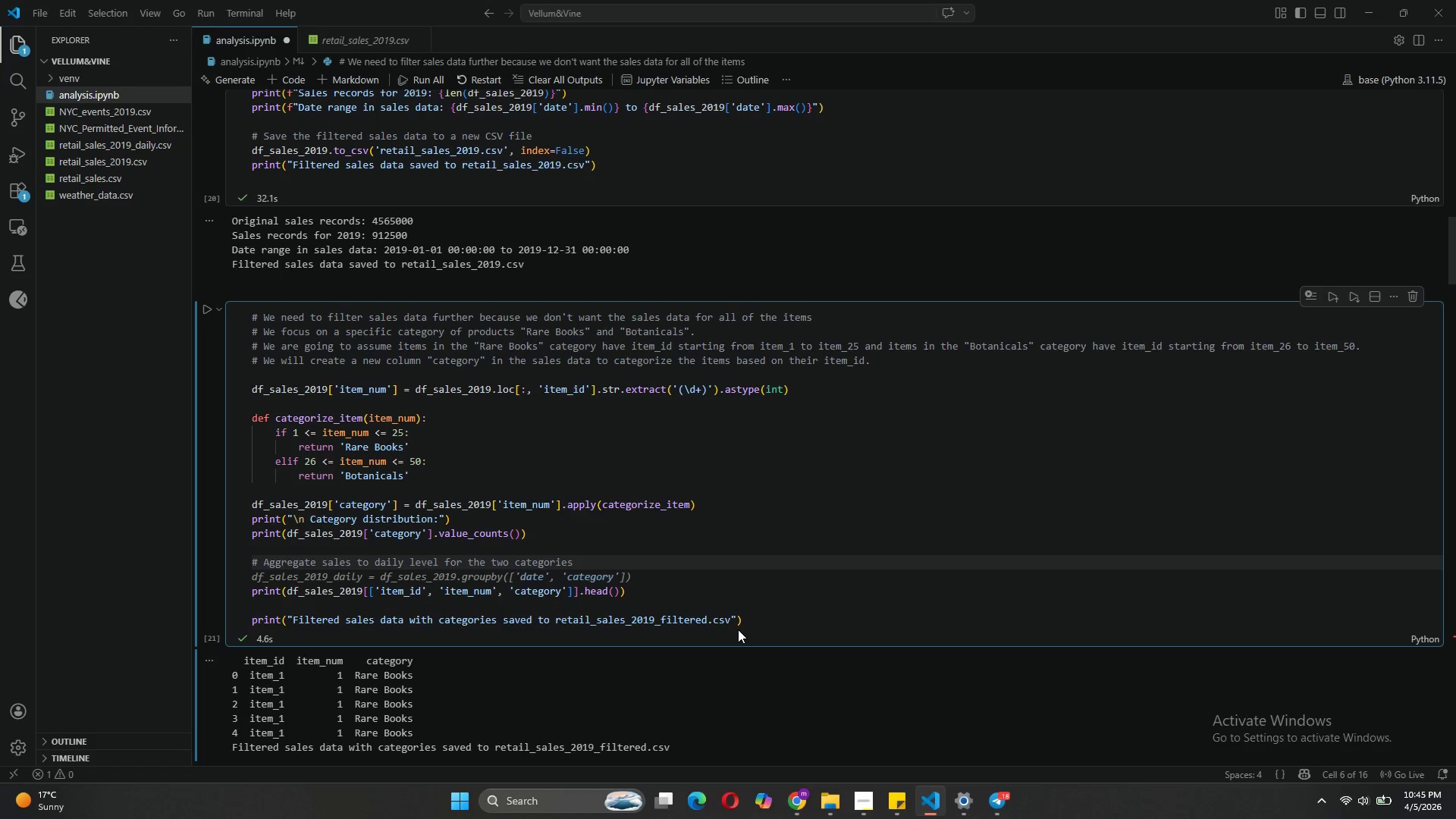 
wait(10.89)
 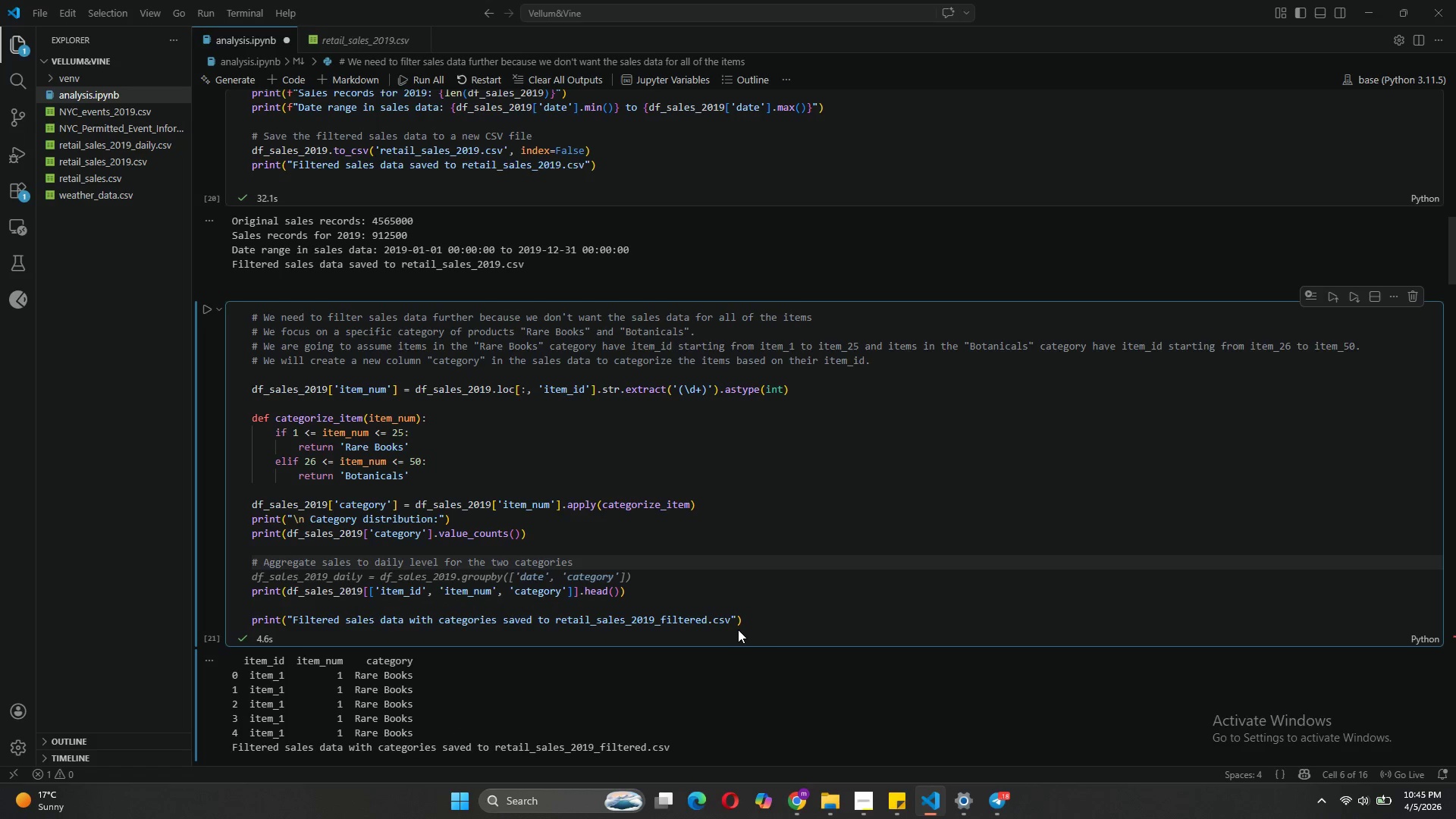 
key(Enter)
 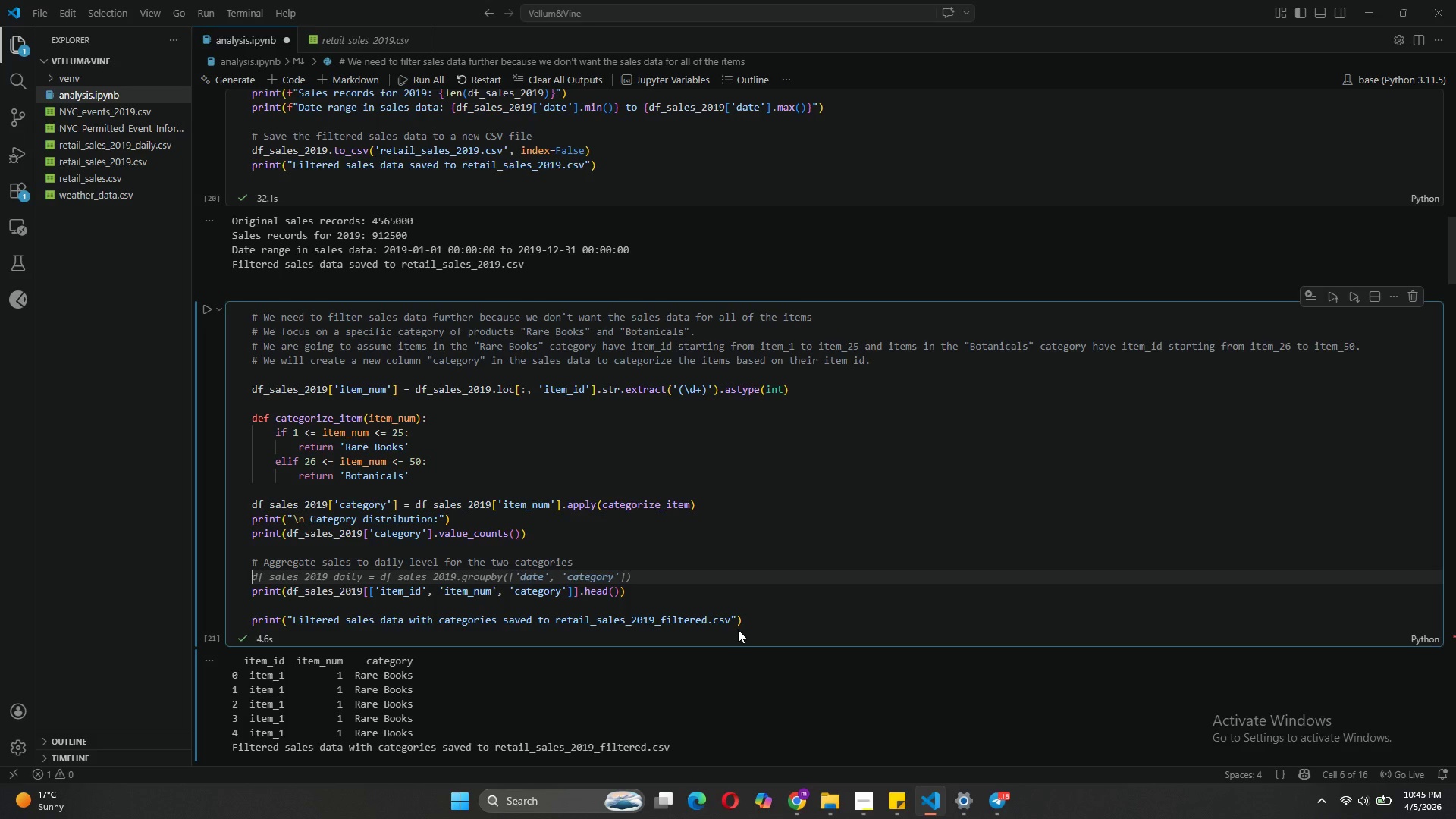 
wait(7.94)
 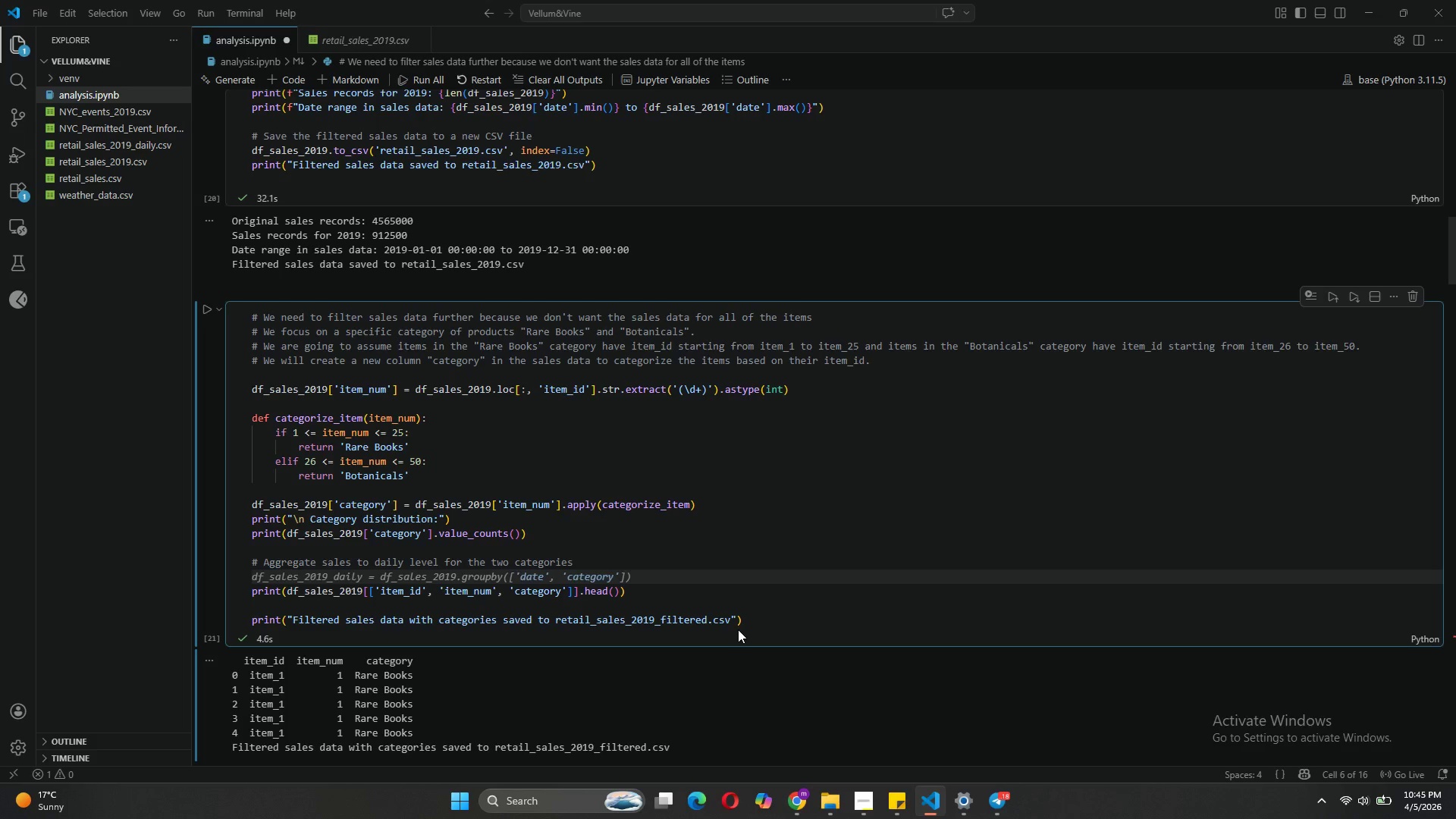 
key(Tab)
 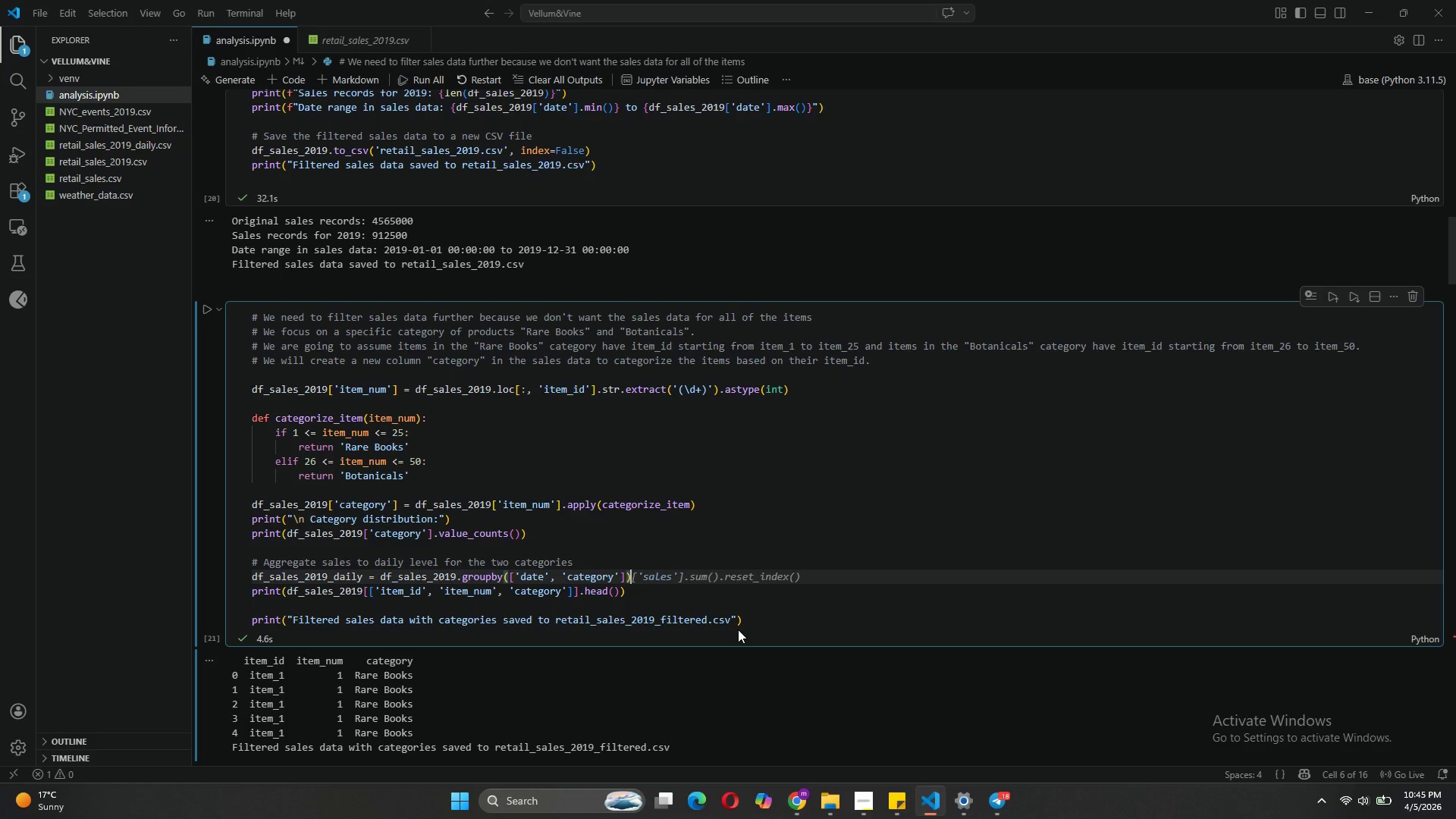 
key(Tab)
 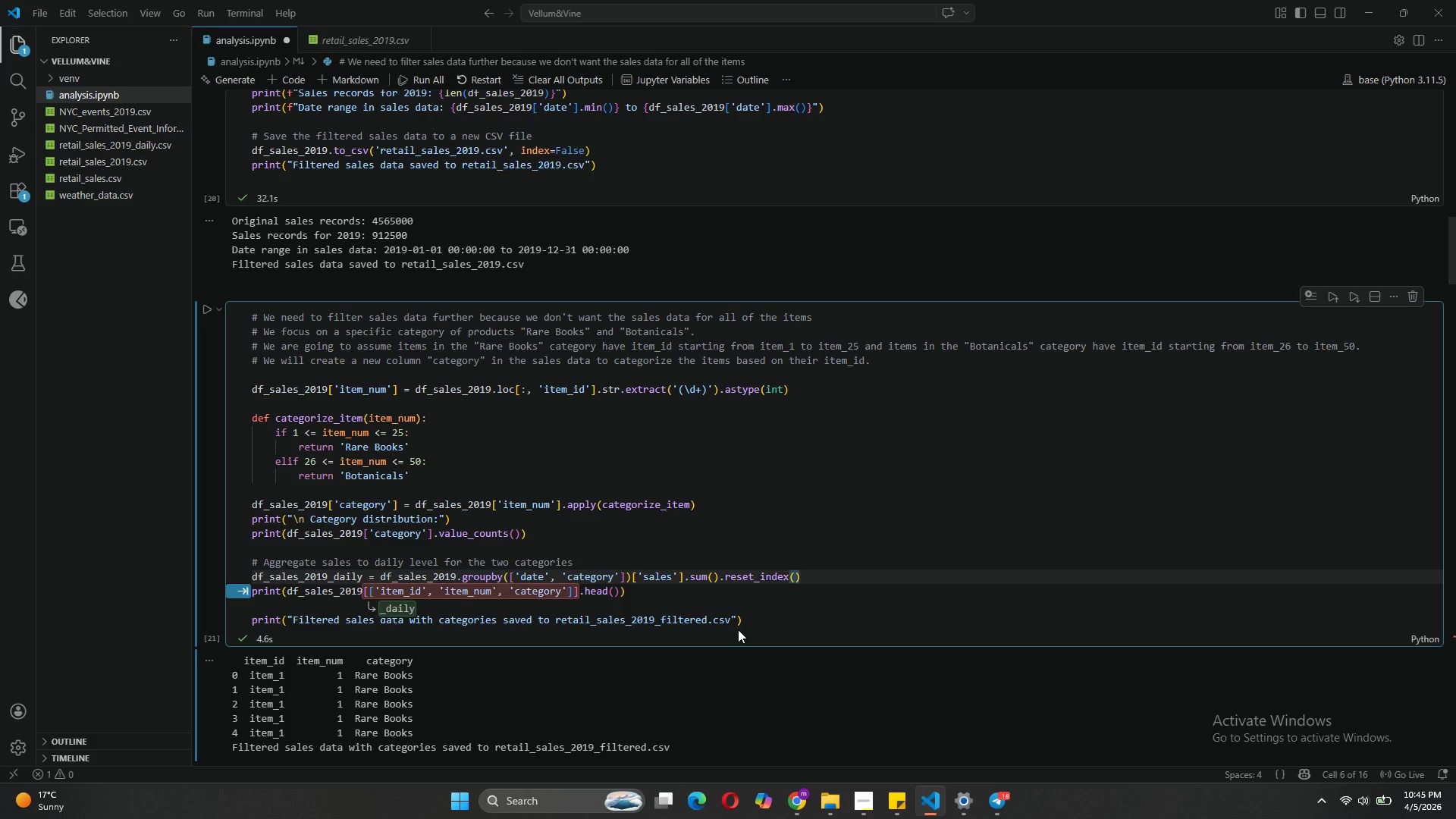 
key(Enter)
 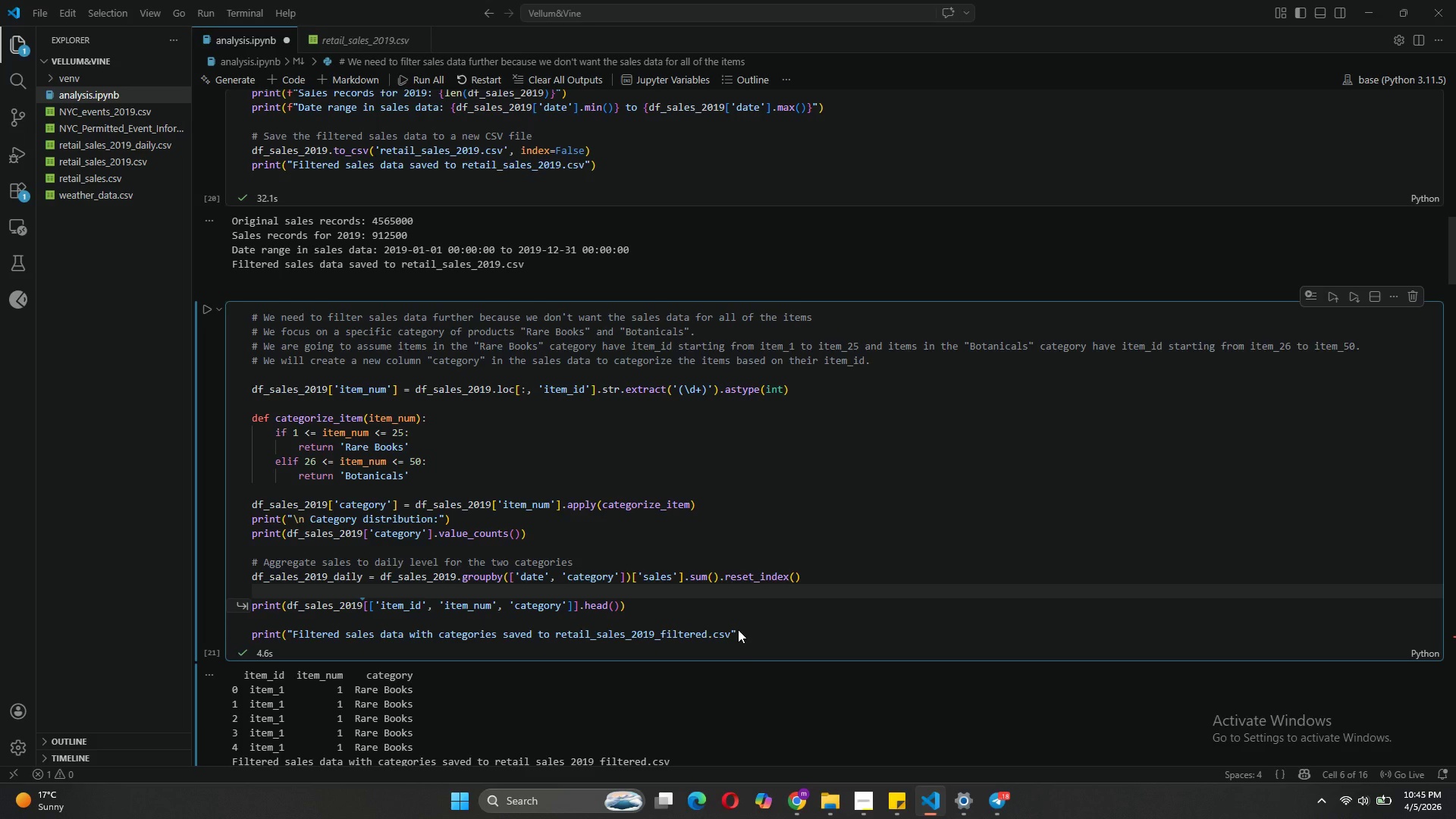 
key(Enter)
 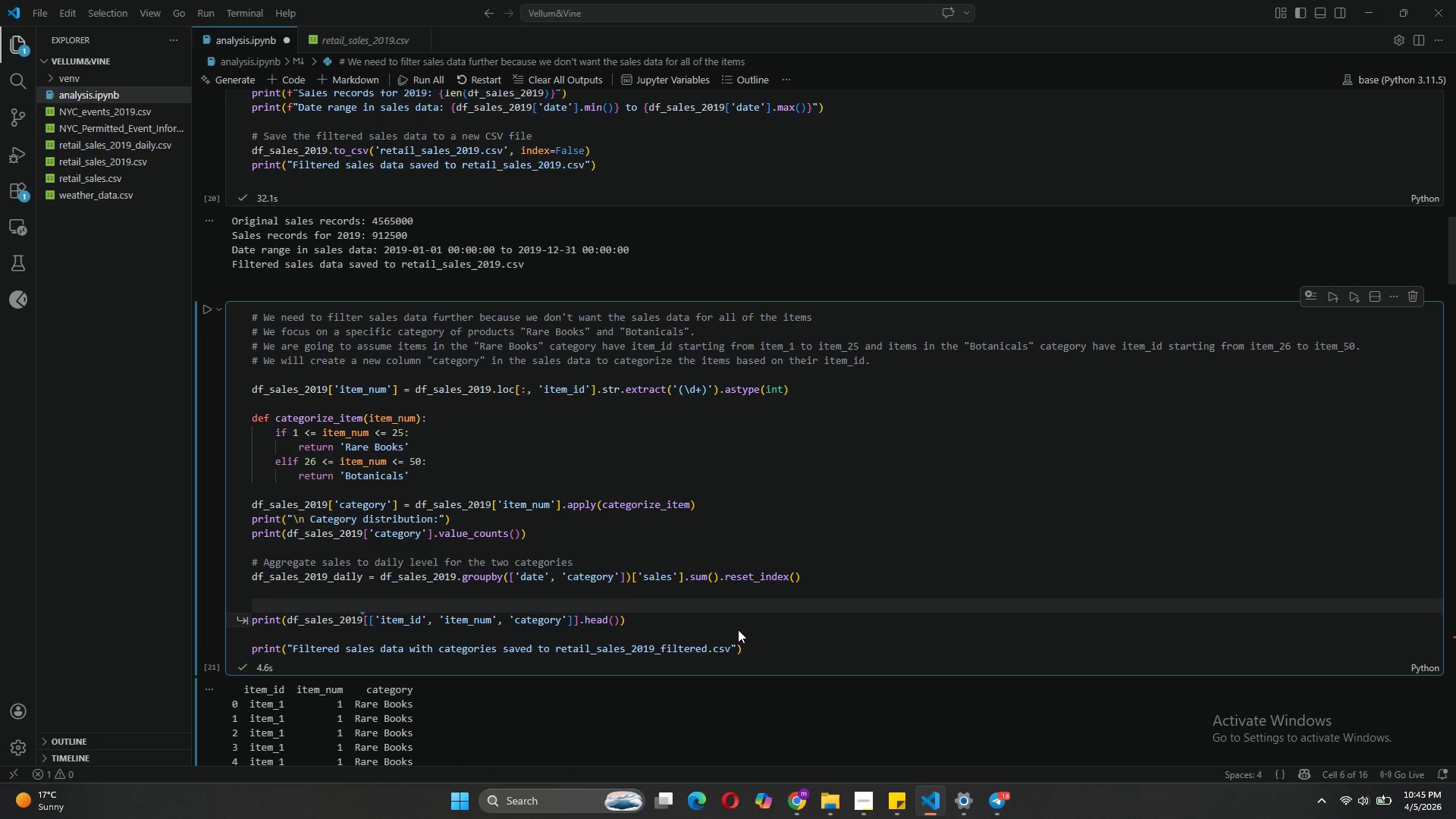 
type(#pr)
key(Backspace)
type(ivot )
key(Tab)
 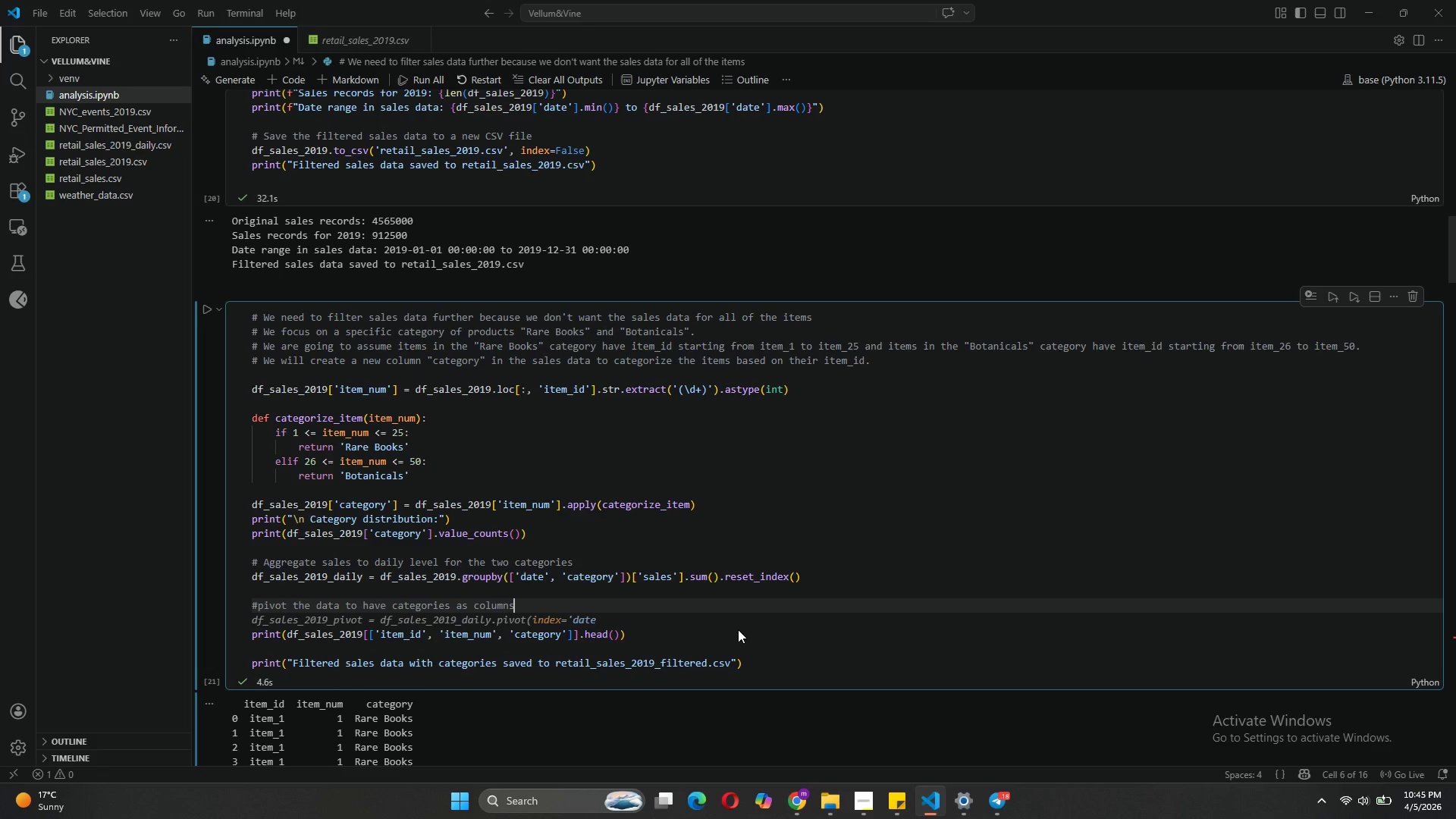 
key(Enter)
 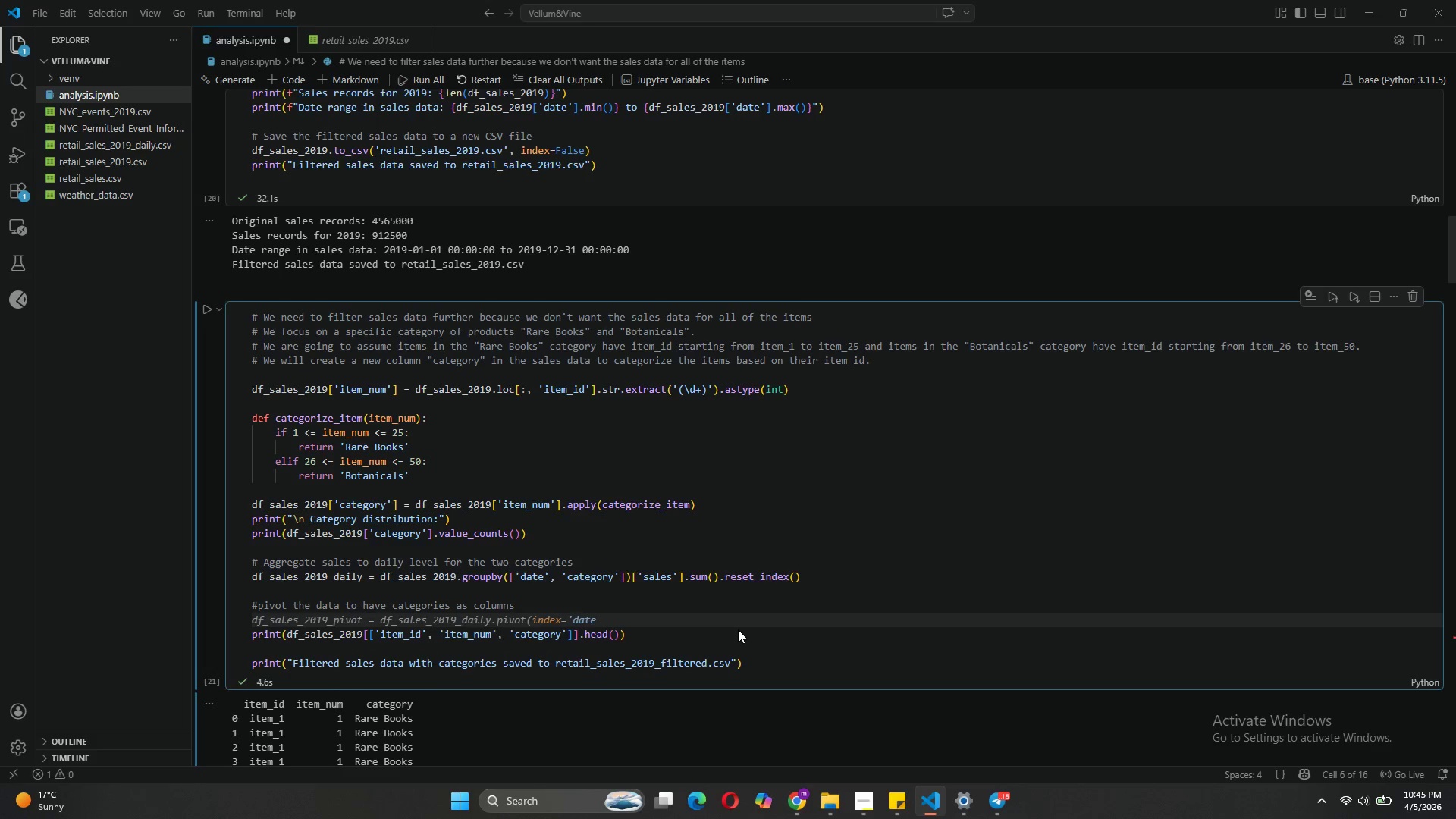 
key(Tab)
 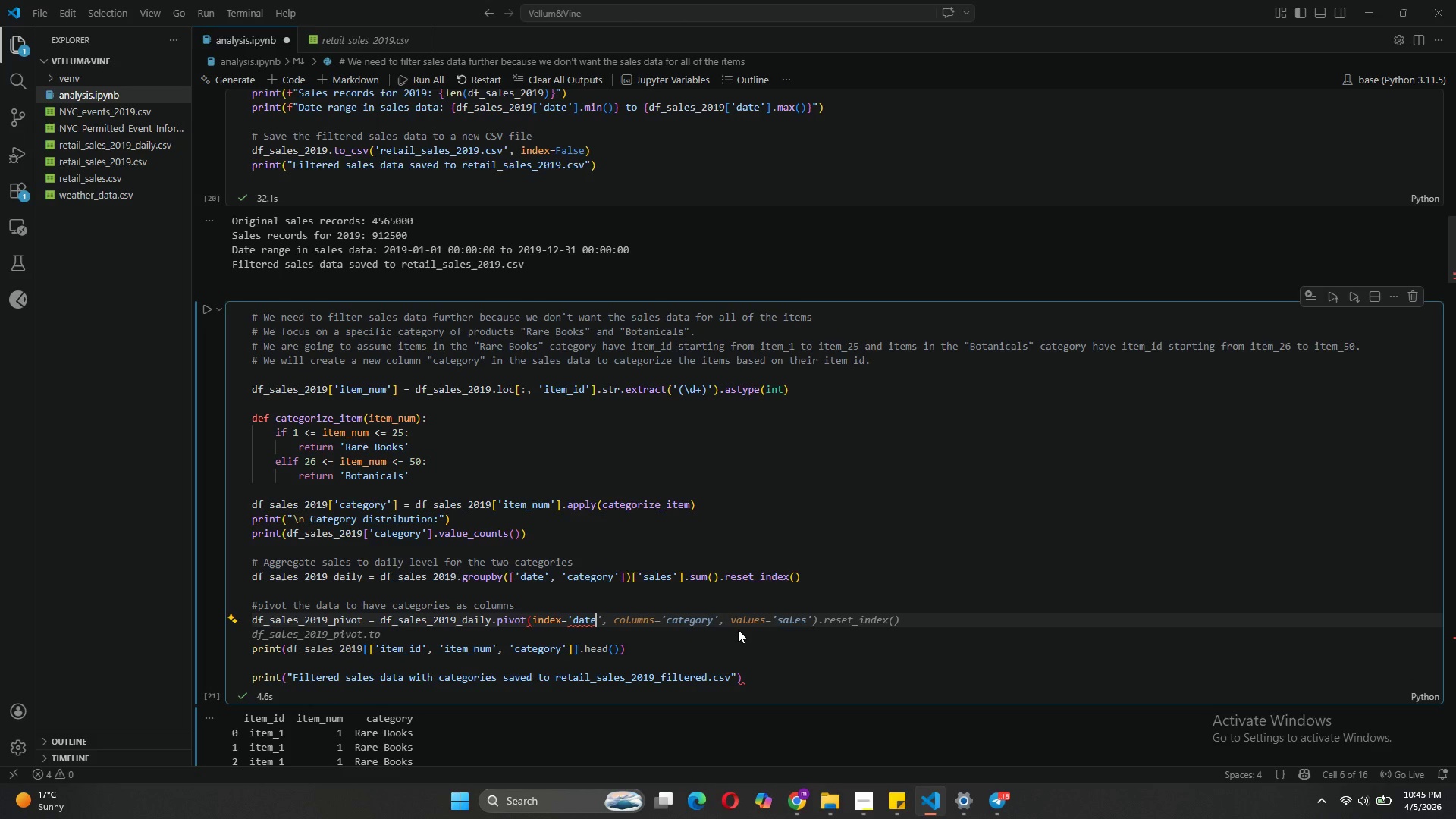 
key(Tab)
 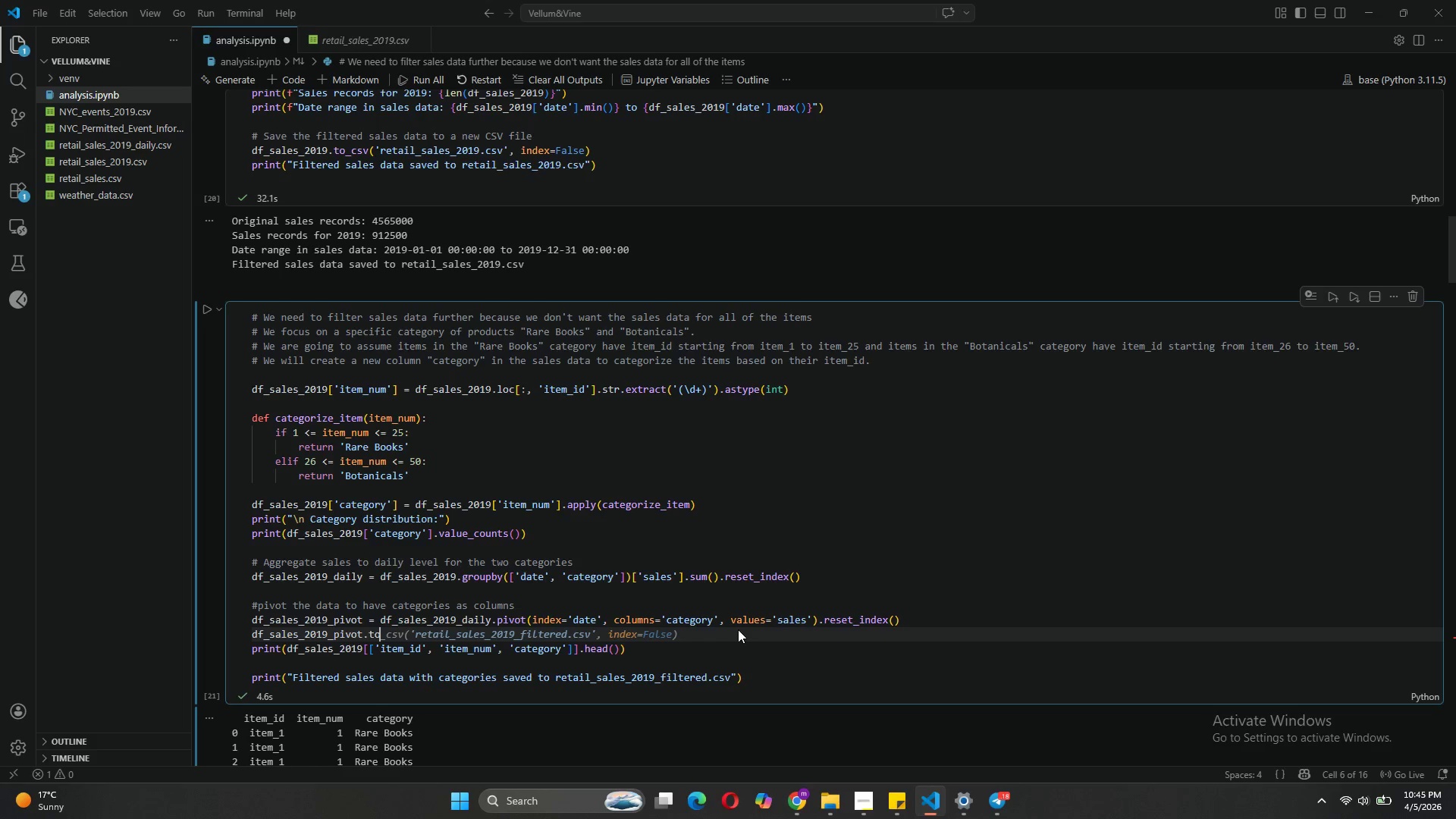 
wait(15.27)
 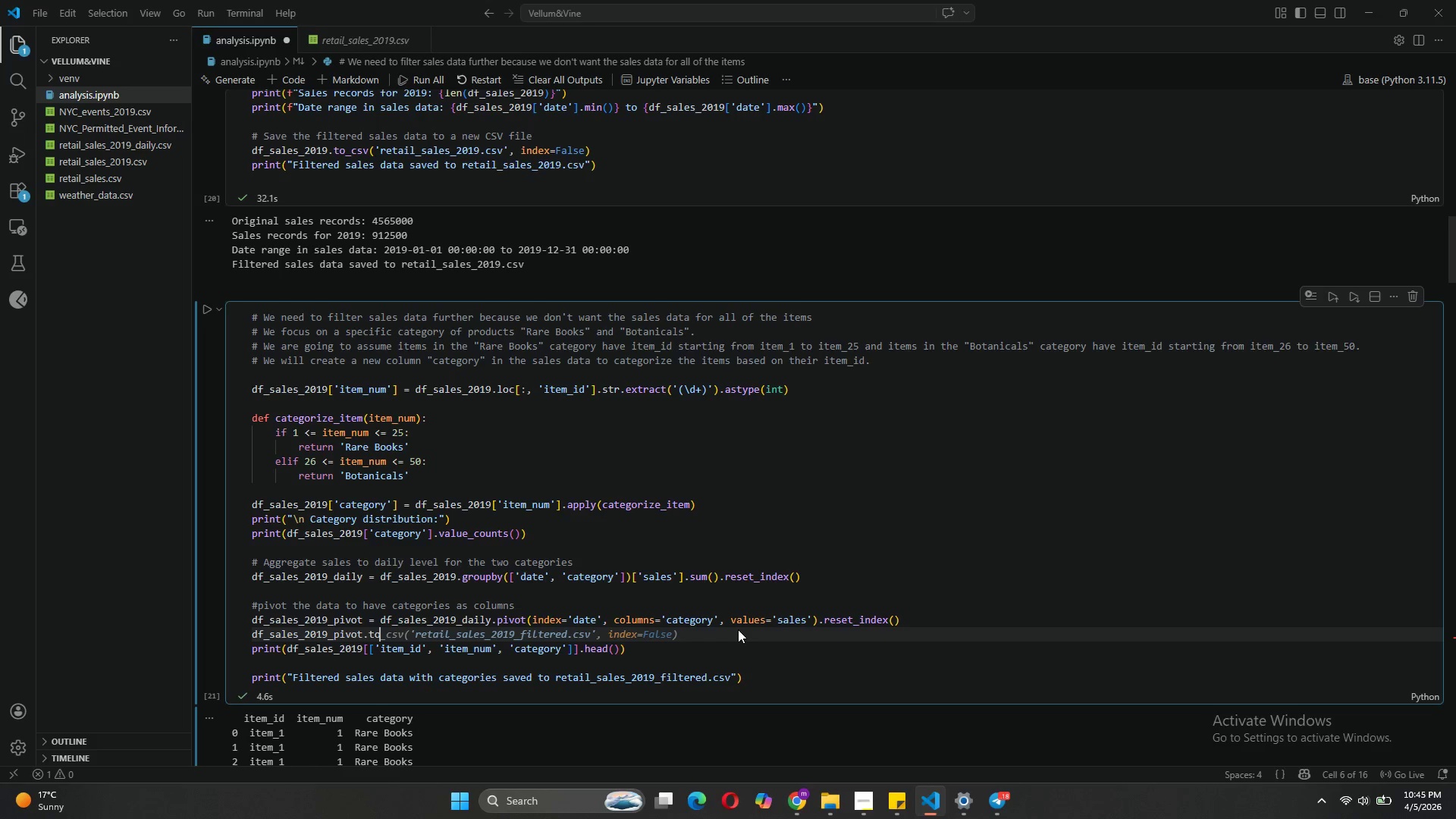 
left_click_drag(start_coordinate=[685, 565], to_coordinate=[252, 564])
 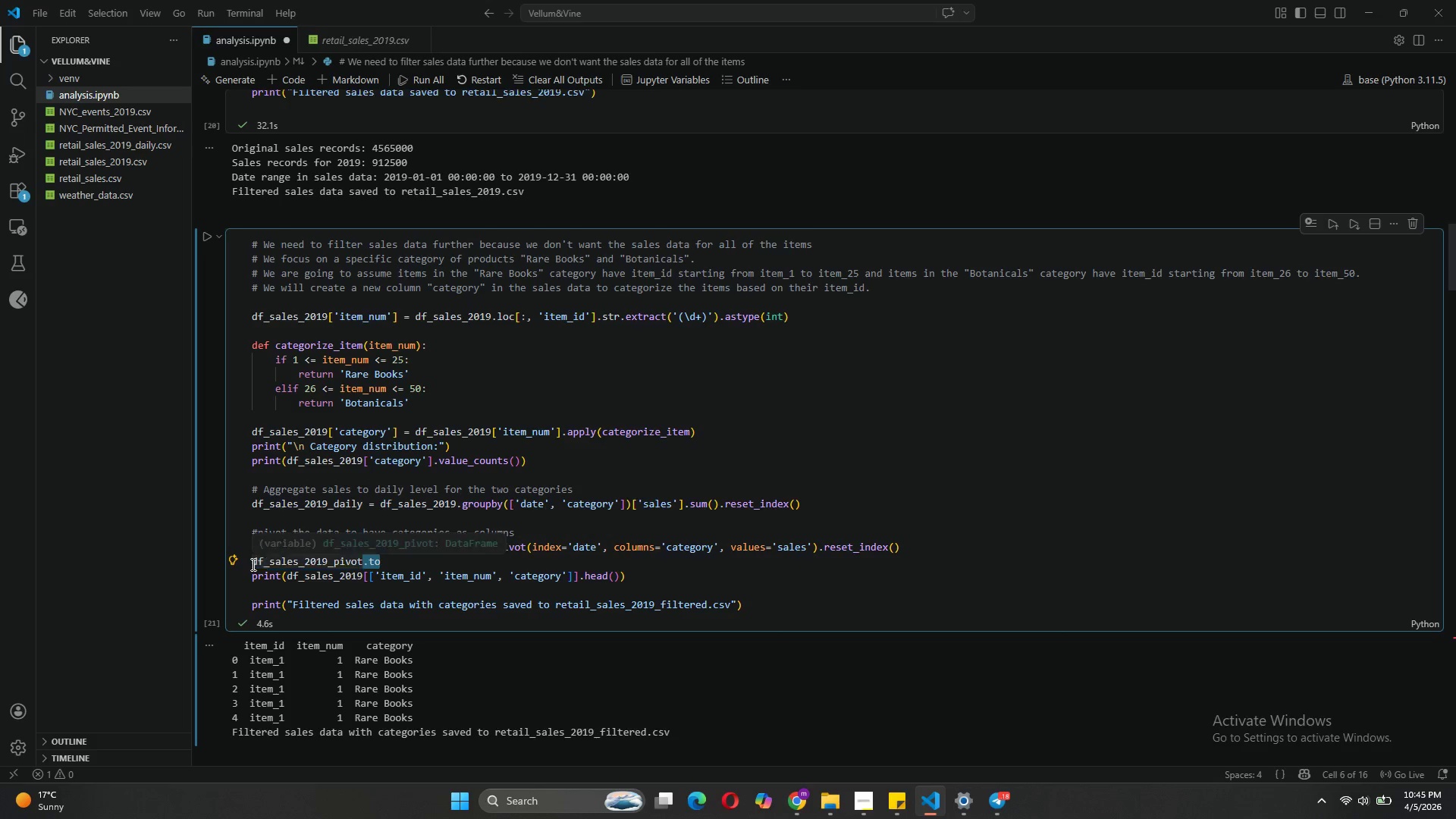 
key(Backspace)
 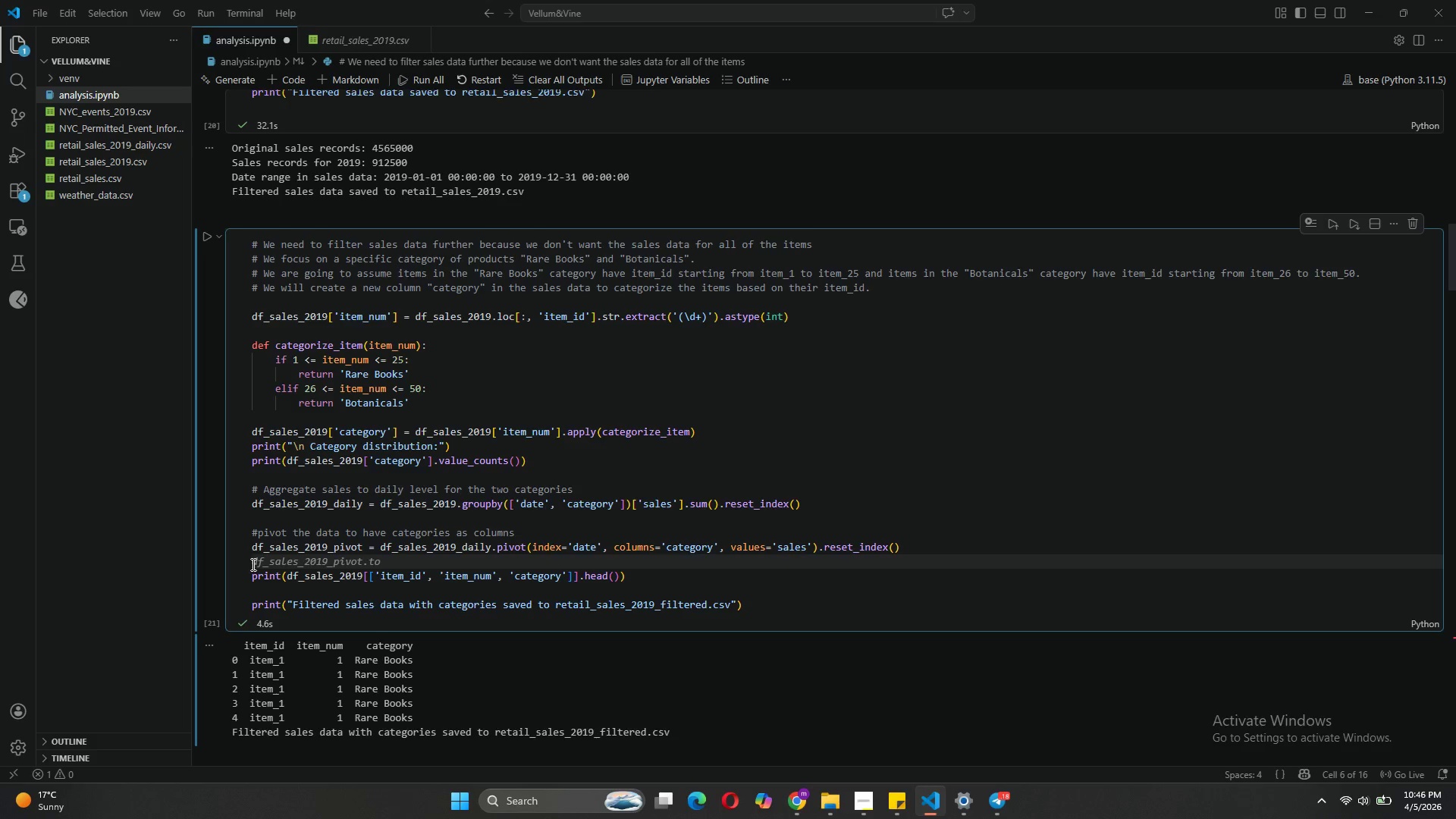 
wait(34.39)
 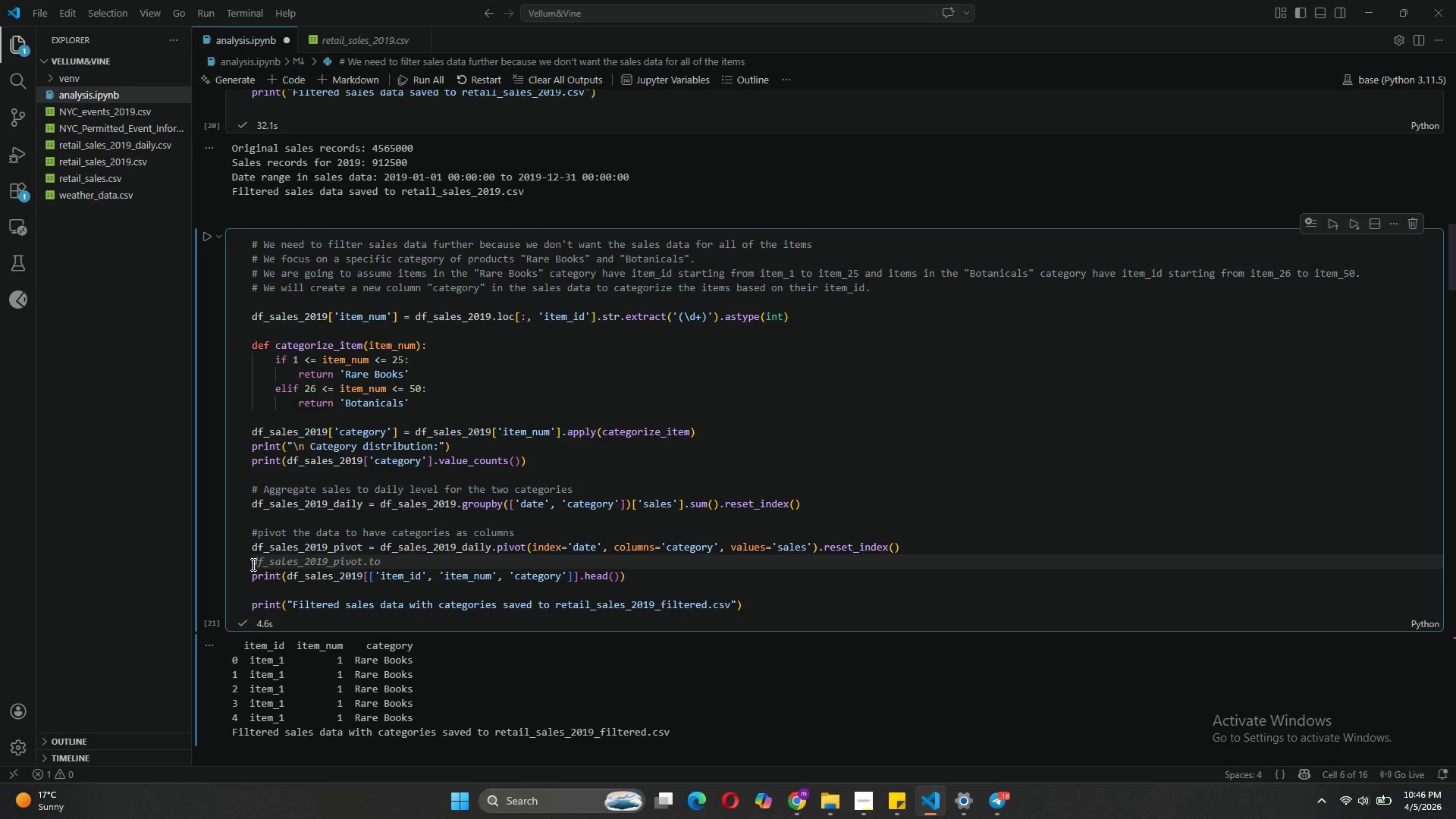 
left_click([999, 794])
 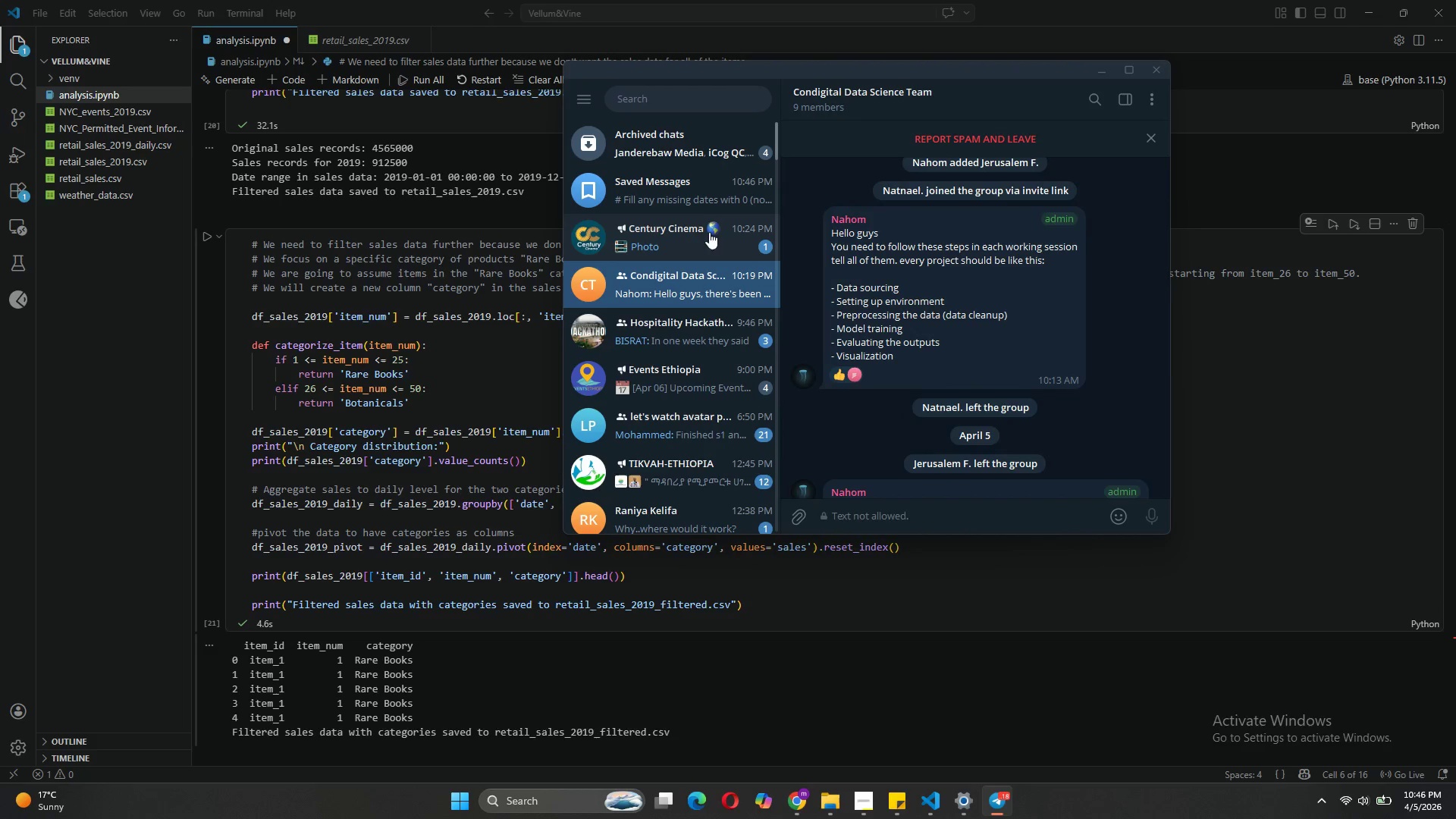 
left_click([689, 191])
 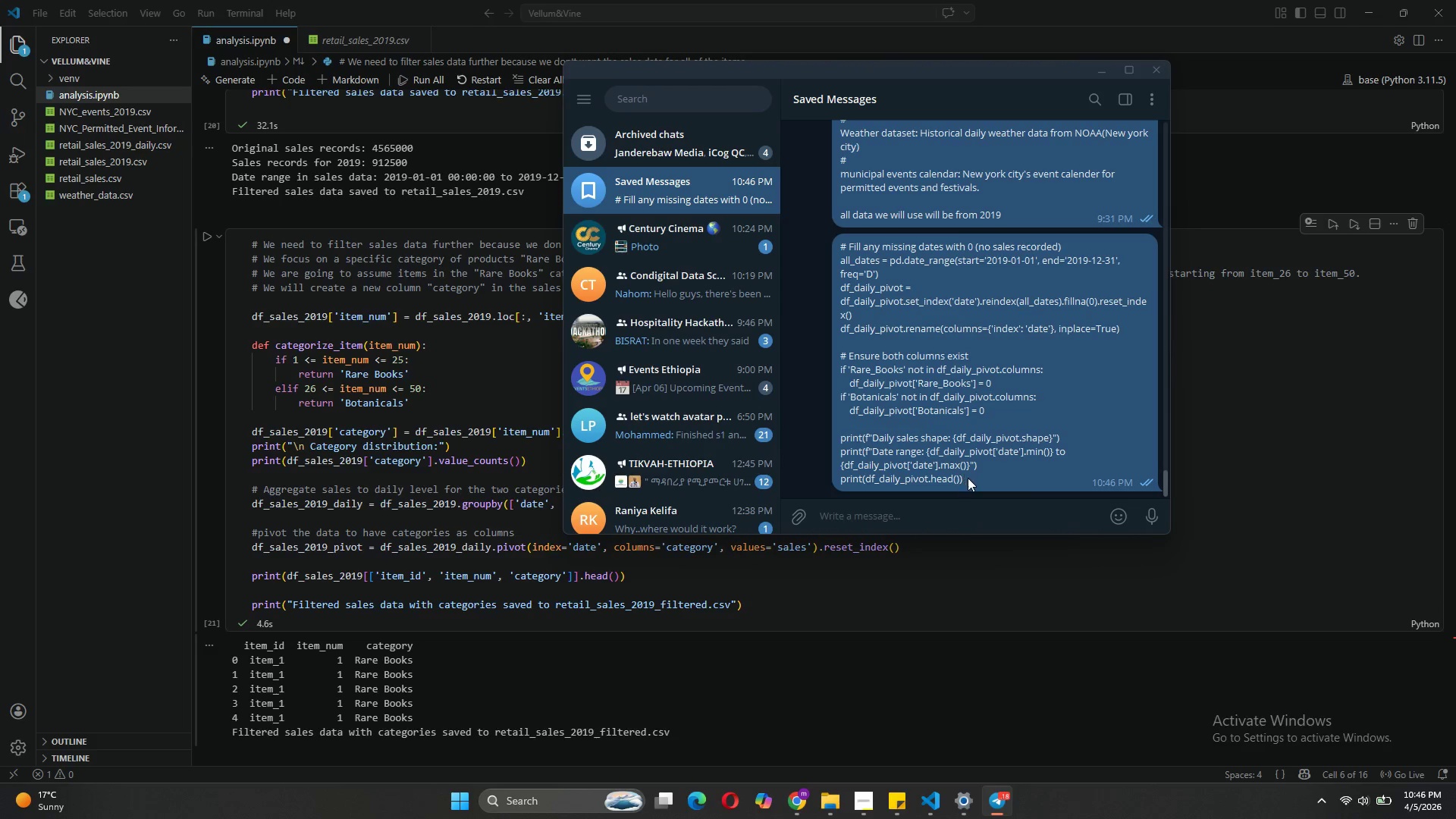 
left_click_drag(start_coordinate=[971, 483], to_coordinate=[838, 247])
 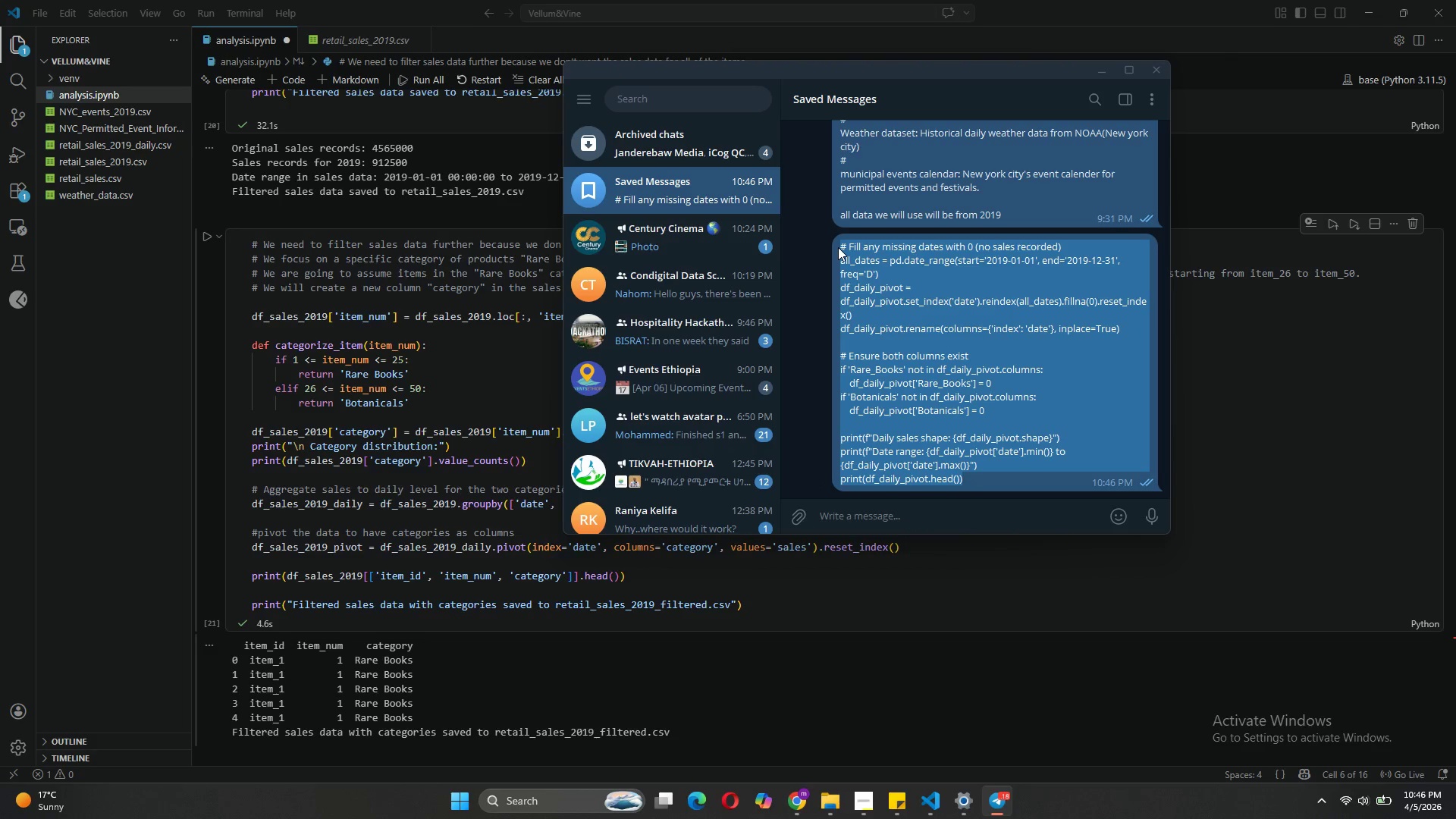 
key(Control+C)
 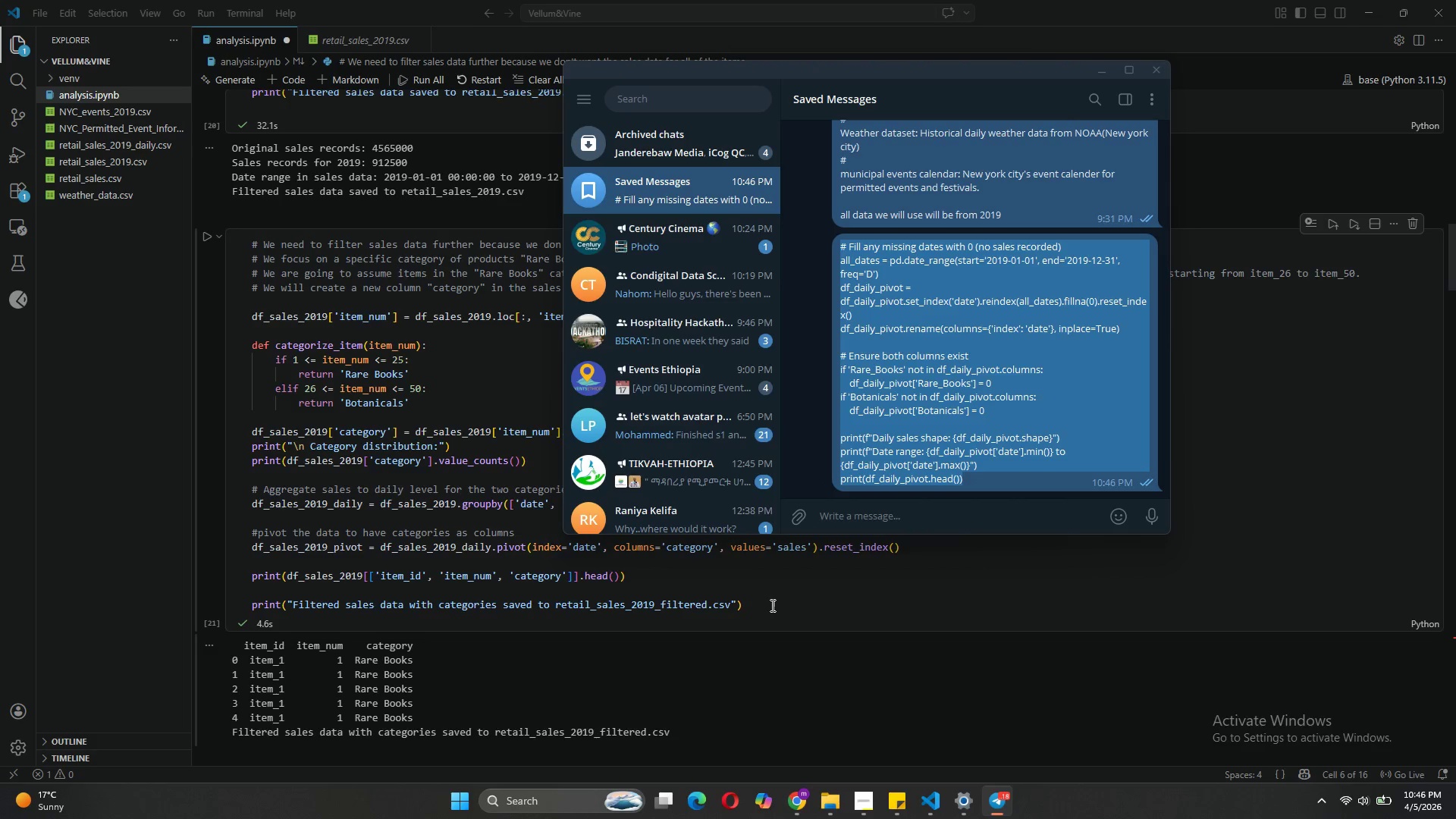 
left_click([771, 605])
 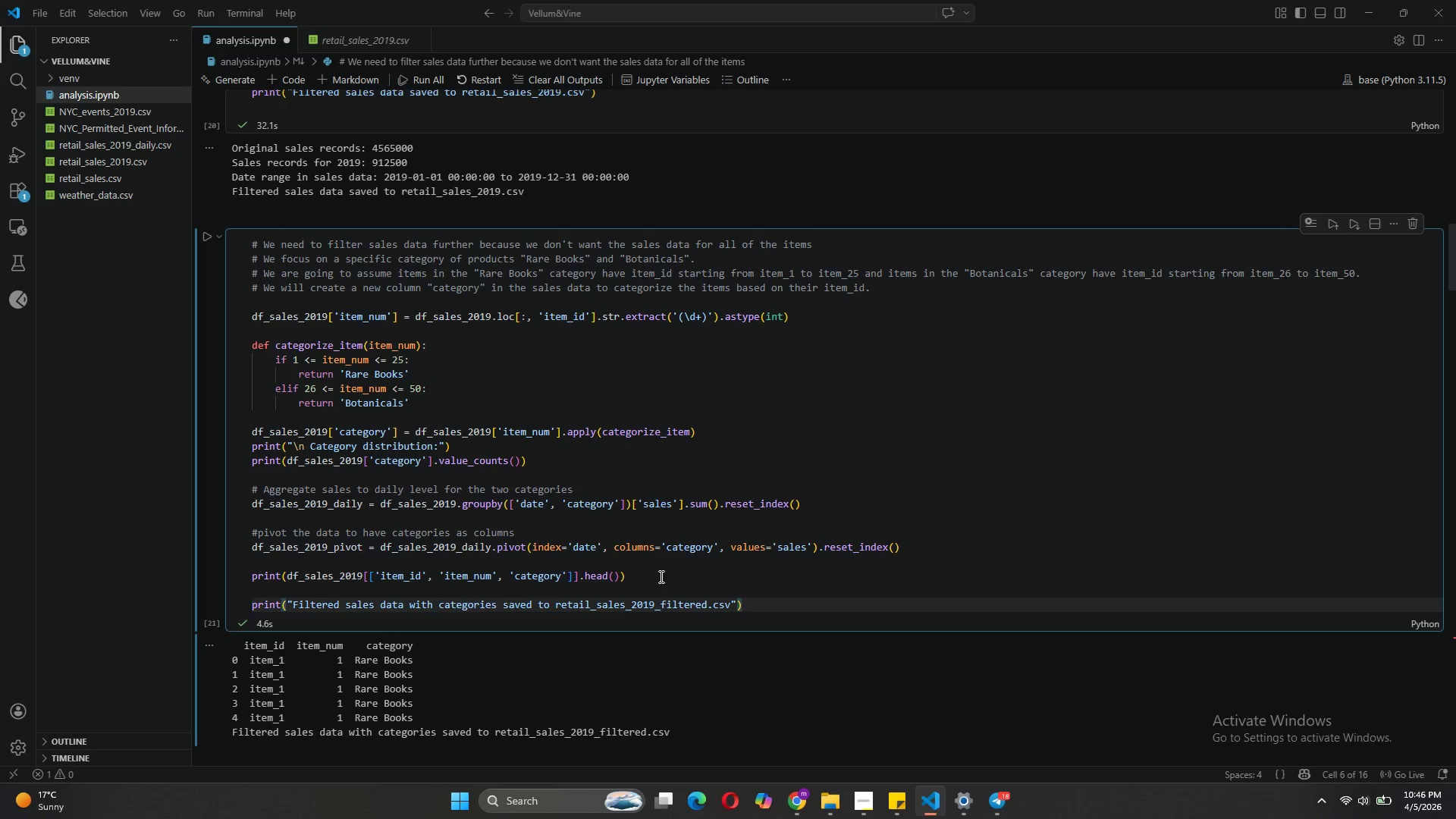 
left_click([660, 576])
 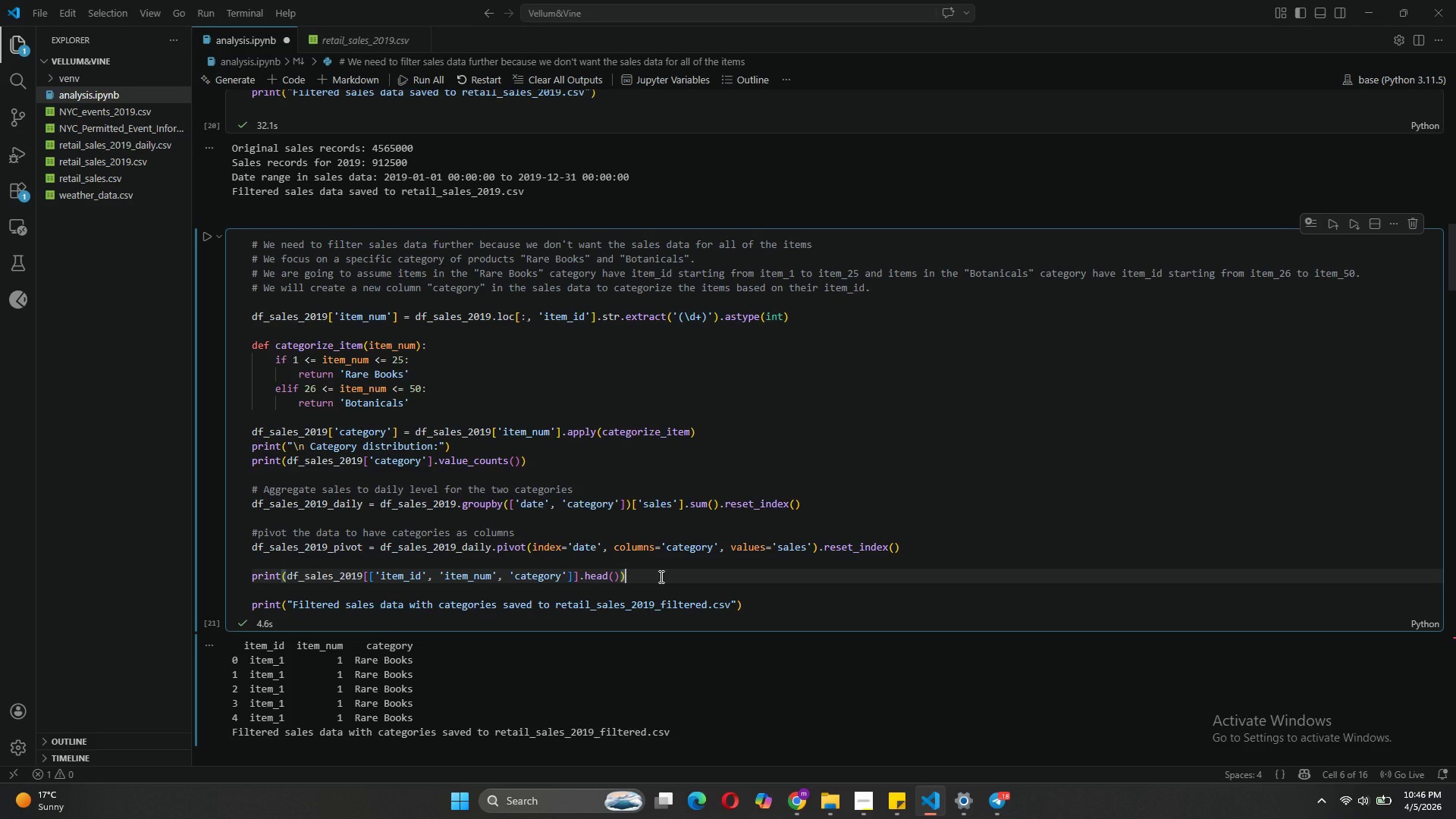 
key(Enter)
 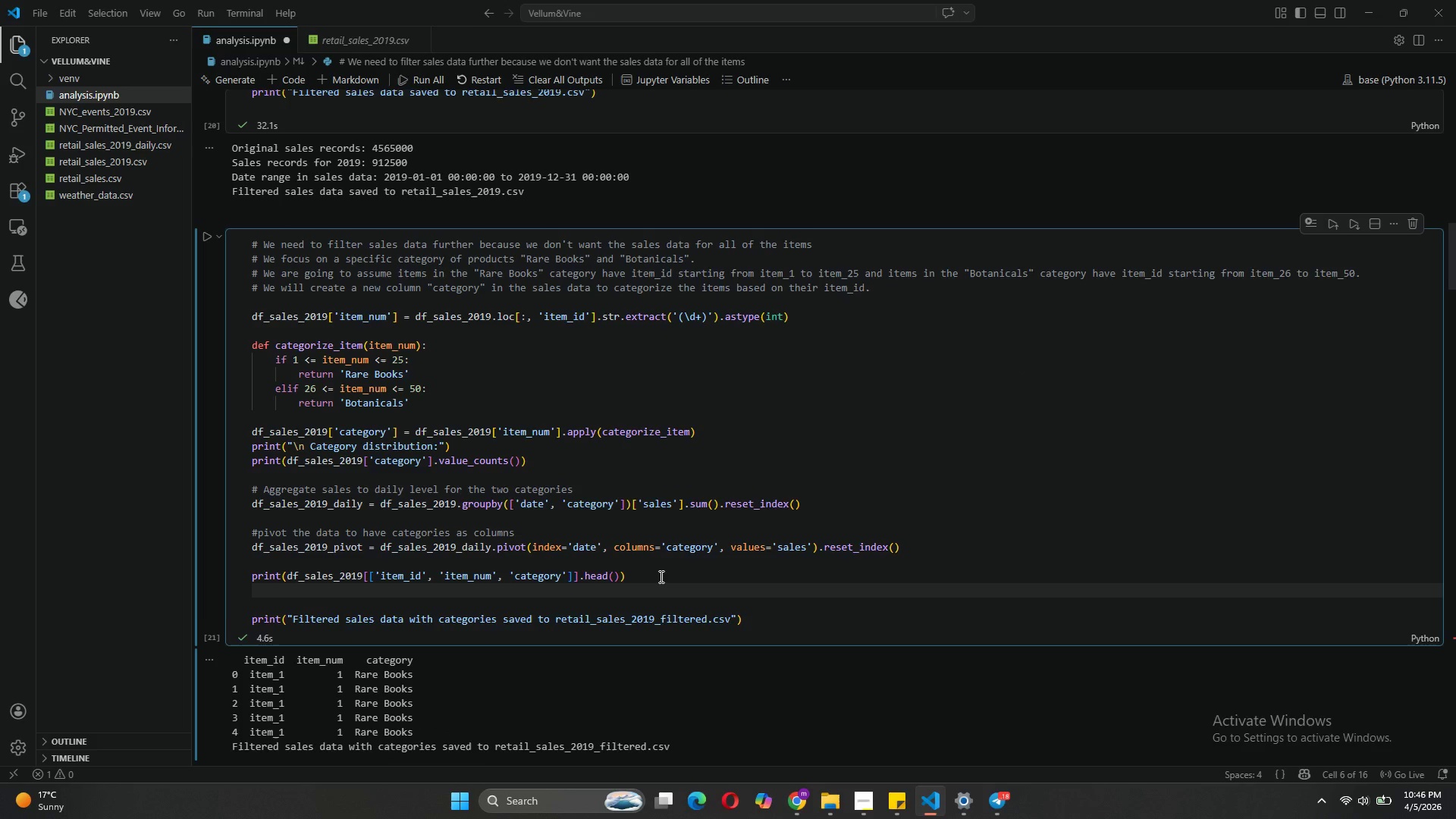 
key(Enter)
 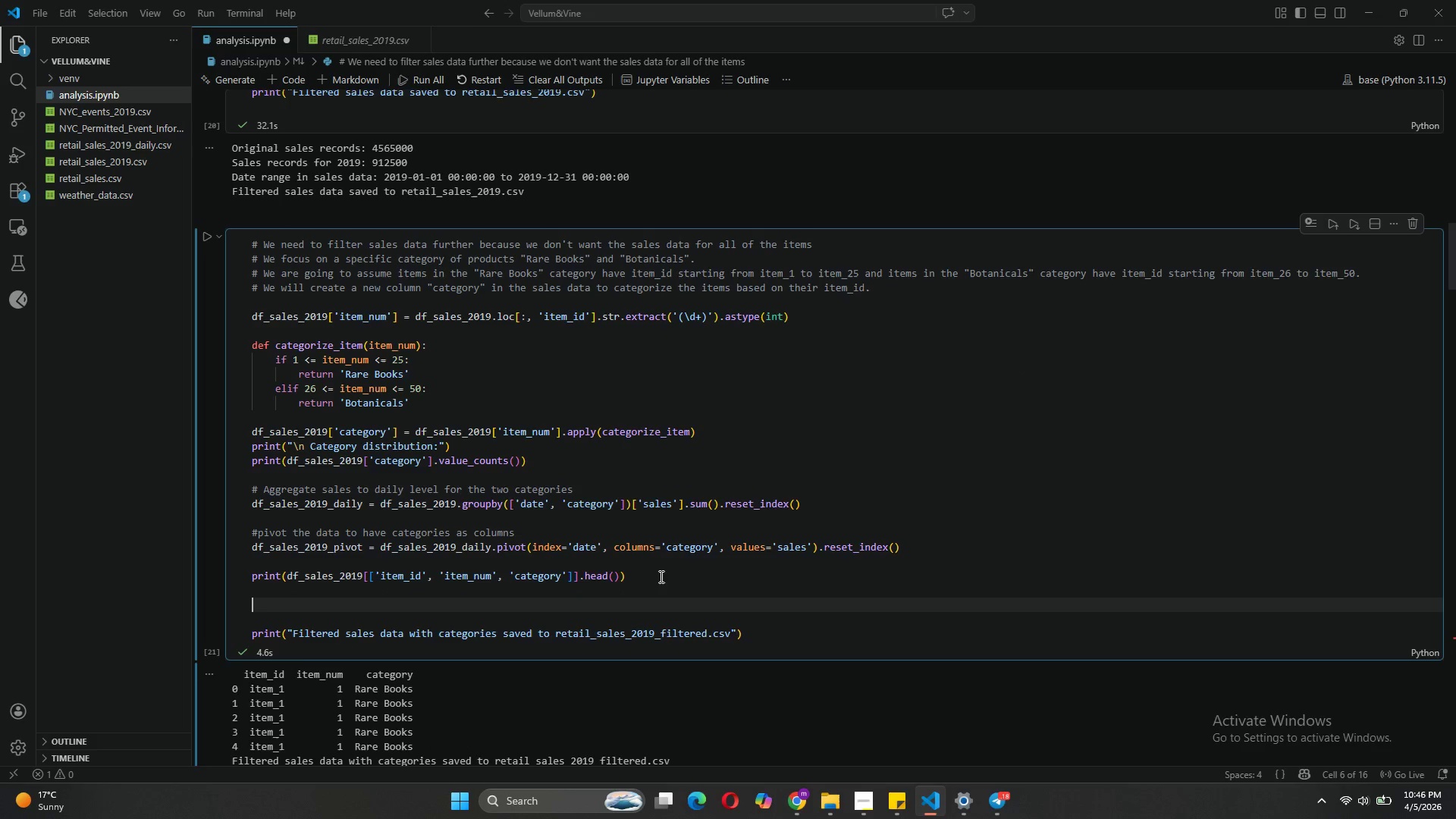 
key(Control+V)
 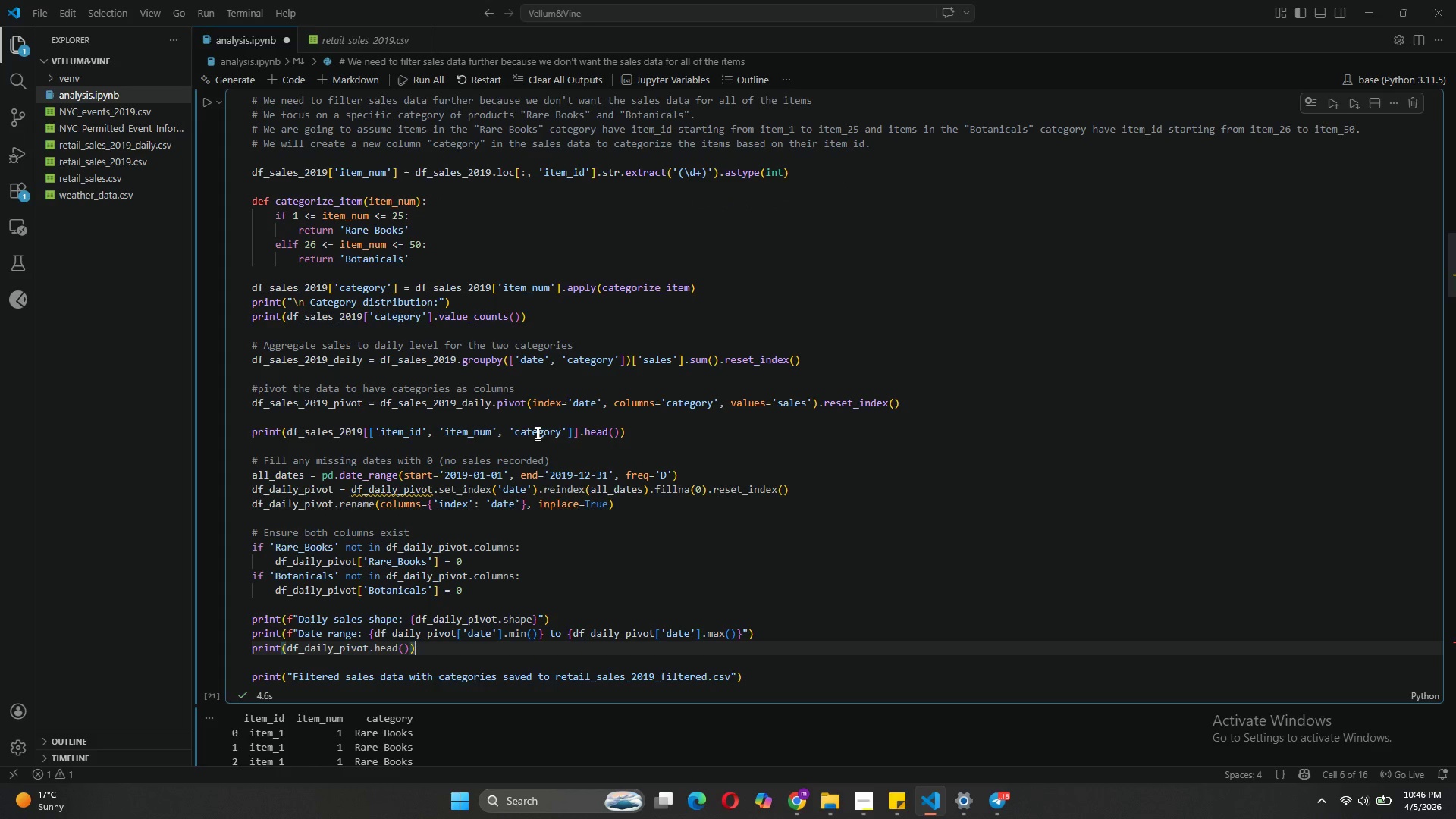 
wait(7.8)
 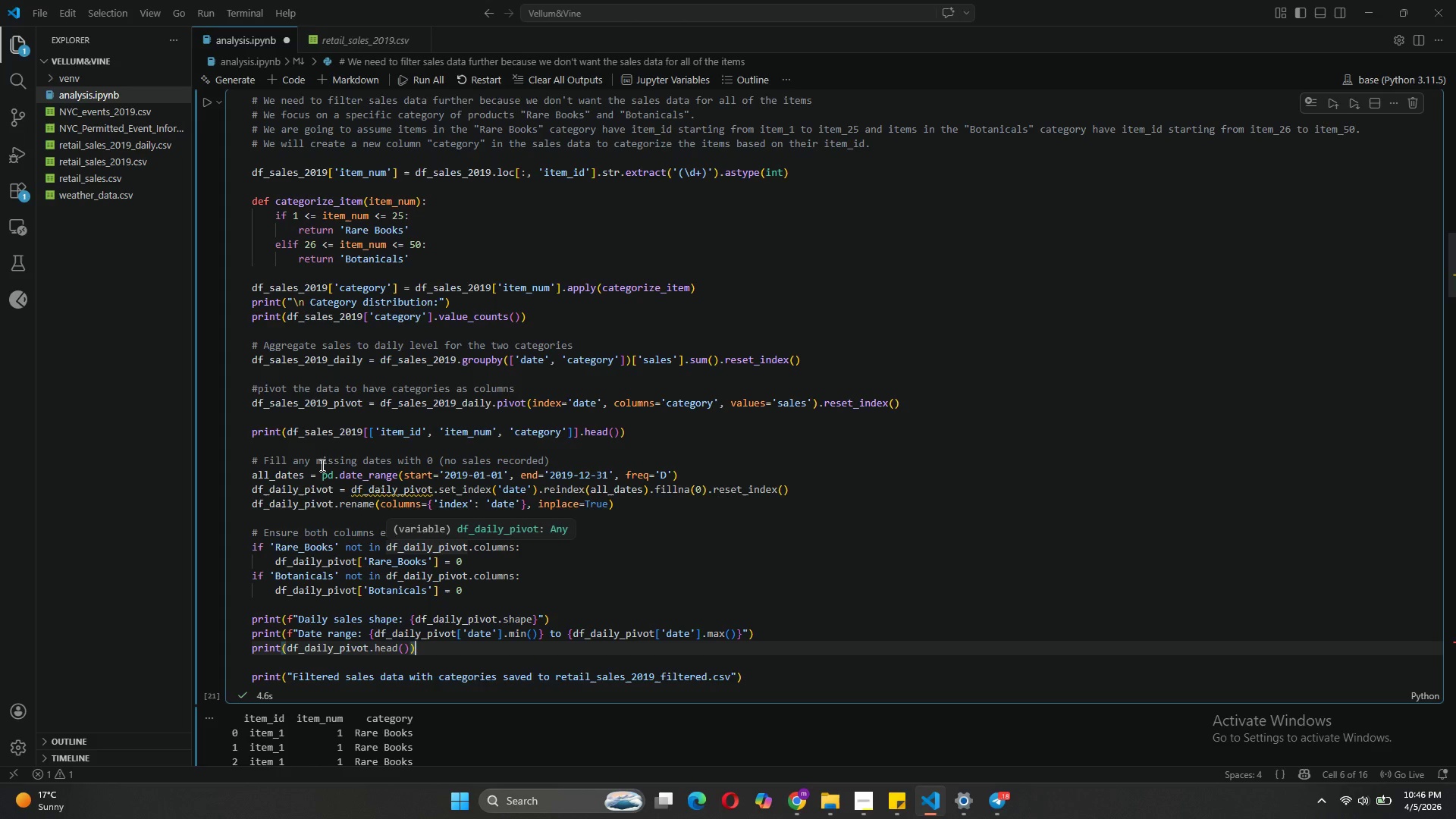 
mouse_move([409, 501])
 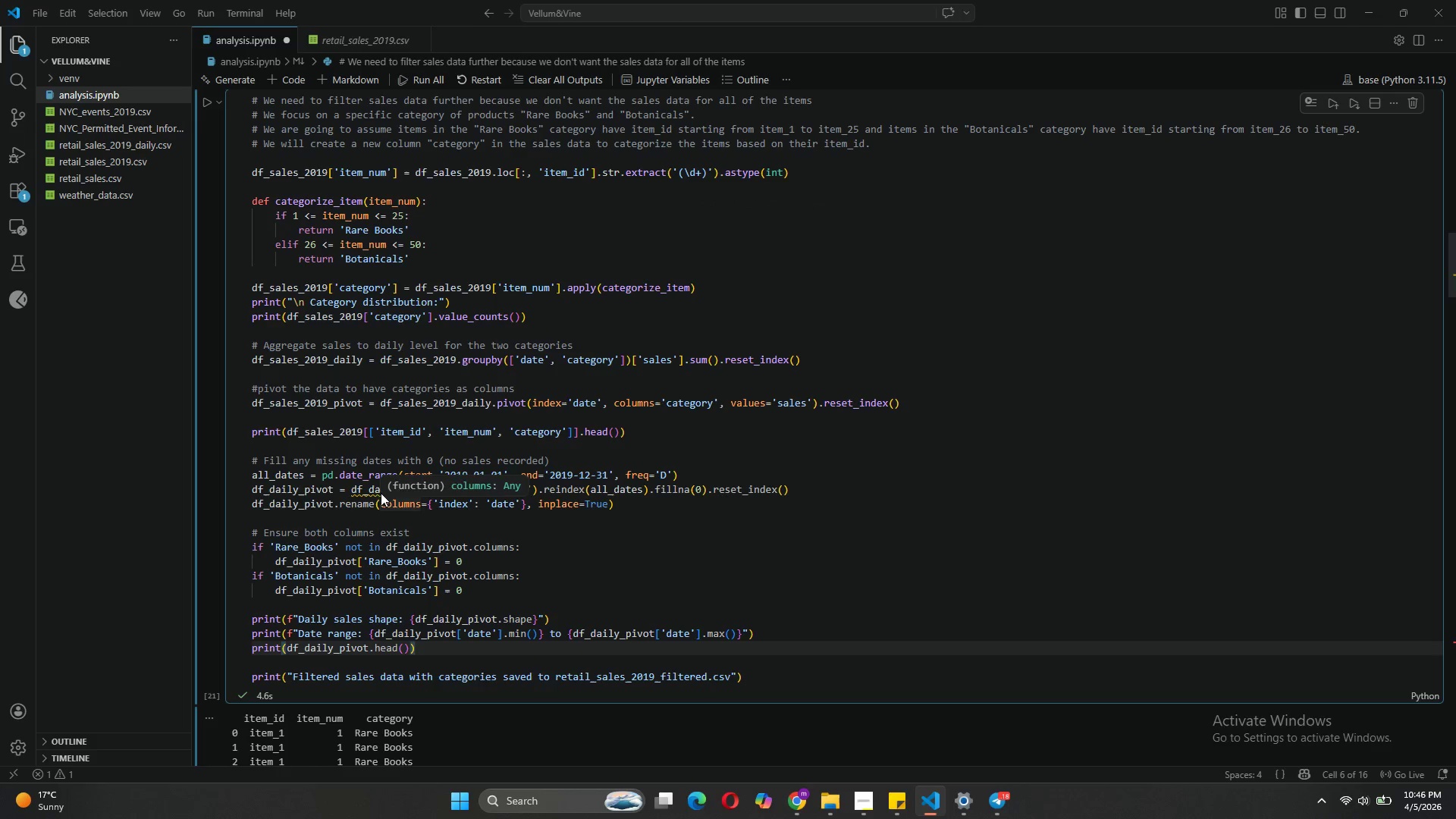 
left_click([381, 493])
 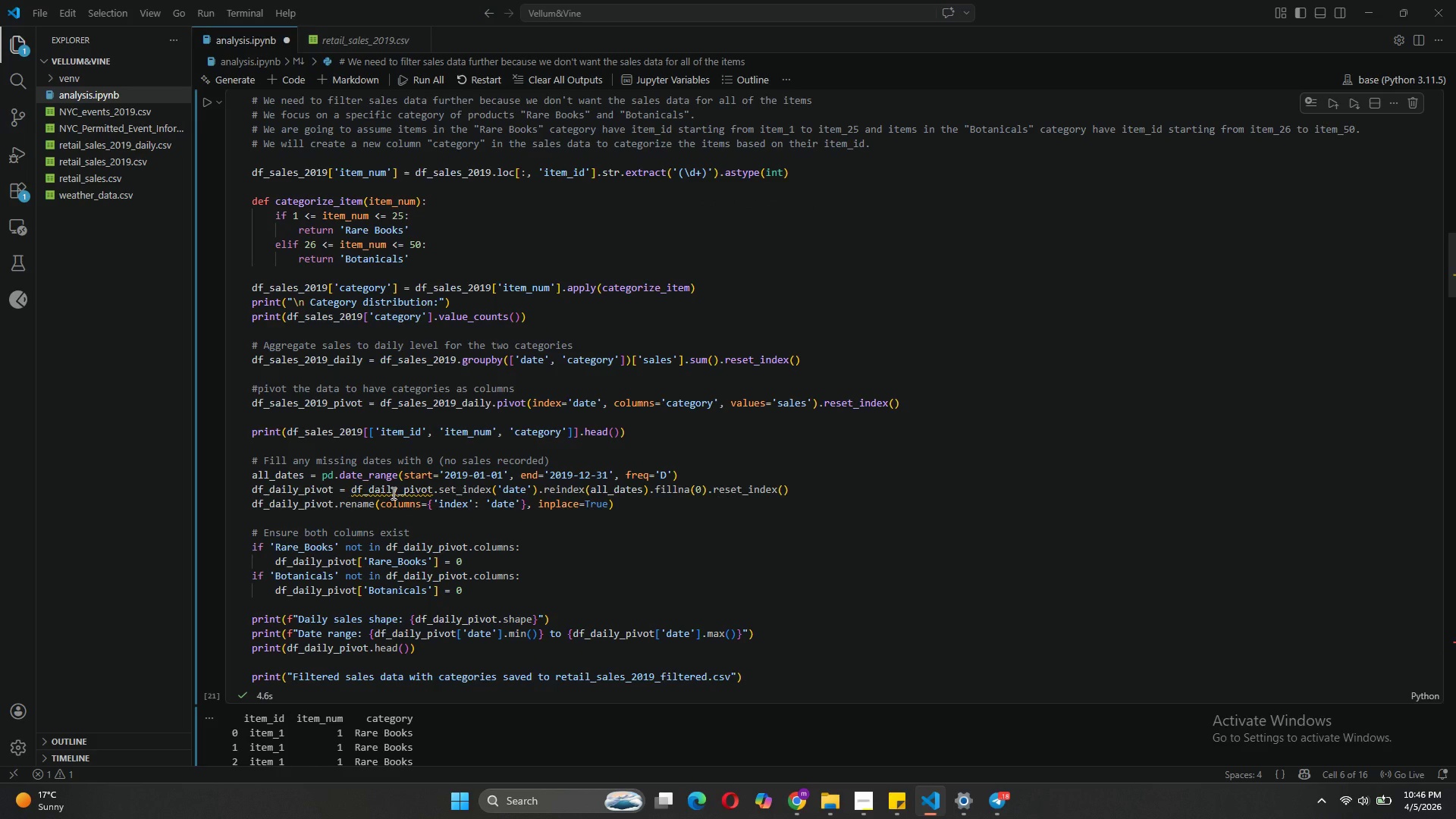 
left_click_drag(start_coordinate=[392, 493], to_coordinate=[399, 494])
 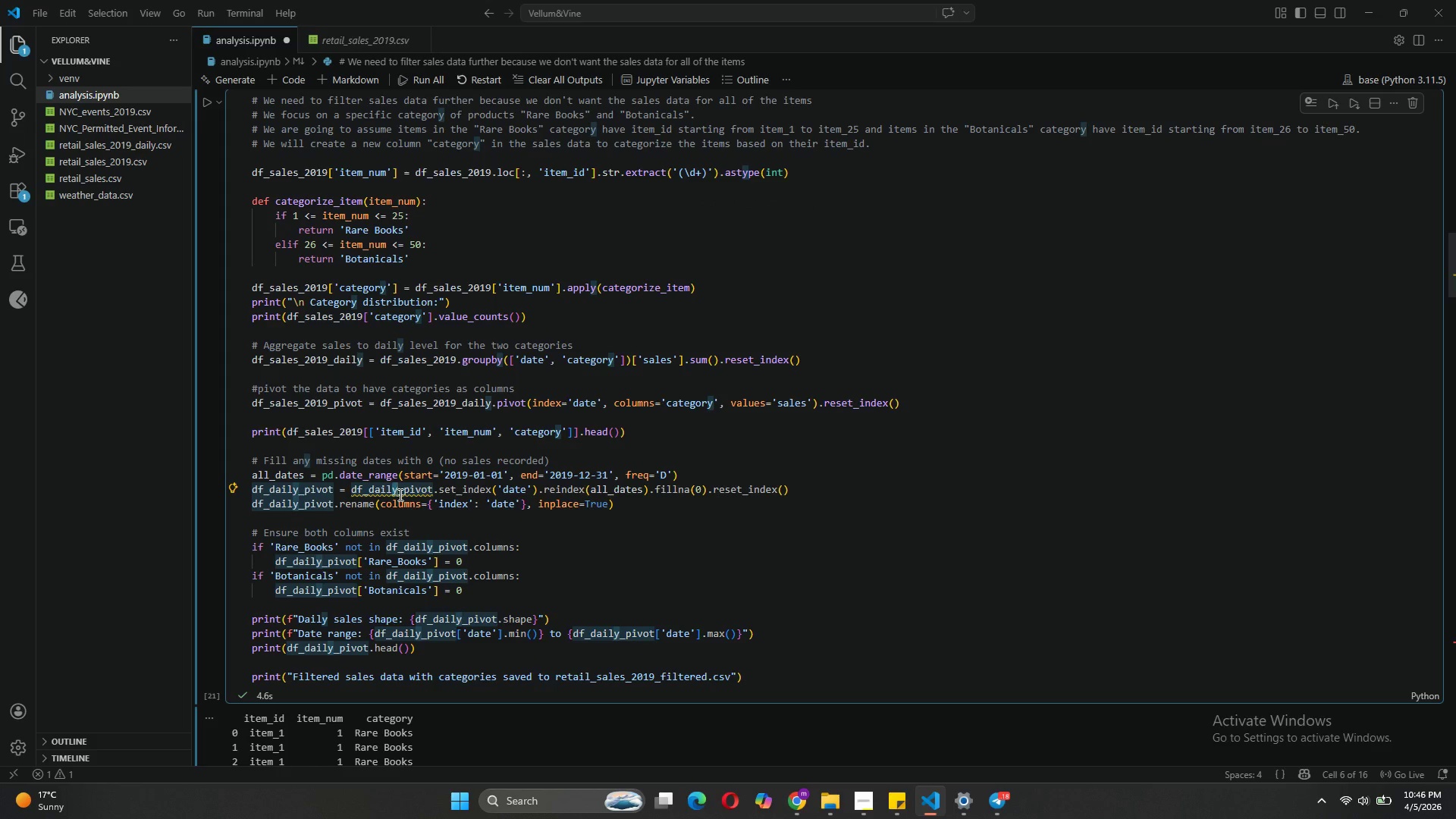 
left_click([399, 494])
 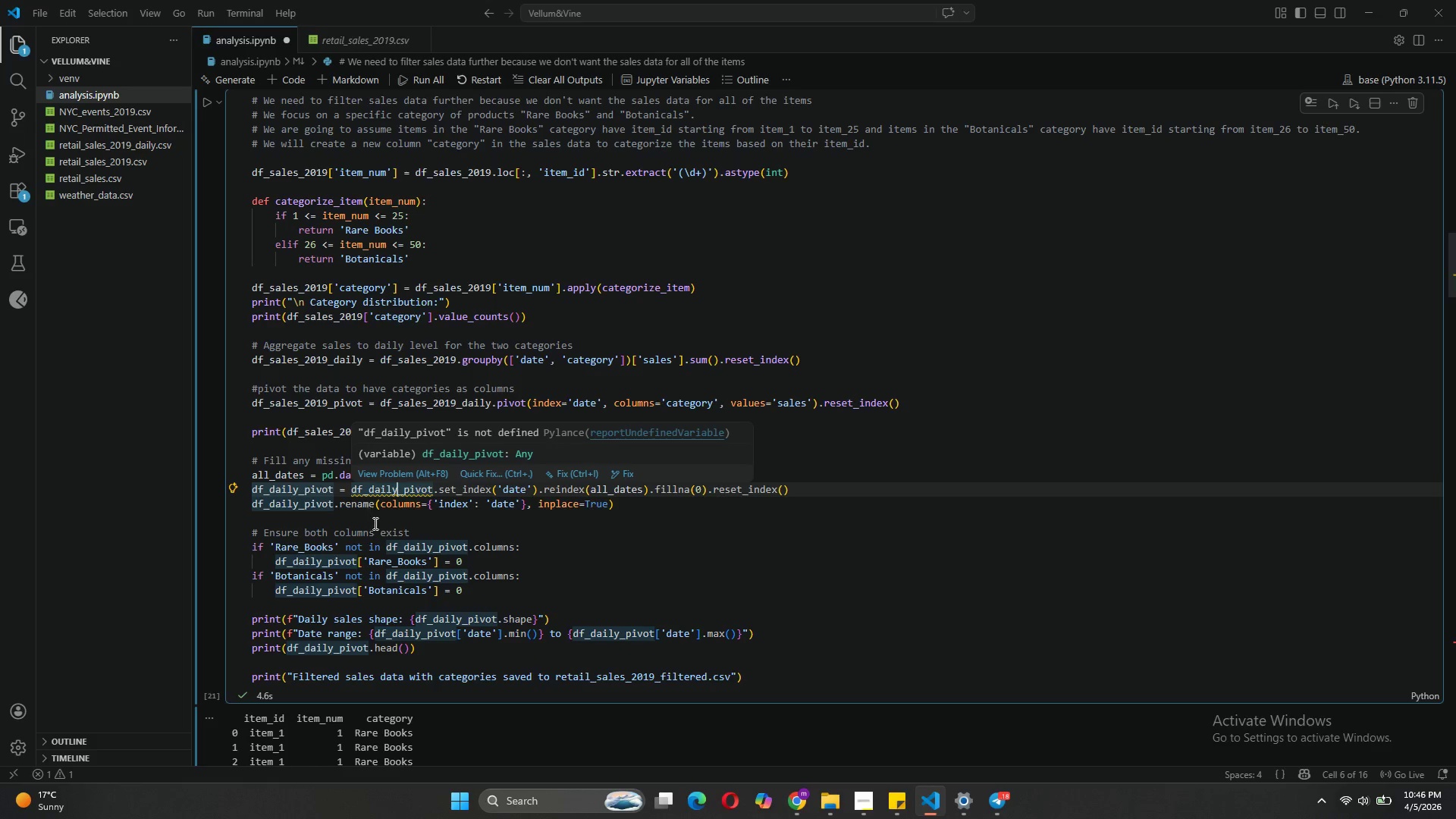 
wait(6.84)
 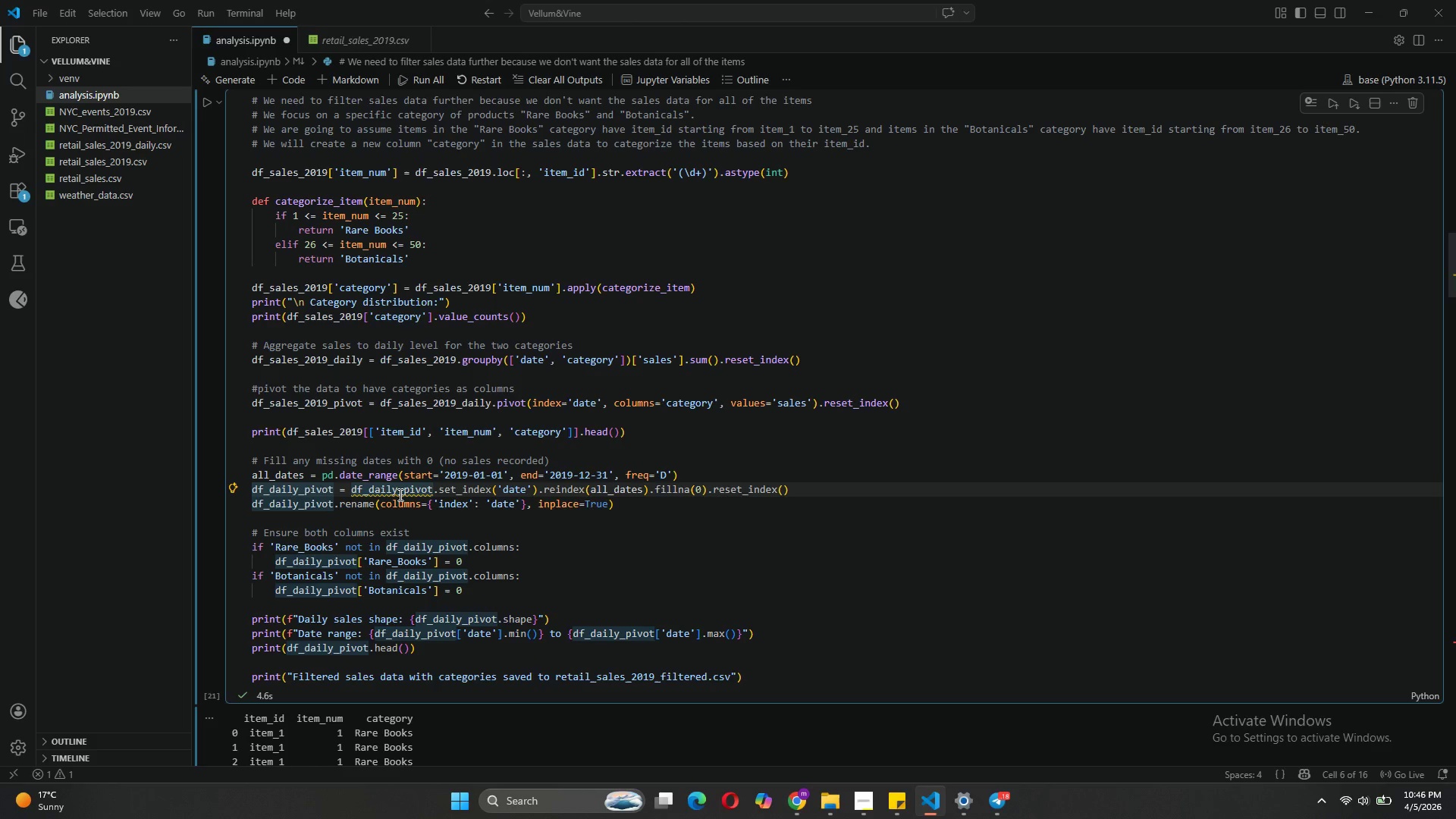 
key(Backspace)
 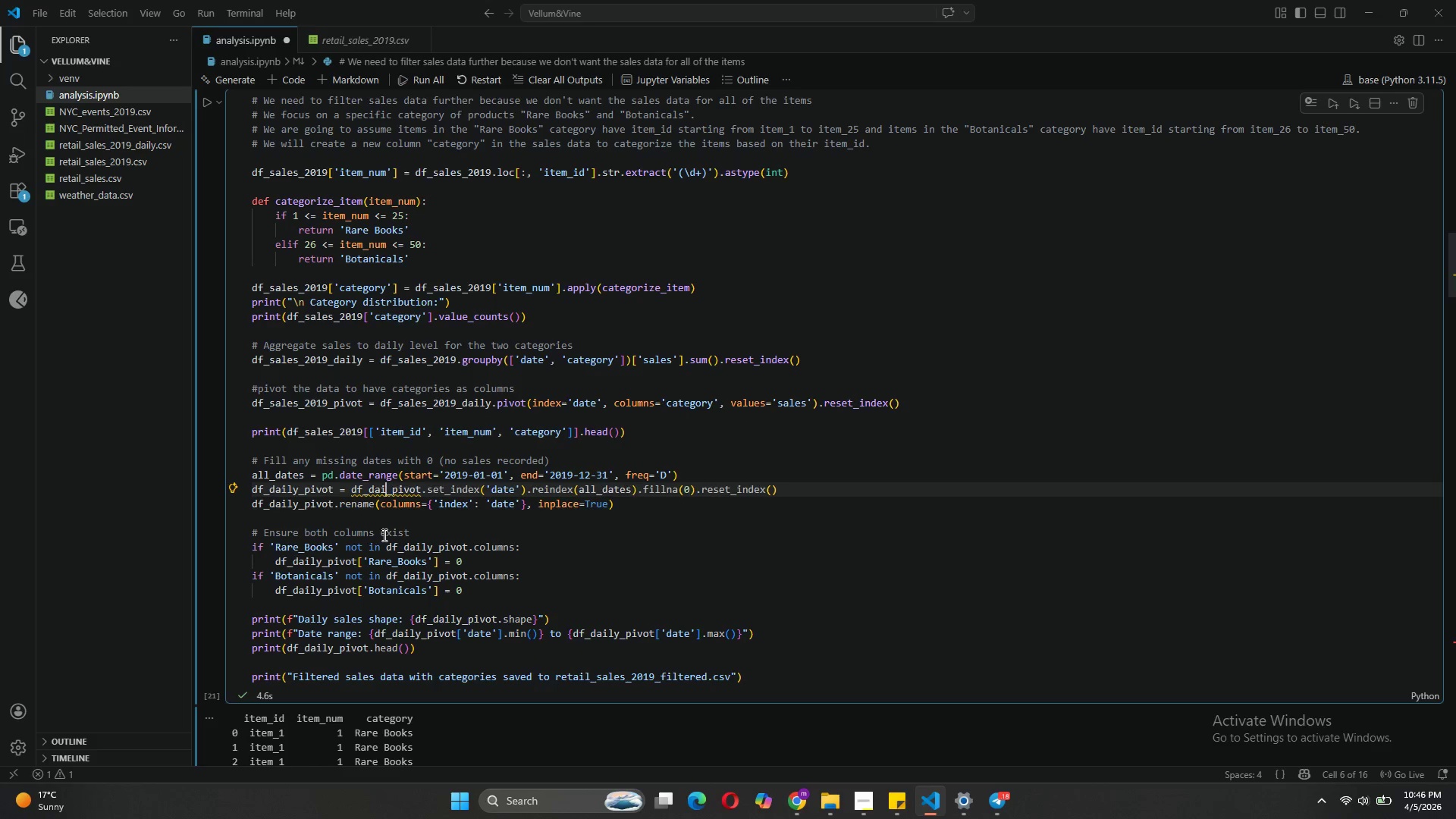 
key(Backspace)
 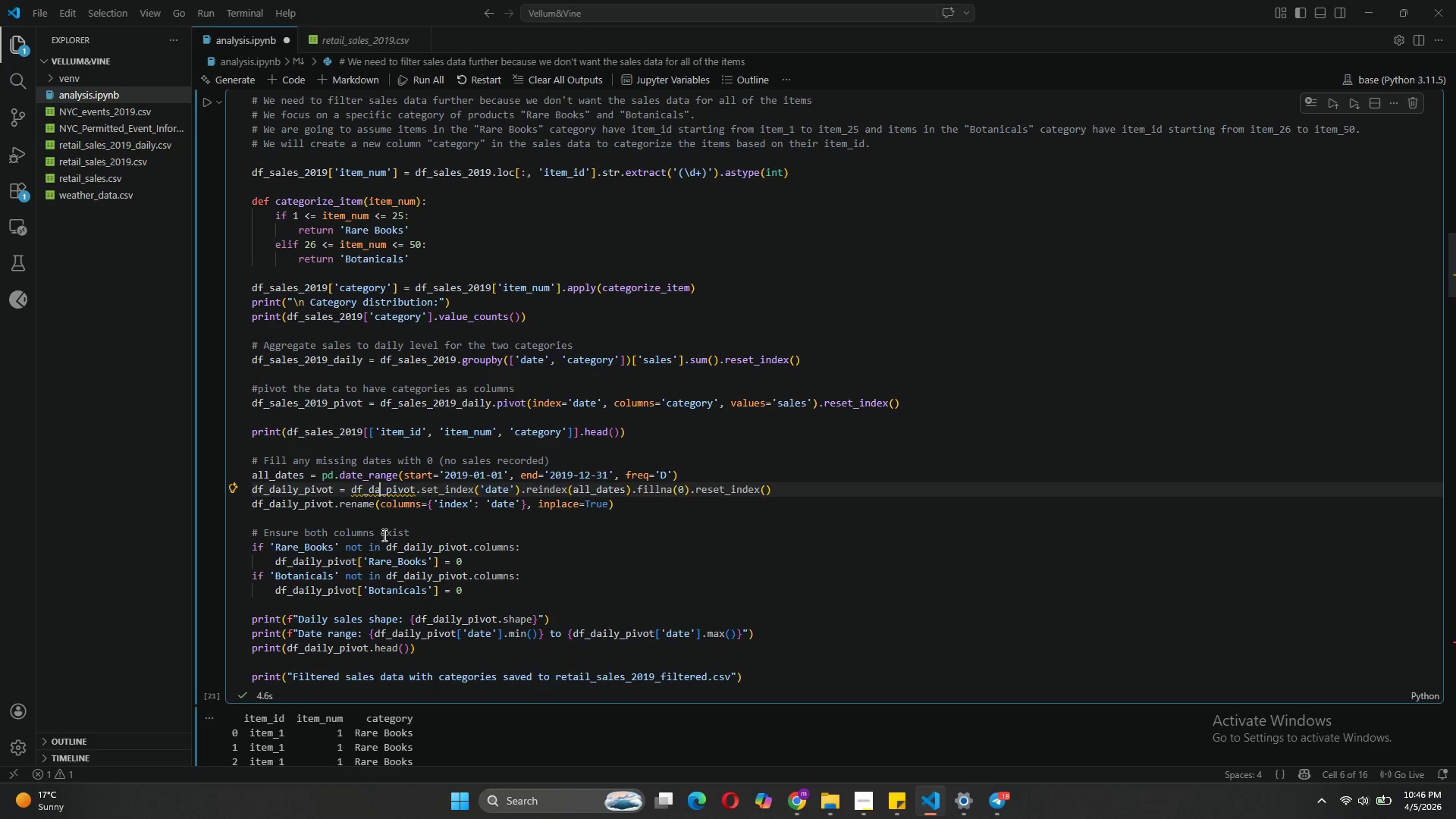 
key(Backspace)
 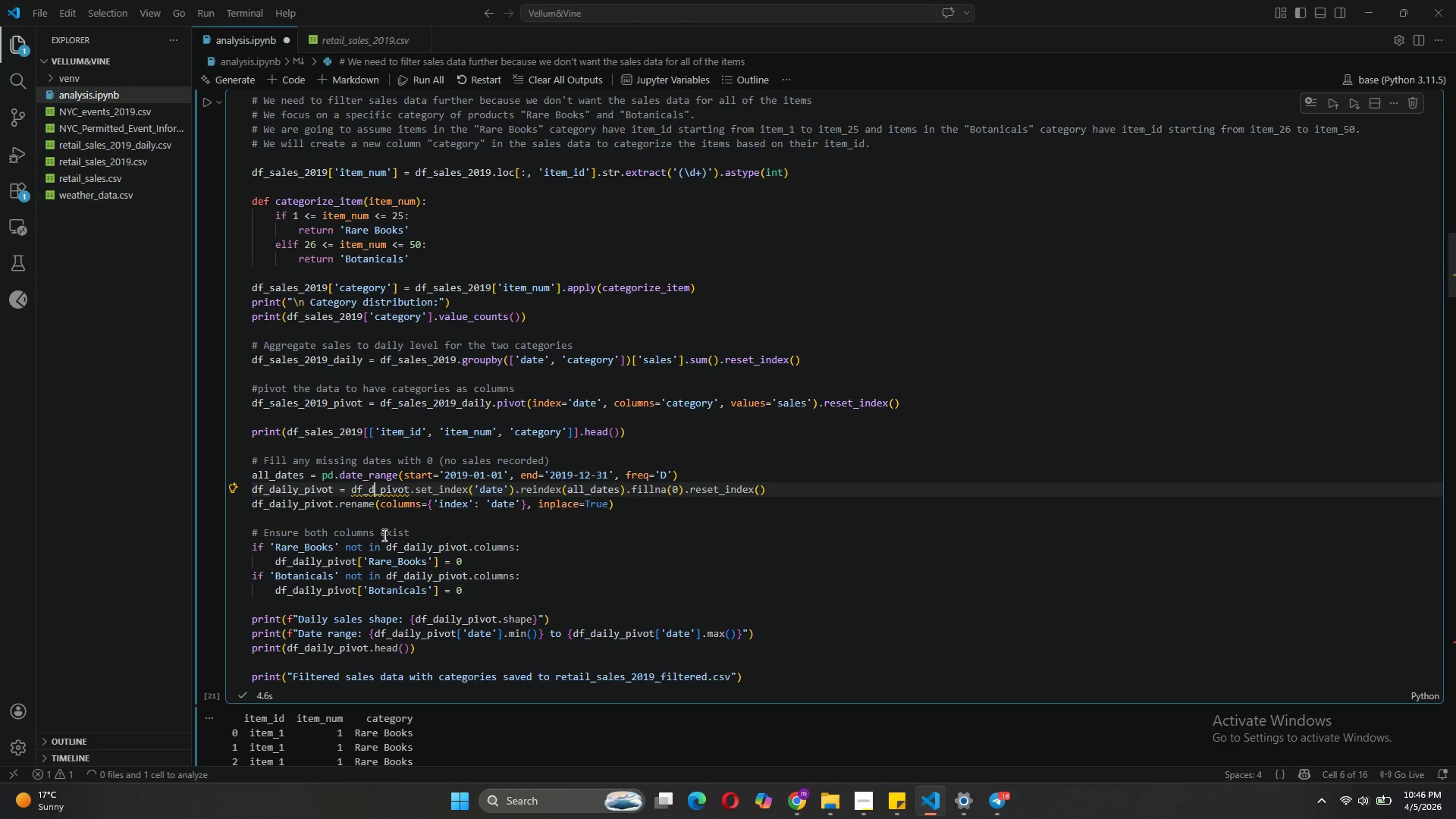 
key(Backspace)
 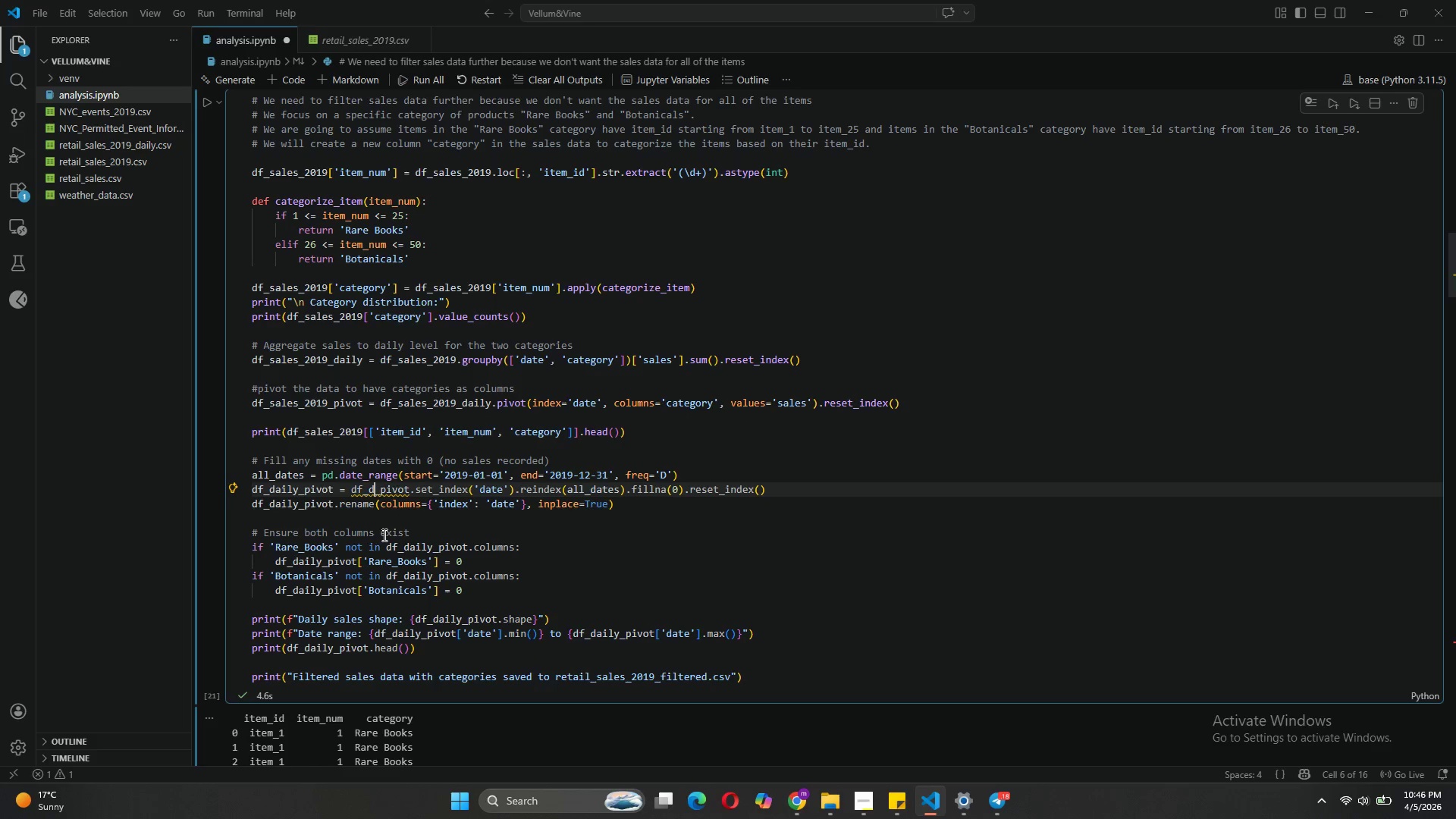 
key(Backspace)
 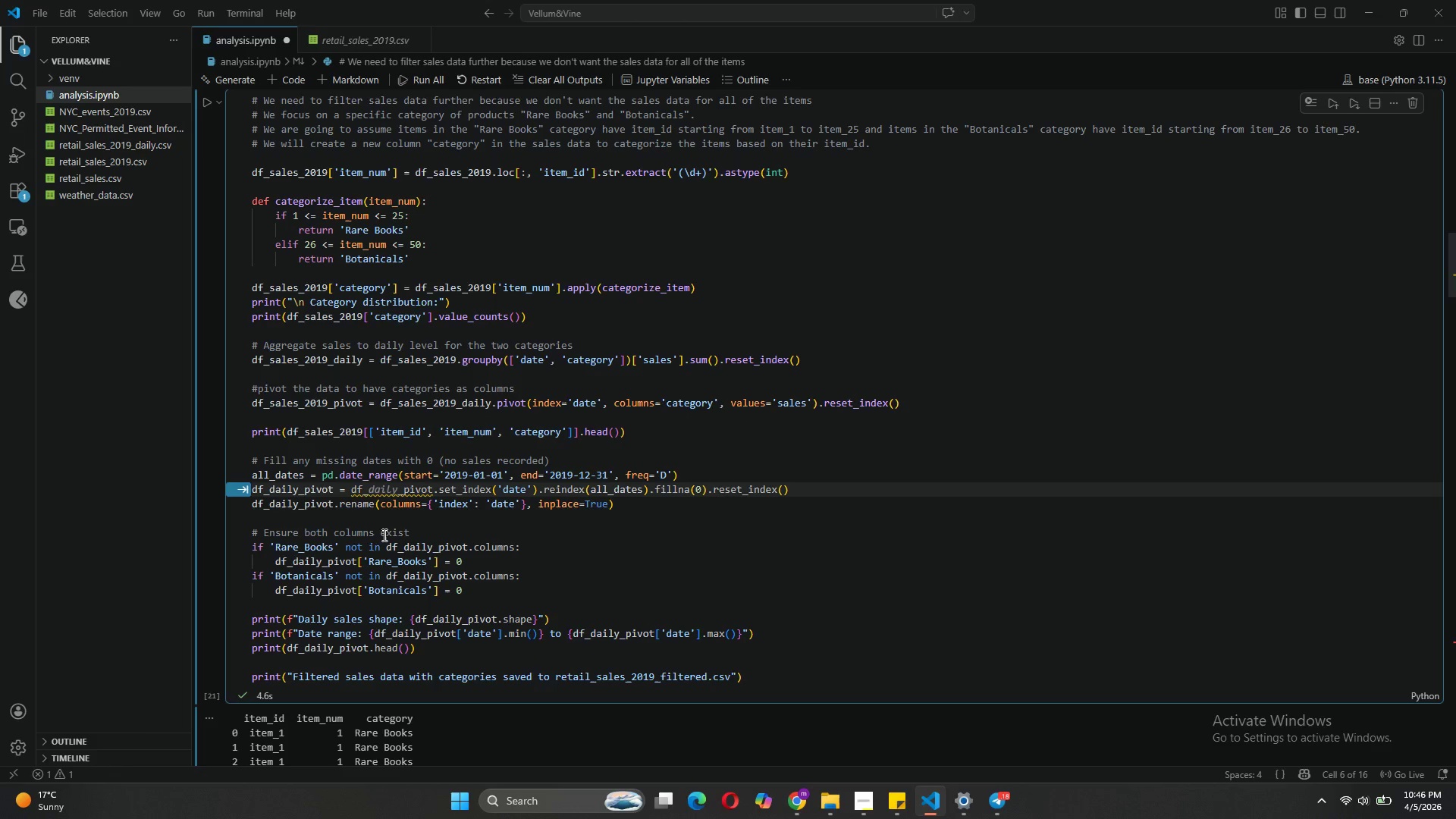 
type(sales)
key(Tab)
 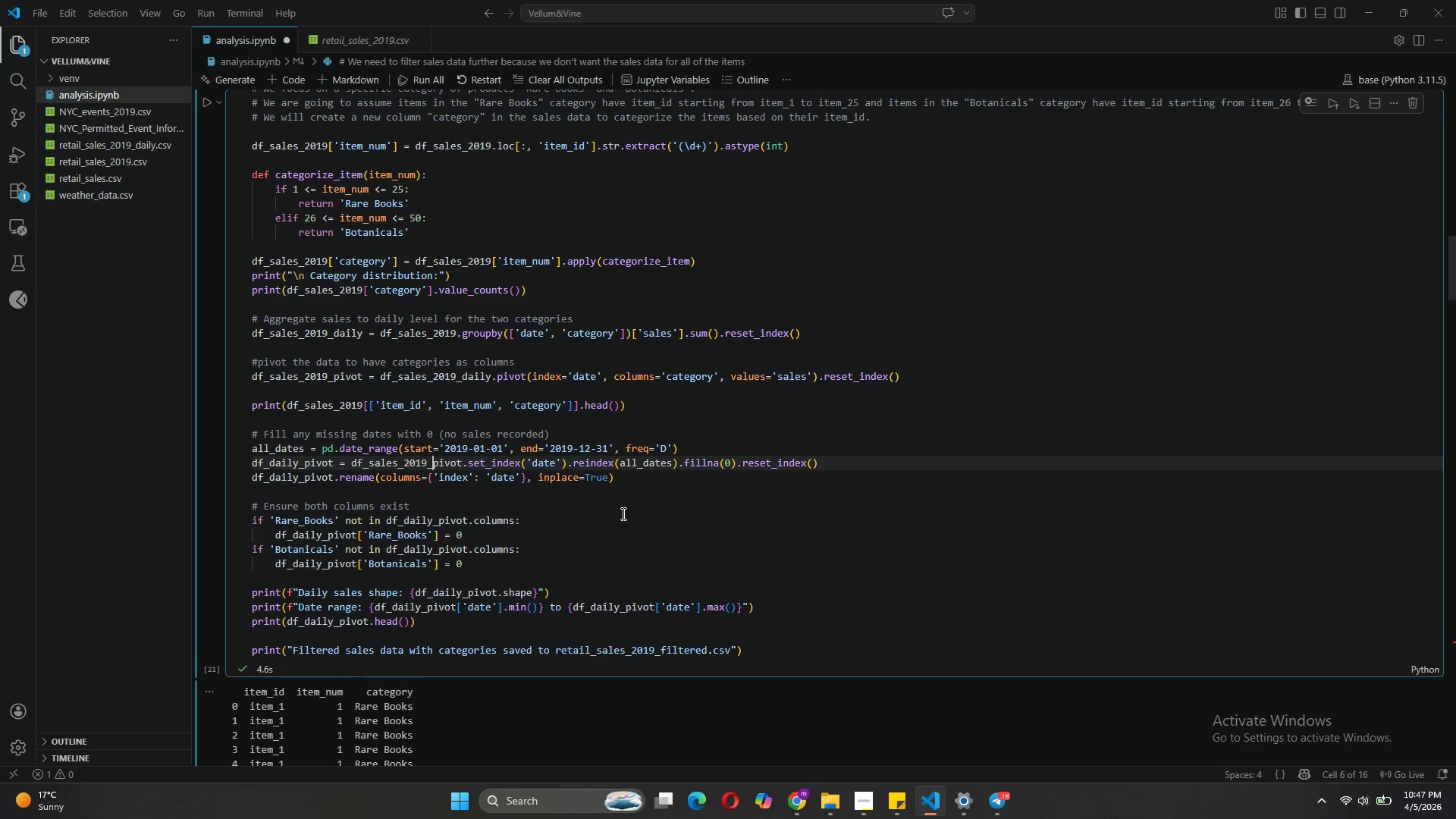 
wait(60.7)
 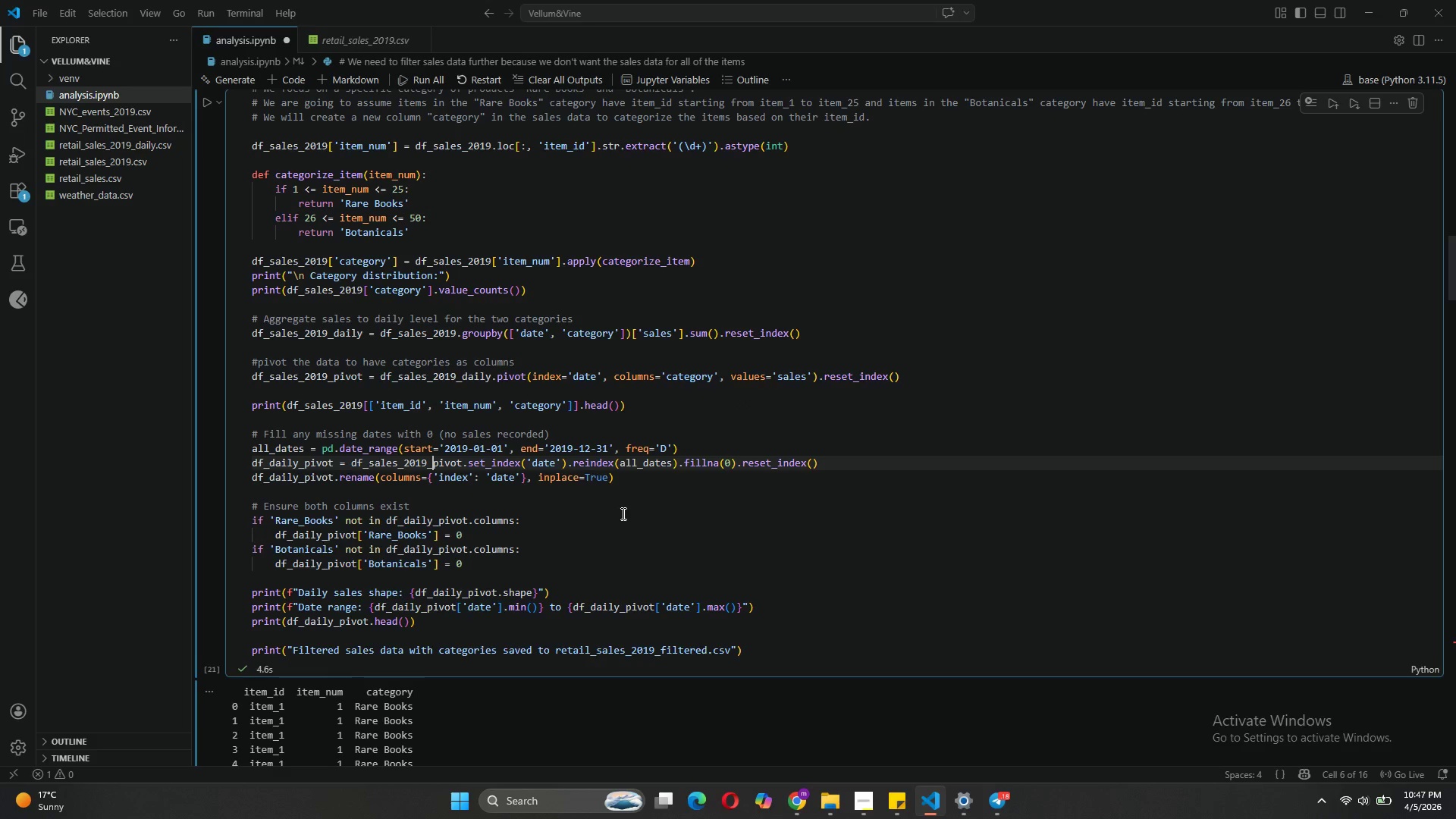 
left_click([209, 104])
 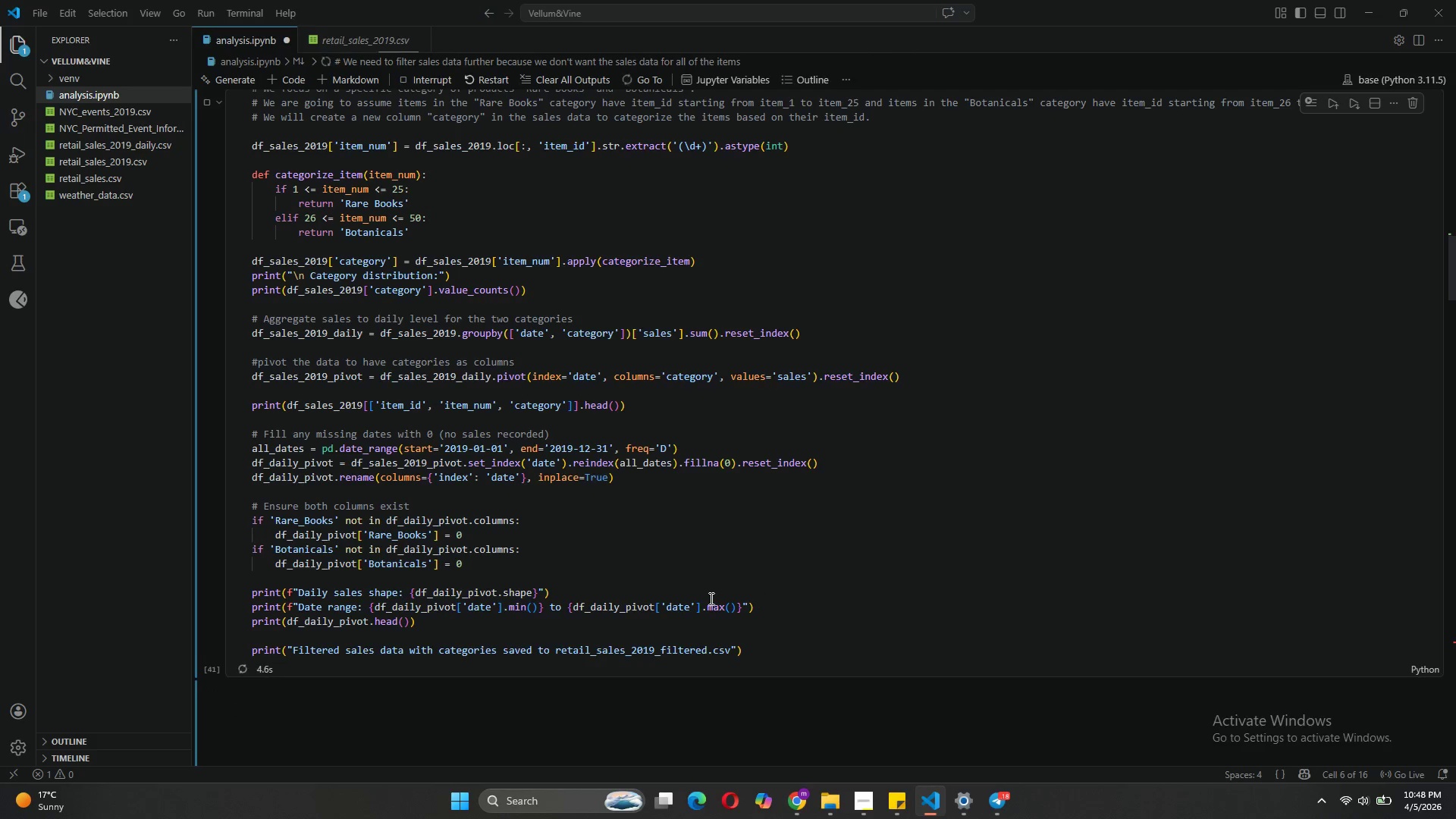 
wait(9.8)
 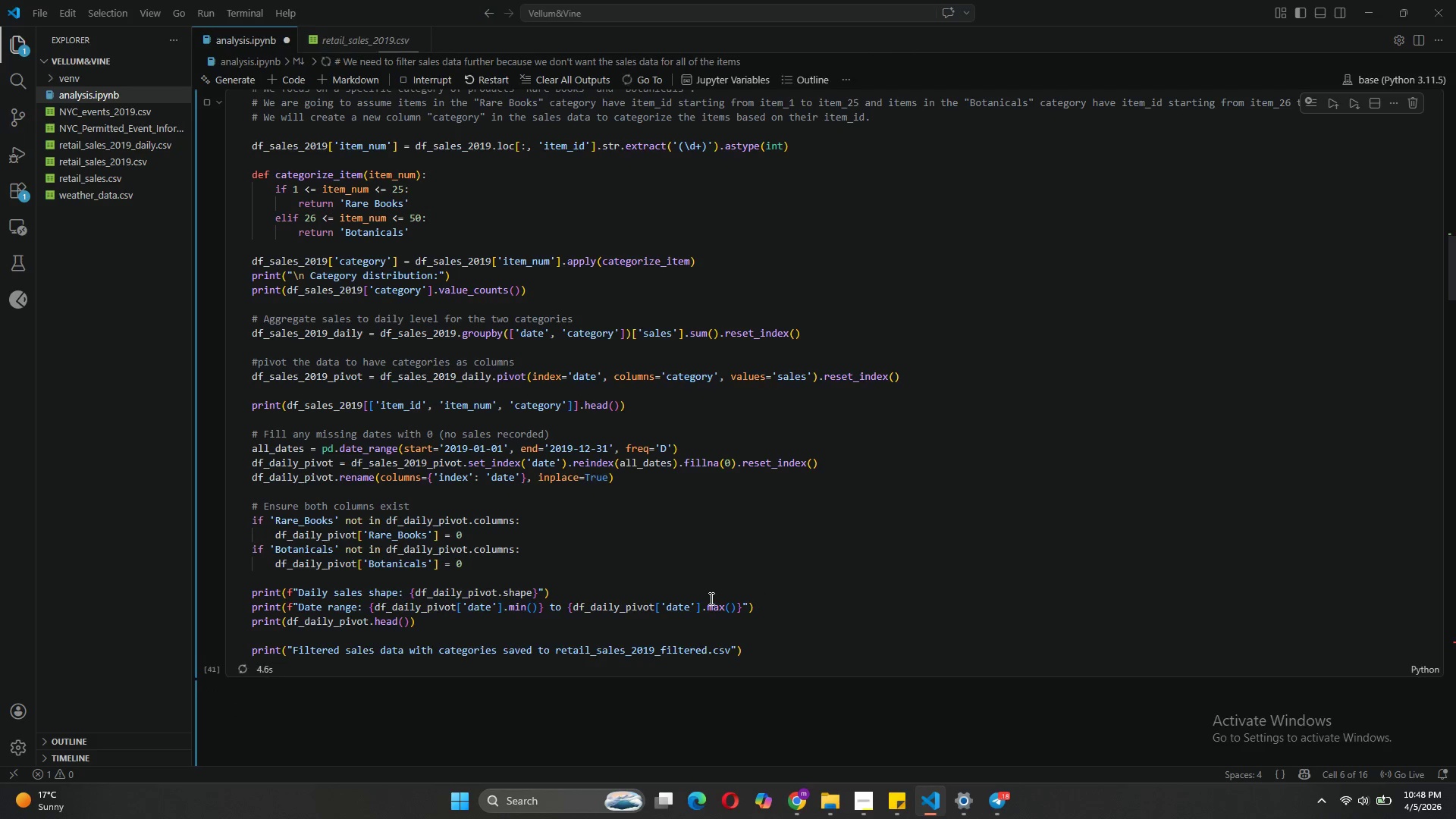 
scroll: coordinate [603, 630], scroll_direction: down, amount: 3.0
 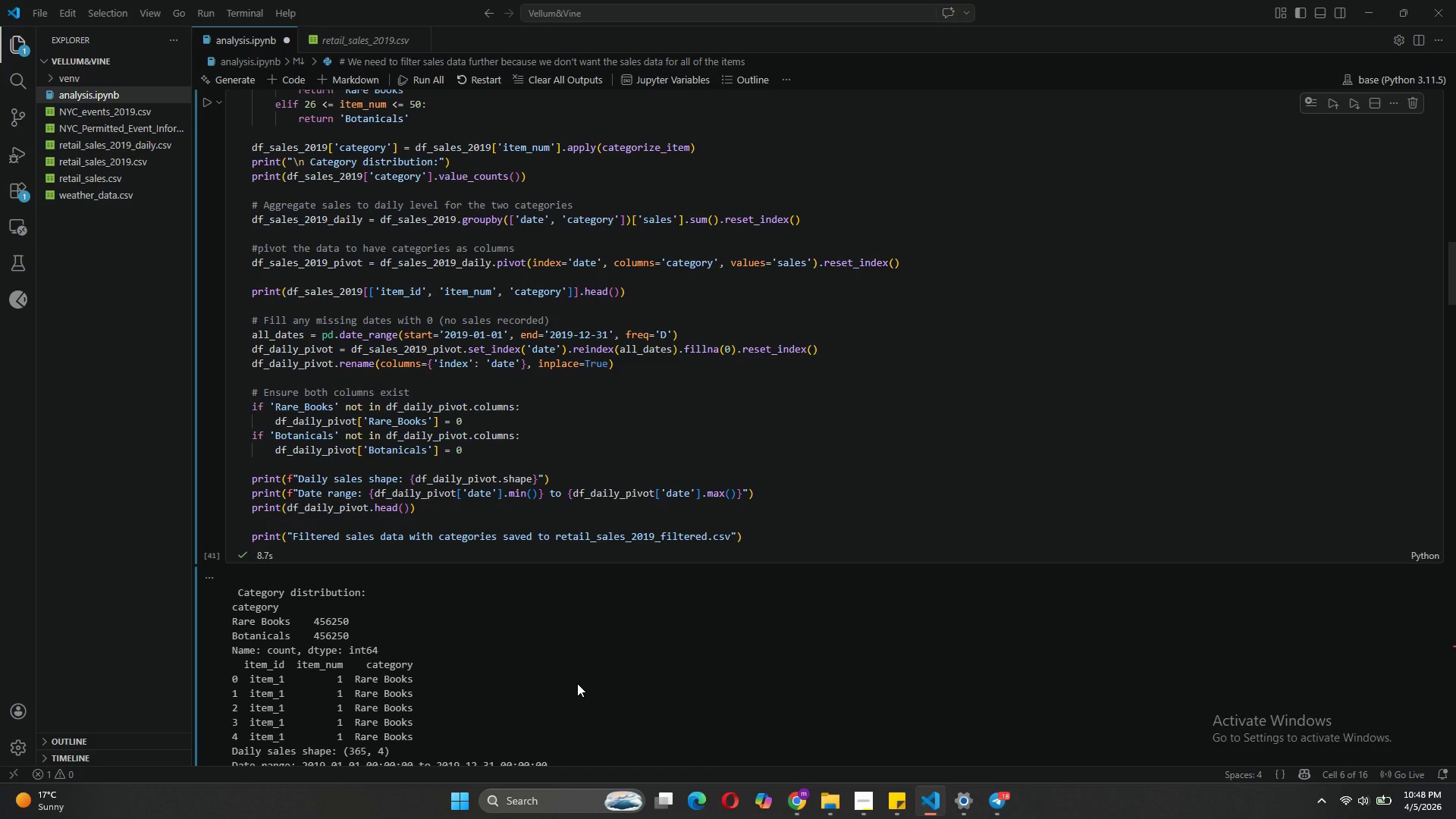 
wait(5.51)
 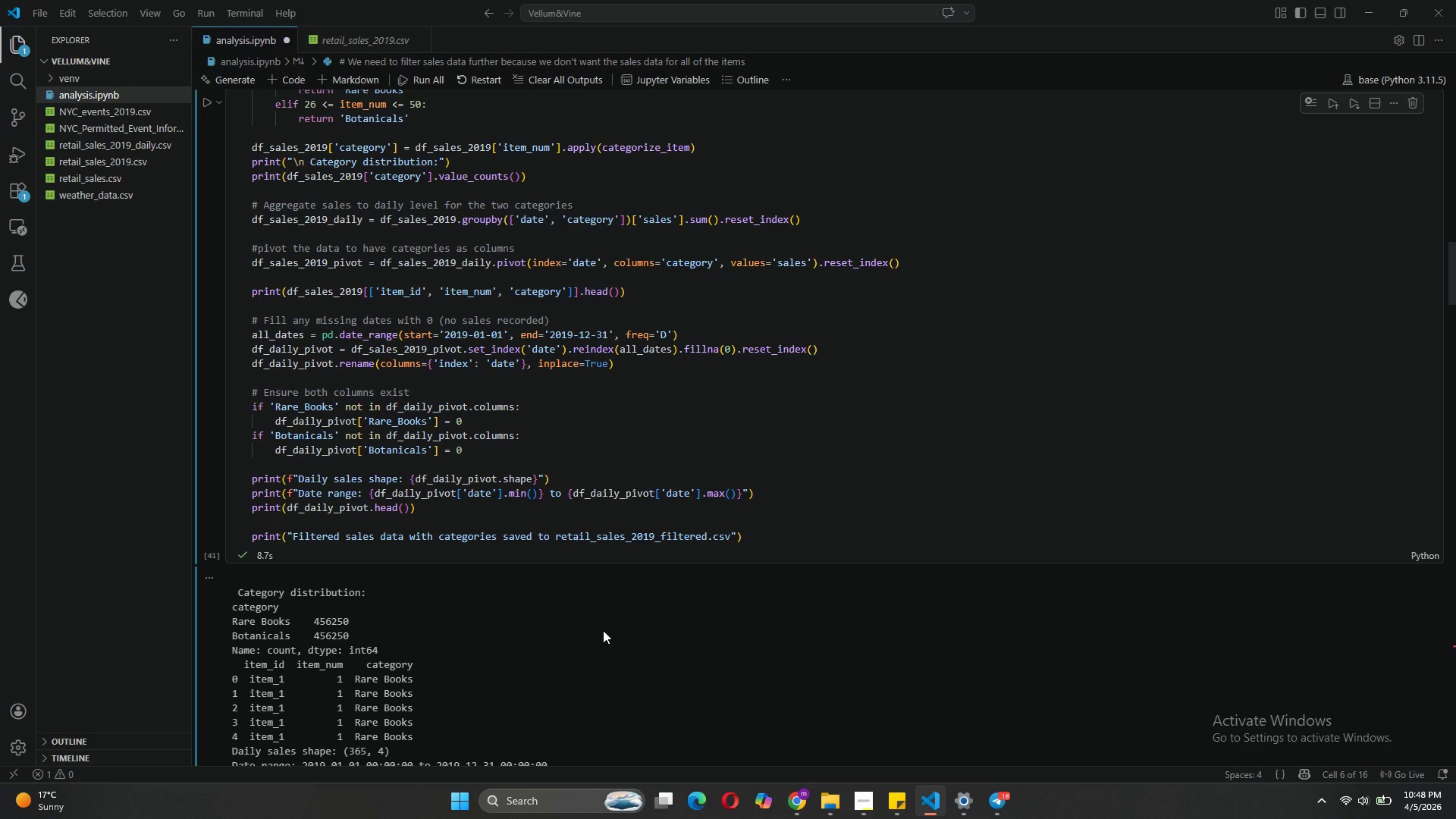 
scroll: coordinate [577, 683], scroll_direction: down, amount: 4.0
 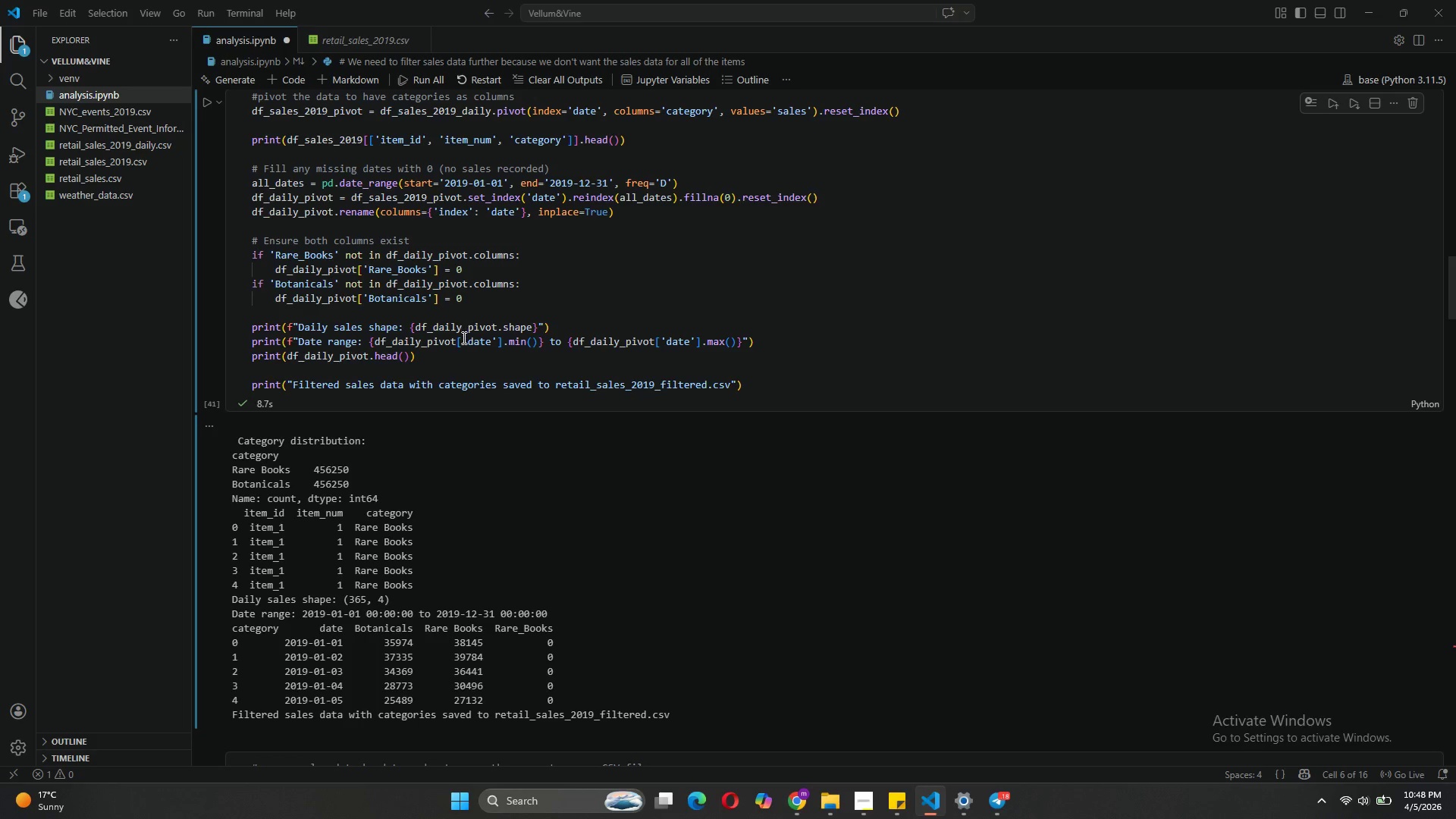 
wait(10.62)
 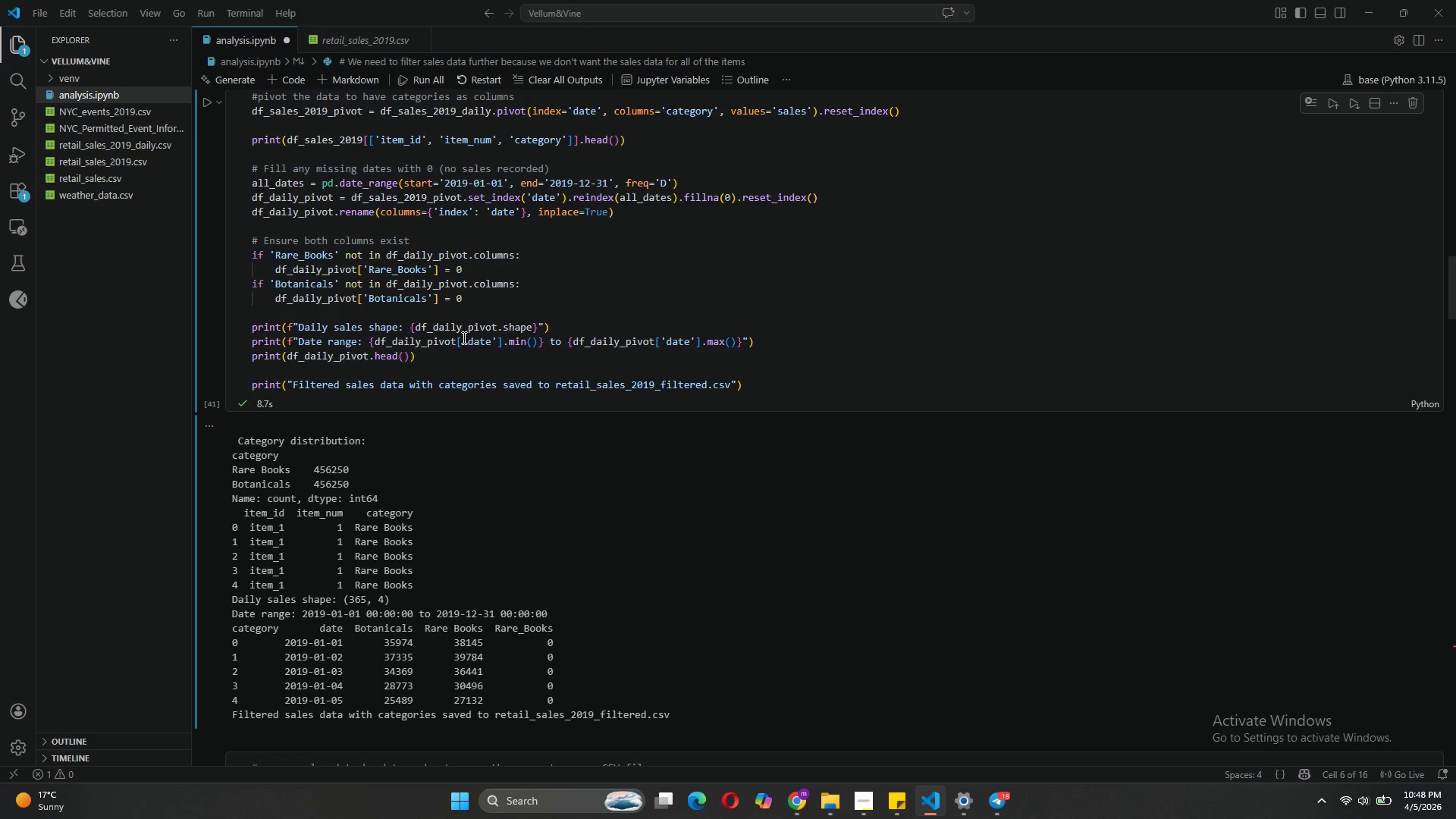 
scroll: coordinate [416, 303], scroll_direction: none, amount: 0.0
 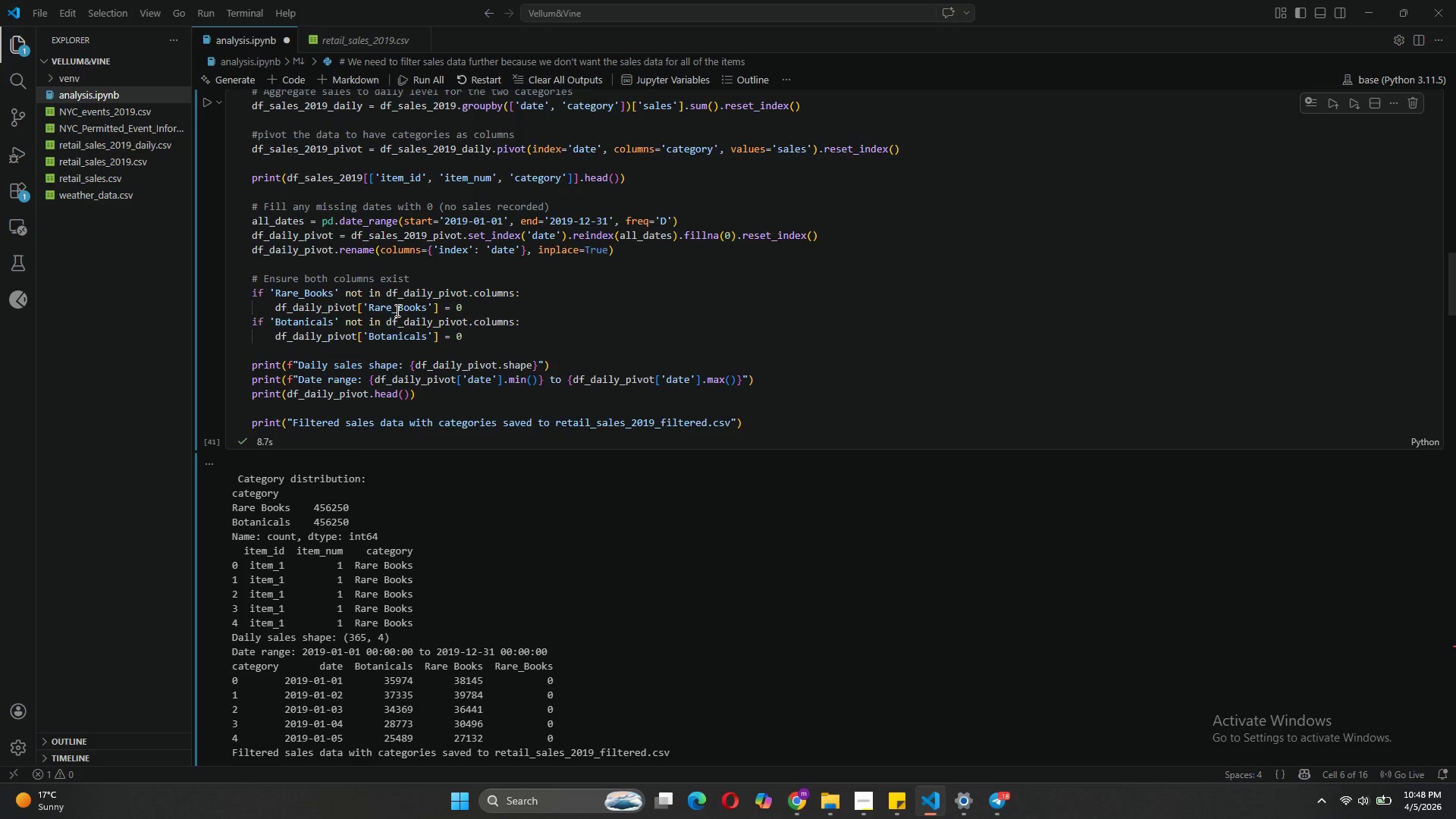 
left_click([397, 308])
 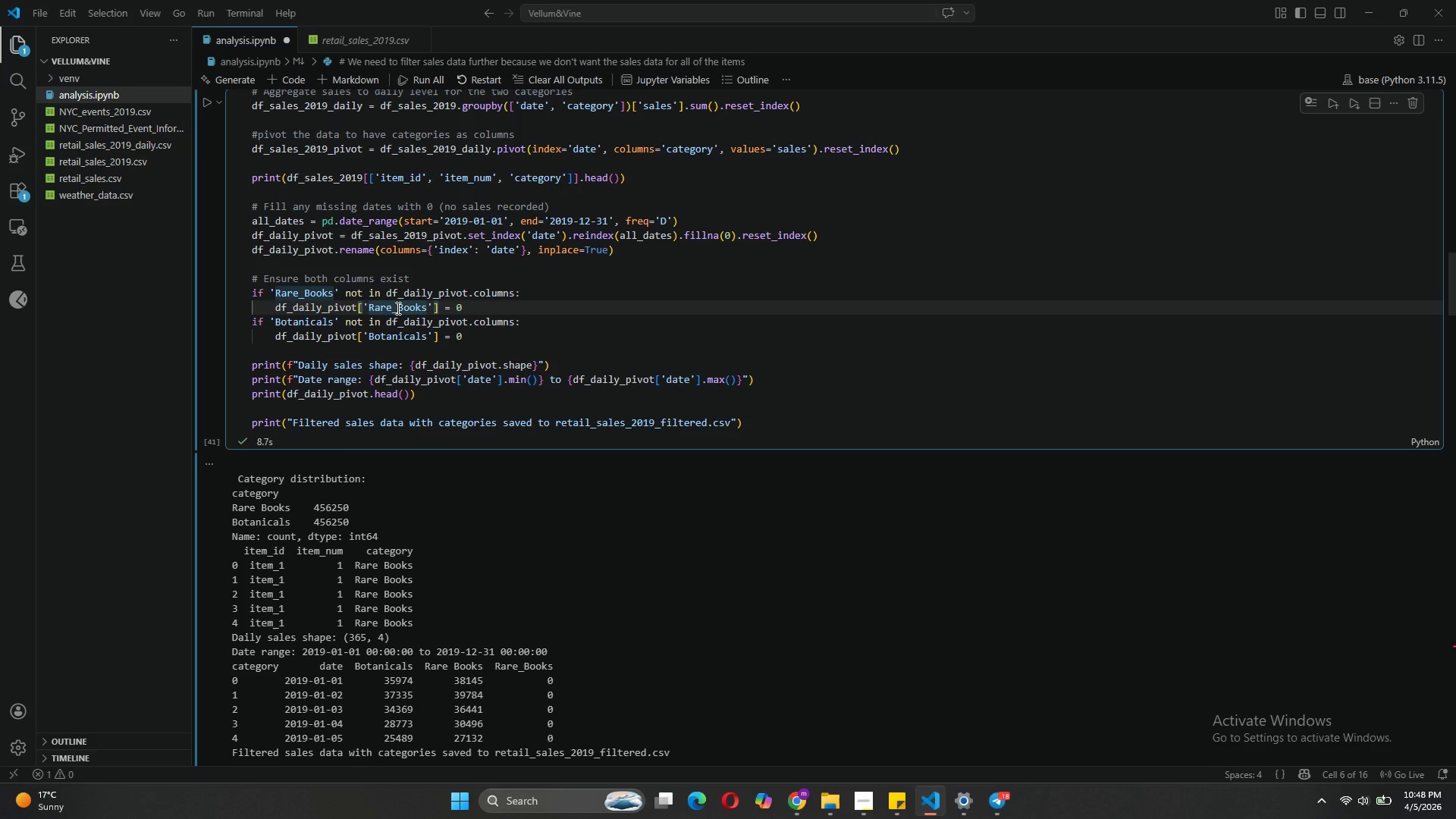 
key(Backspace)
 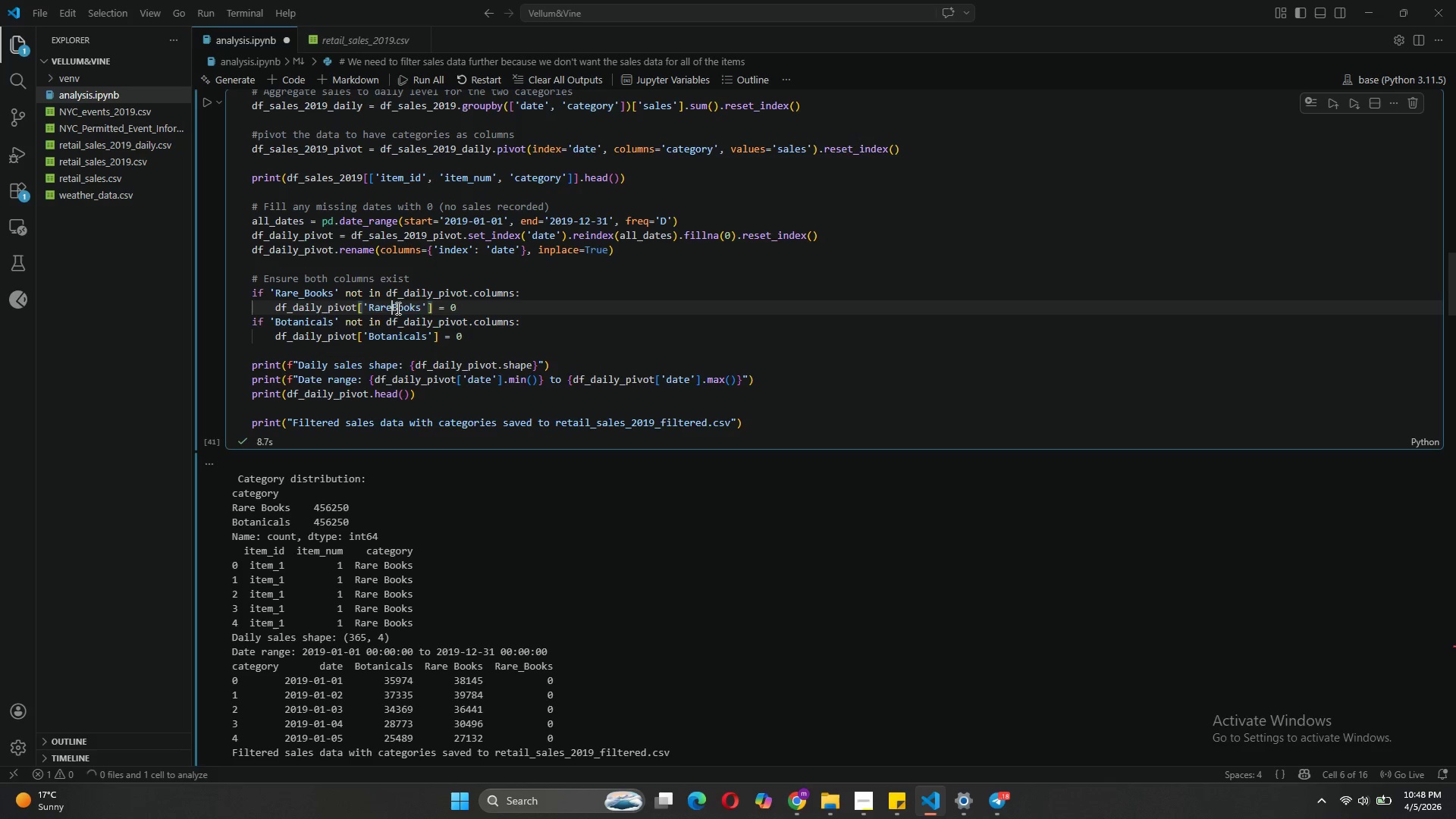 
key(Space)
 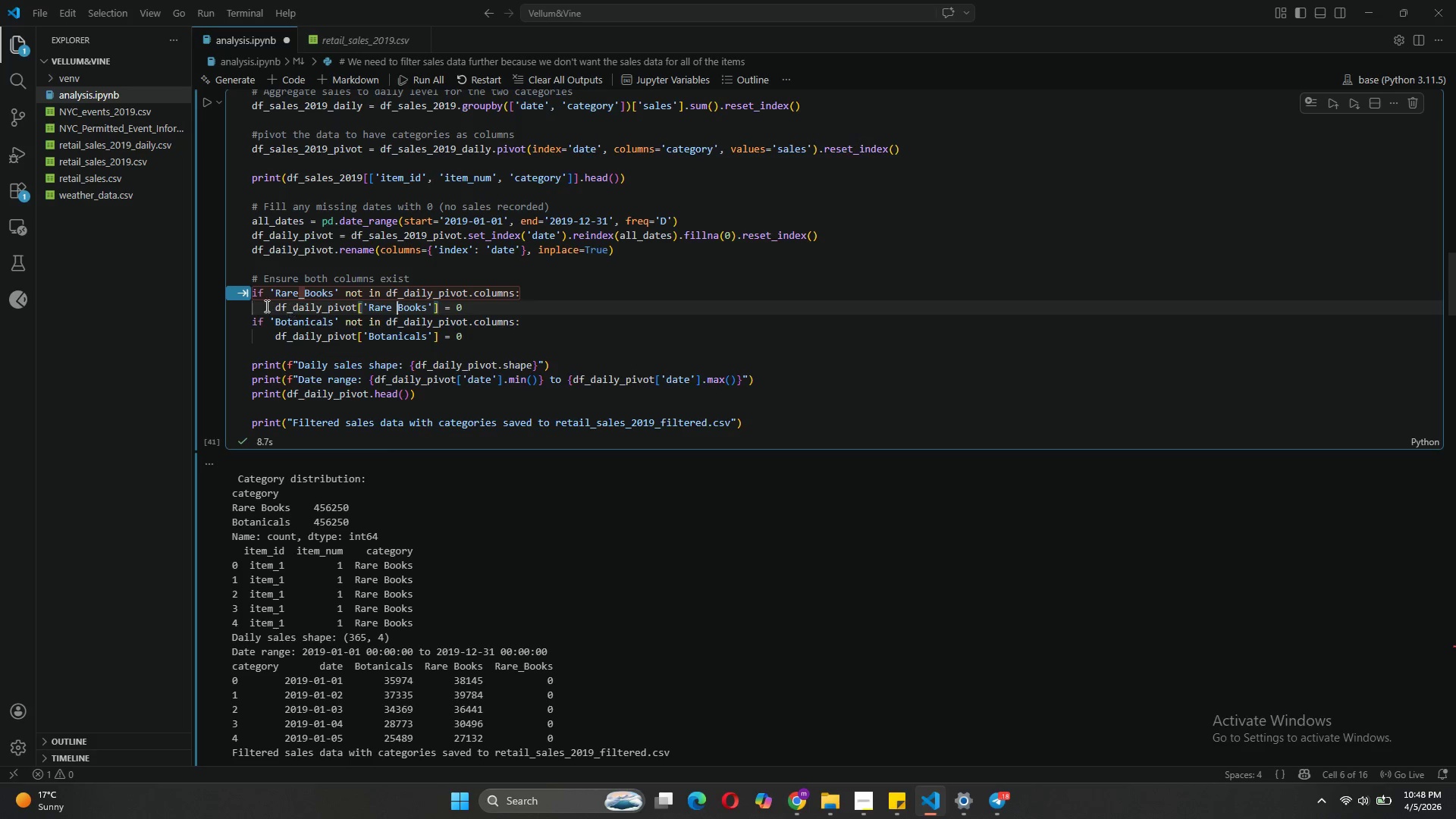 
wait(6.78)
 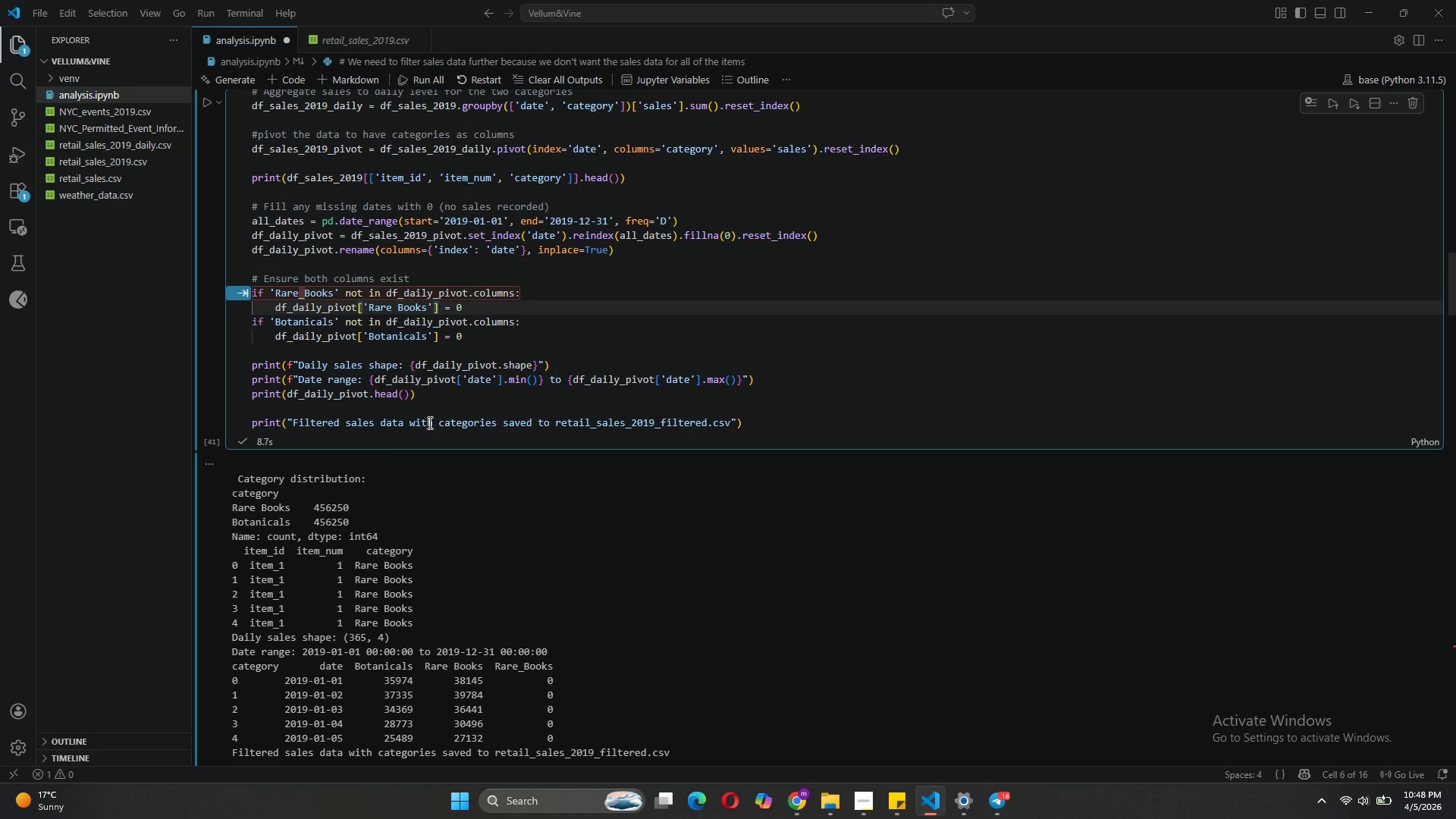 
left_click([234, 296])
 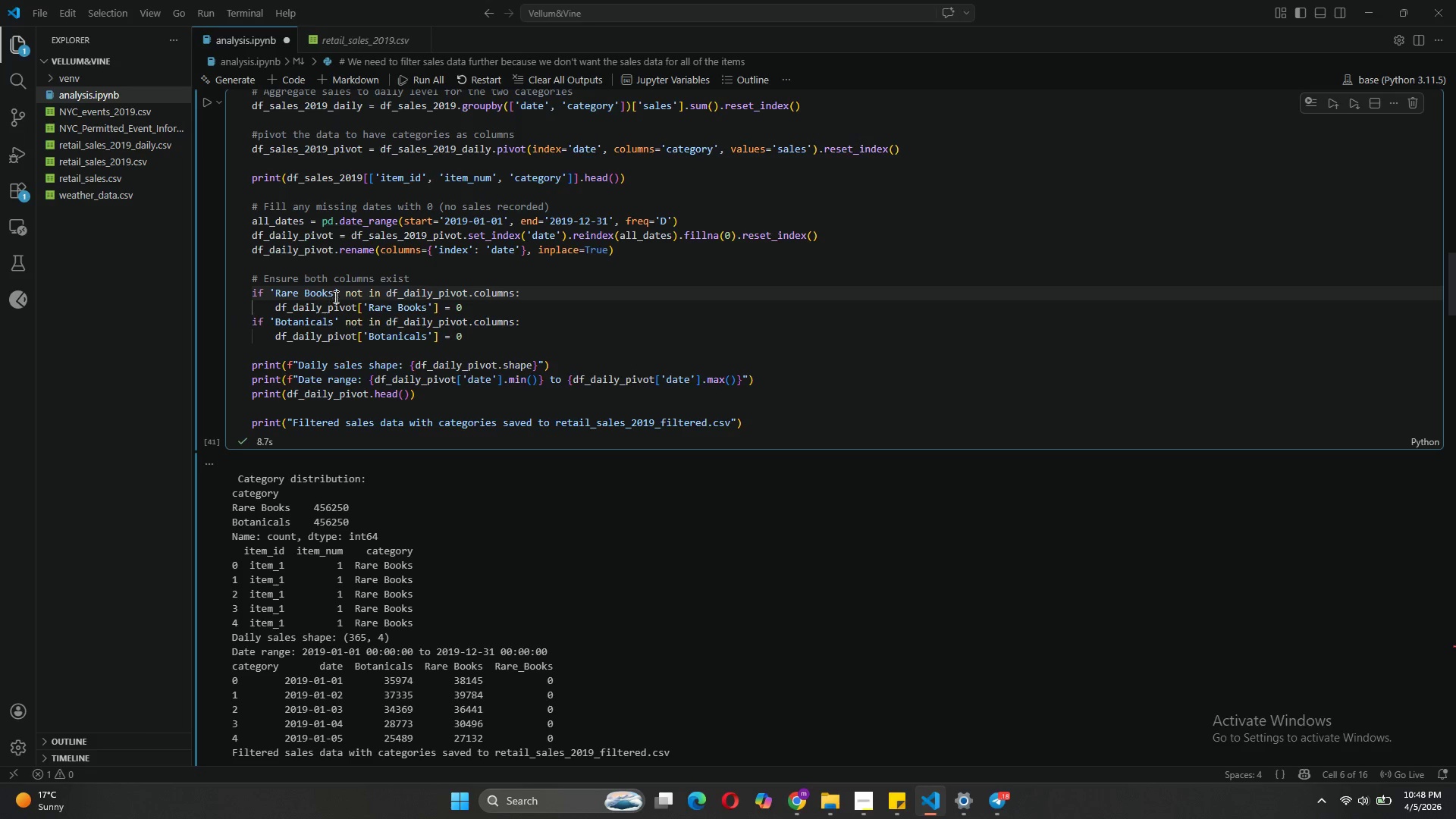 
left_click([202, 100])
 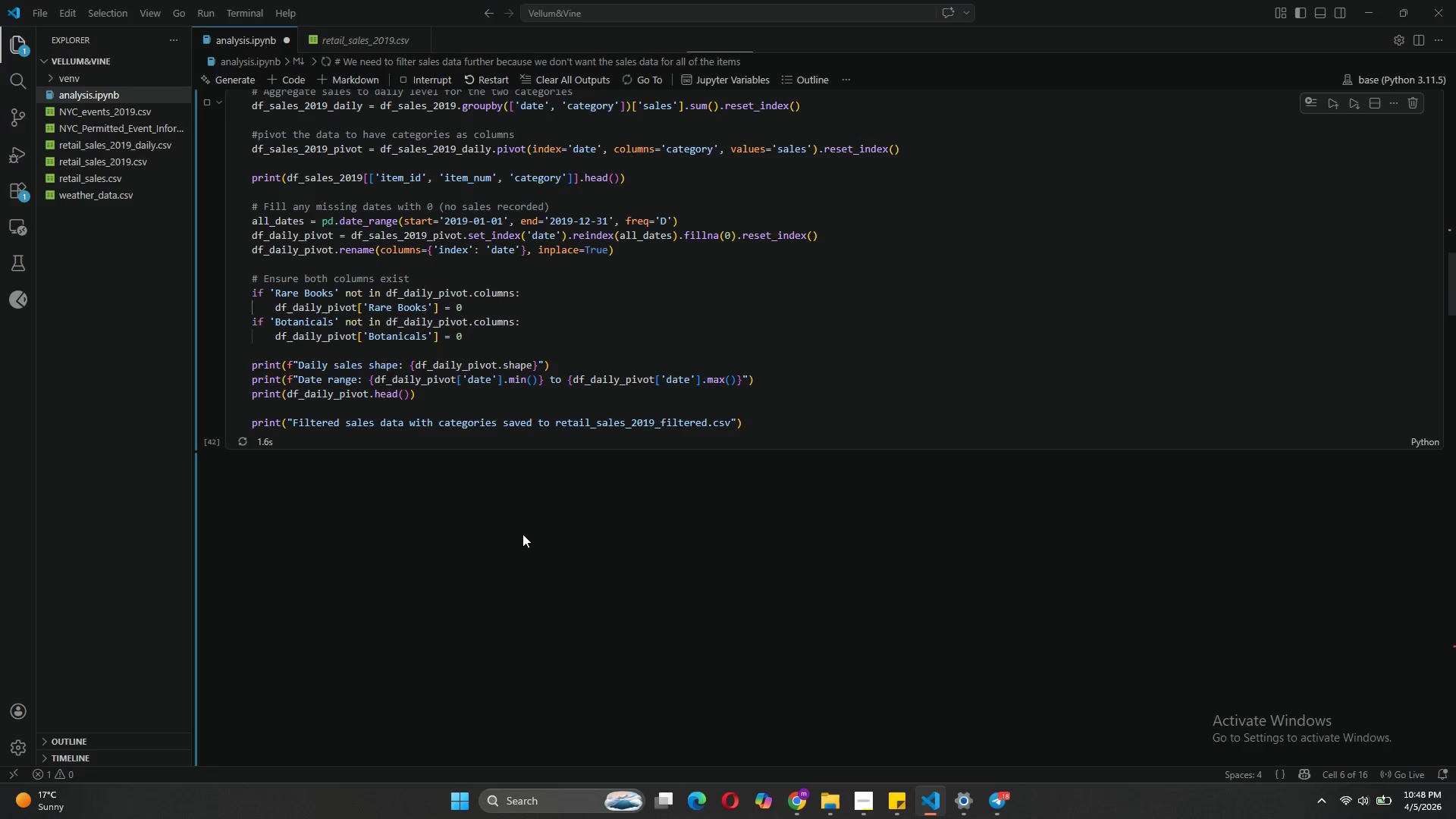 
scroll: coordinate [485, 358], scroll_direction: up, amount: 2.0
 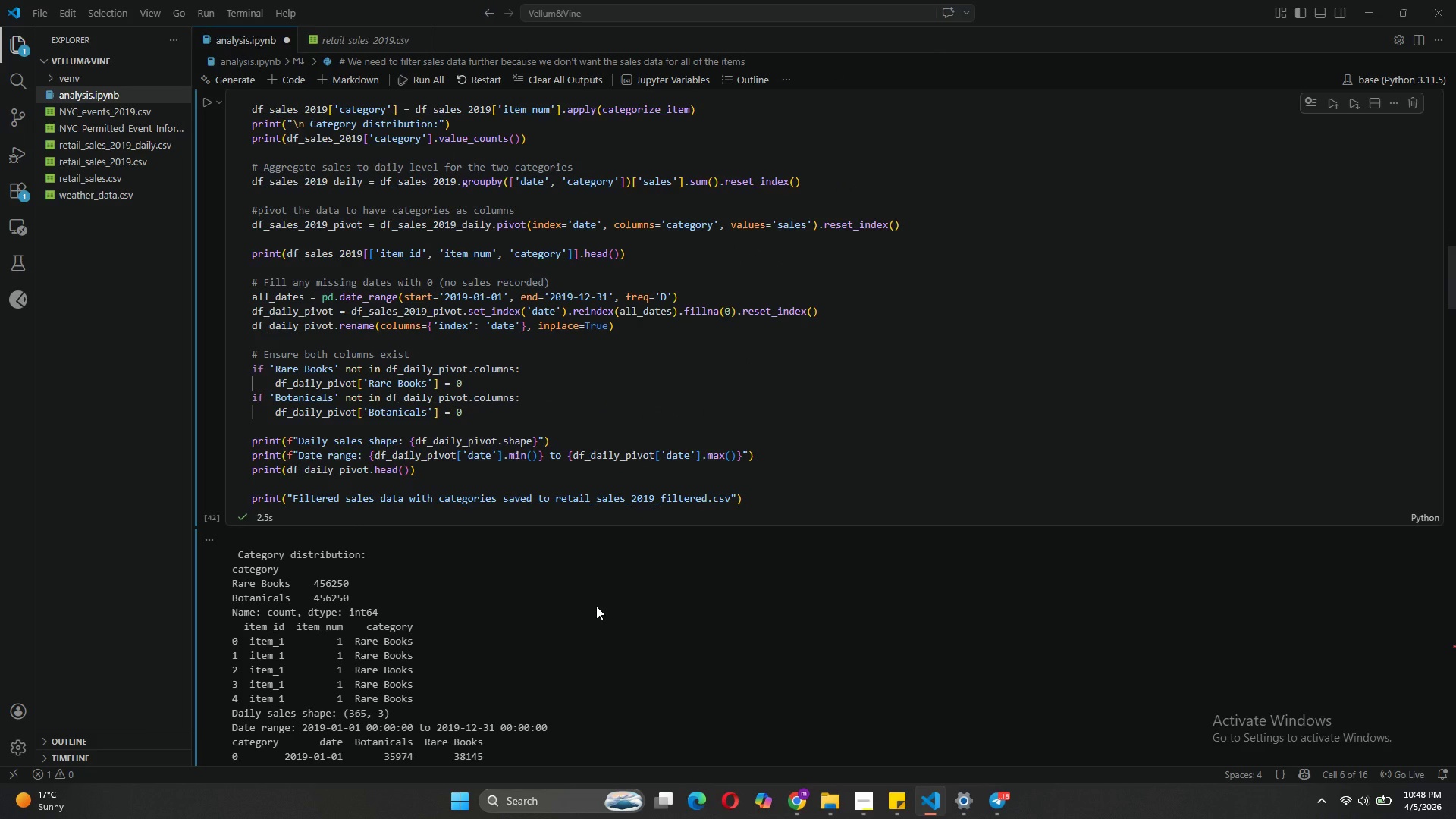 
scroll: coordinate [596, 599], scroll_direction: down, amount: 1.0
 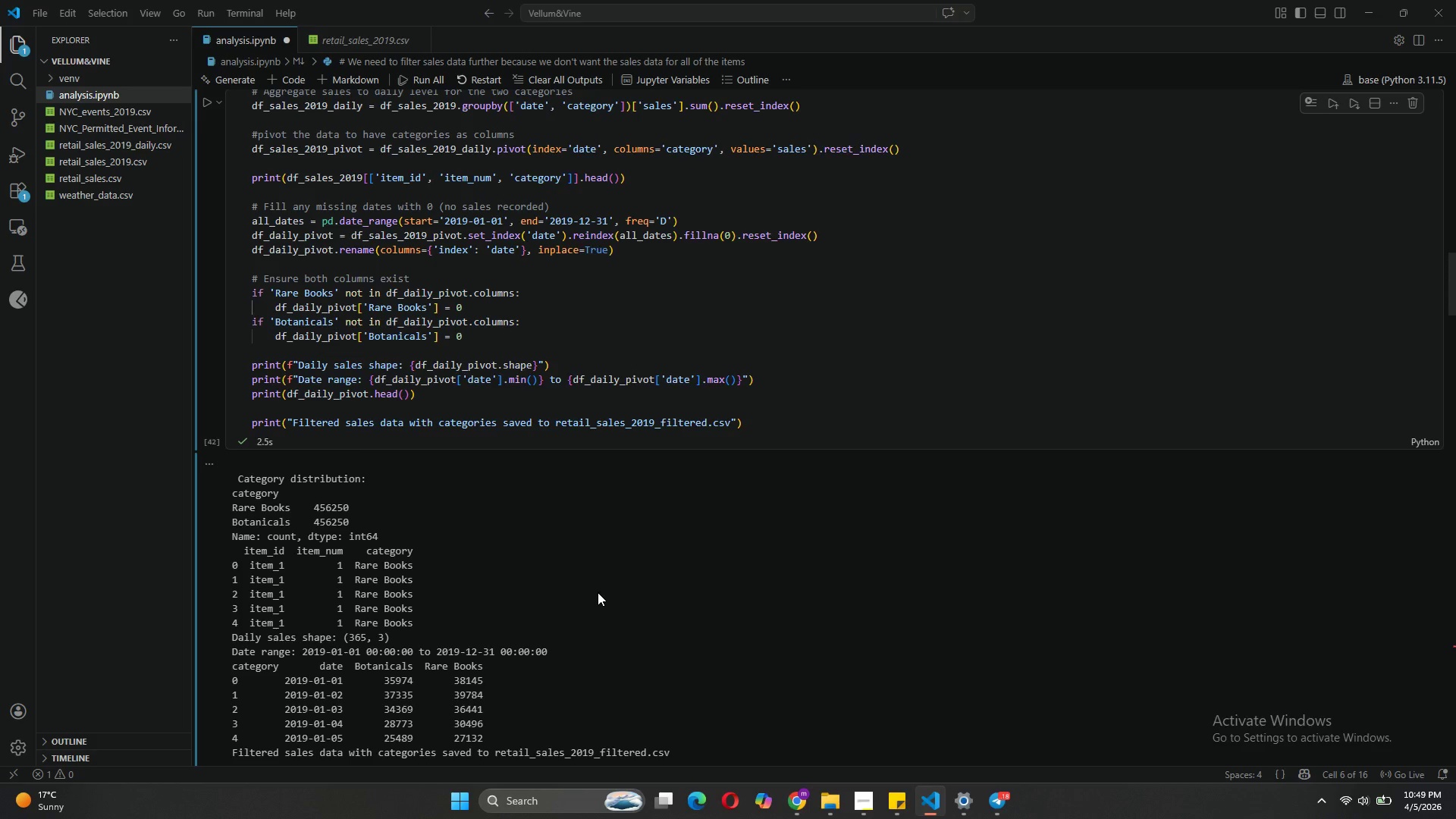 
wait(11.48)
 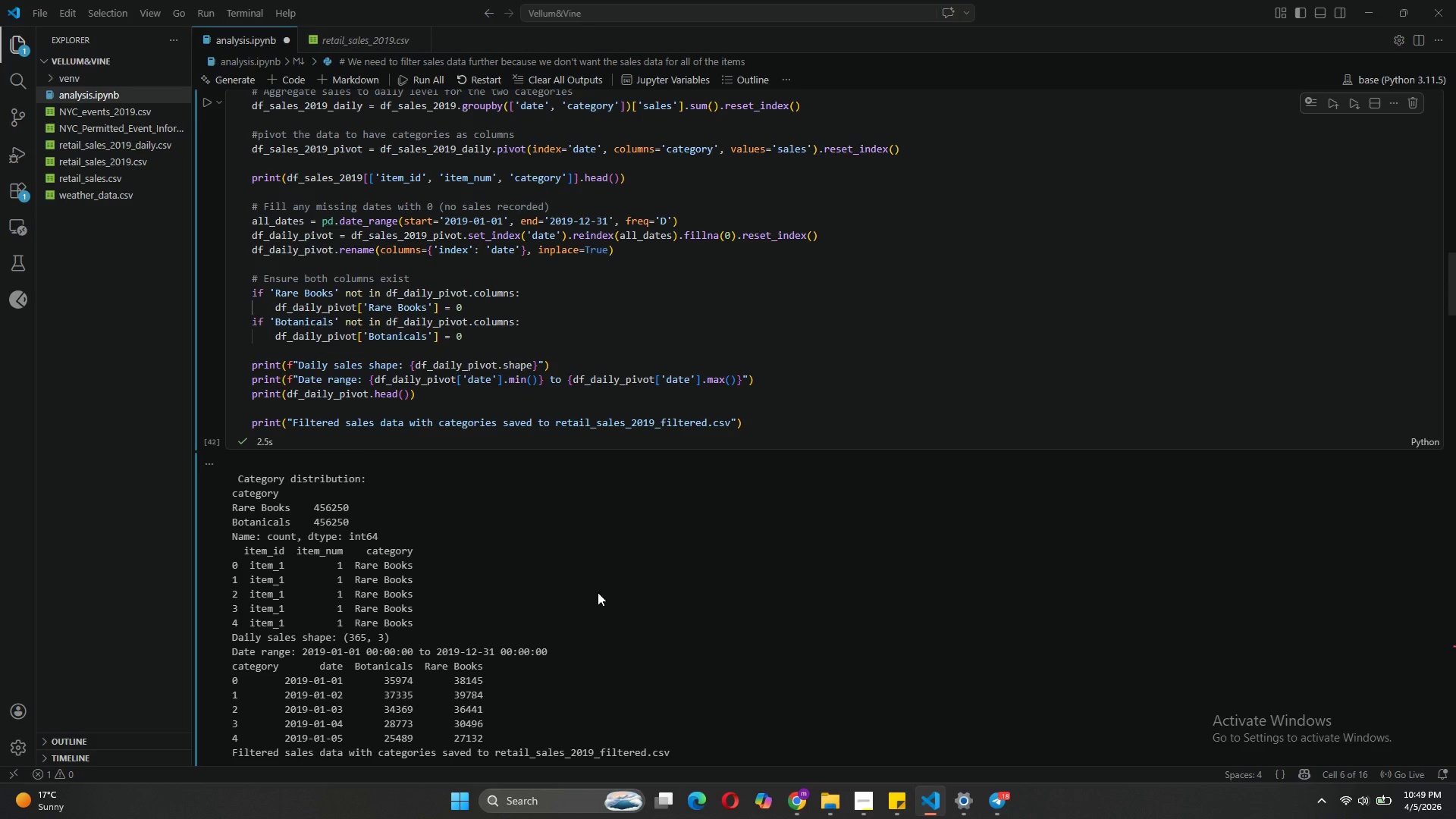 
scroll: coordinate [679, 475], scroll_direction: down, amount: 2.0
 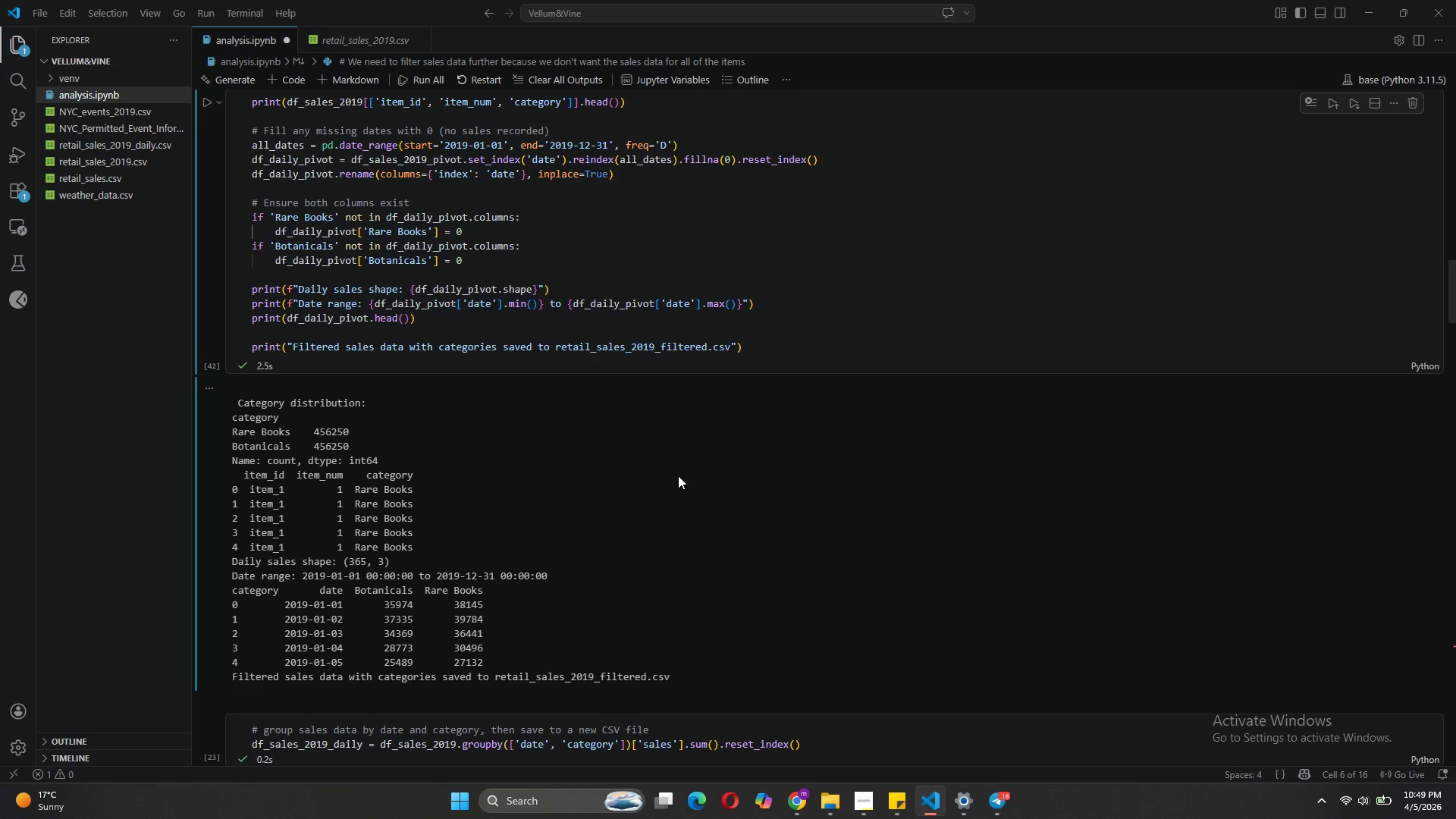 
scroll: coordinate [591, 271], scroll_direction: none, amount: 0.0
 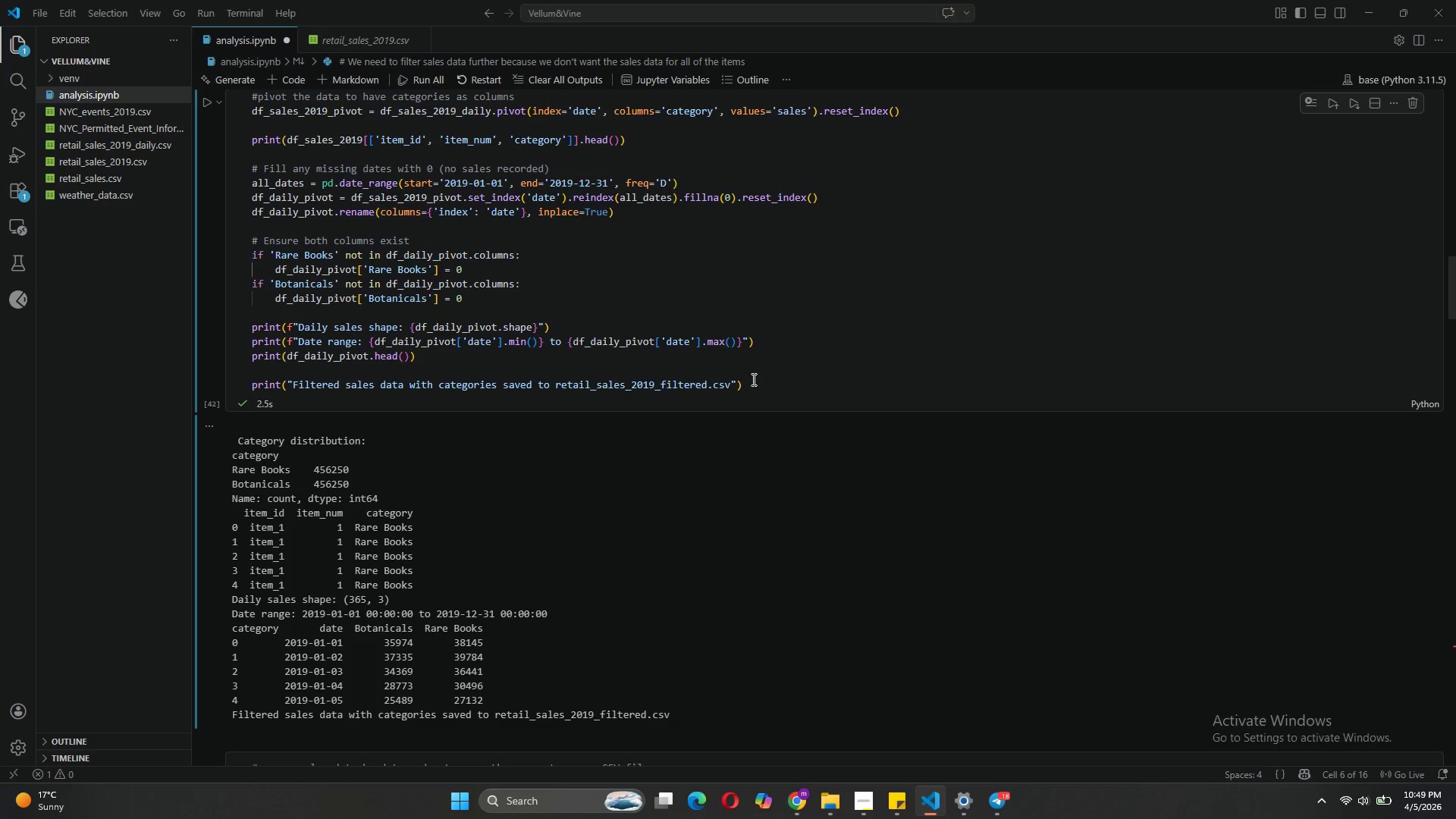 
left_click_drag(start_coordinate=[749, 384], to_coordinate=[263, 374])
 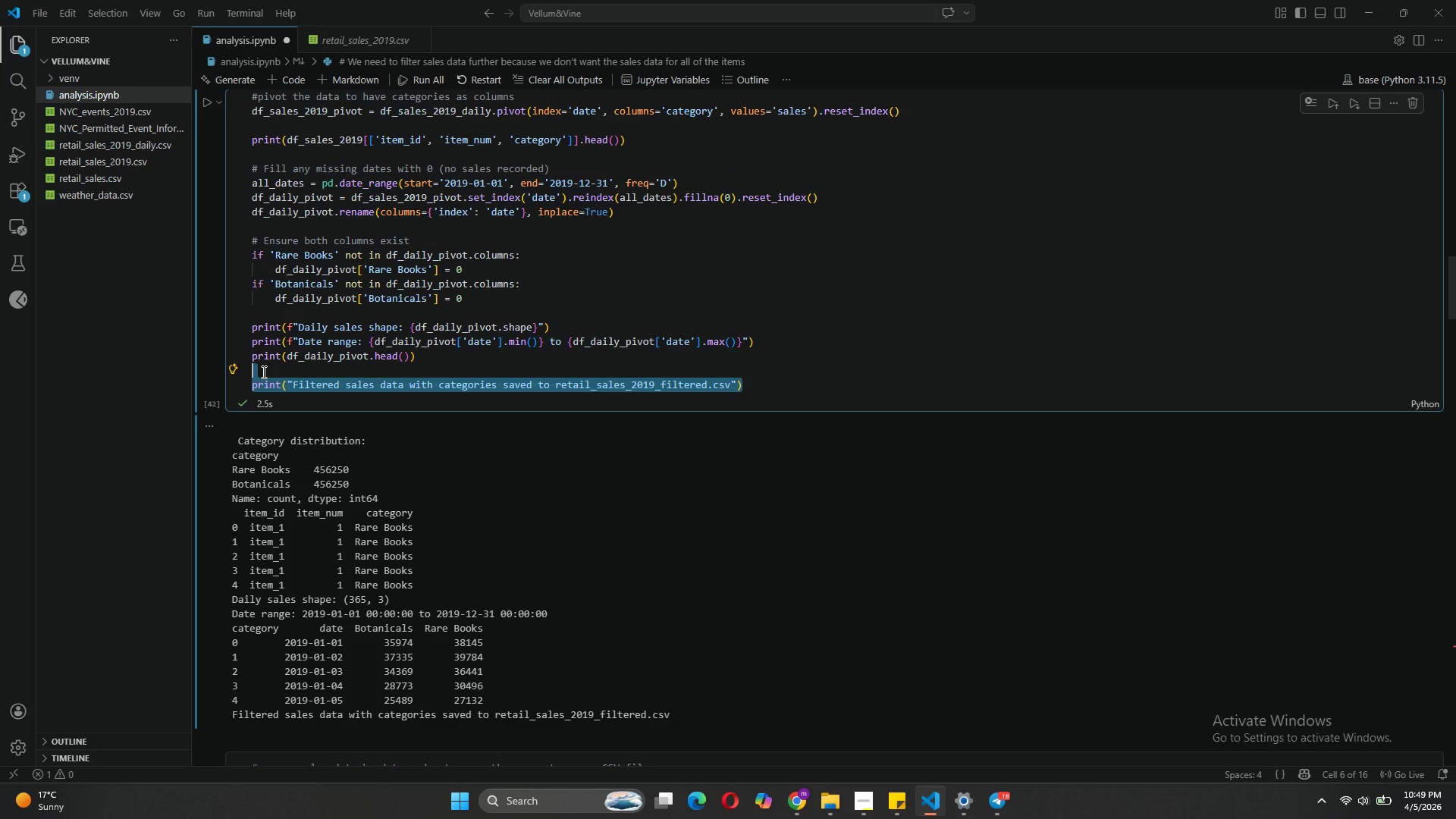 
key(Backspace)
 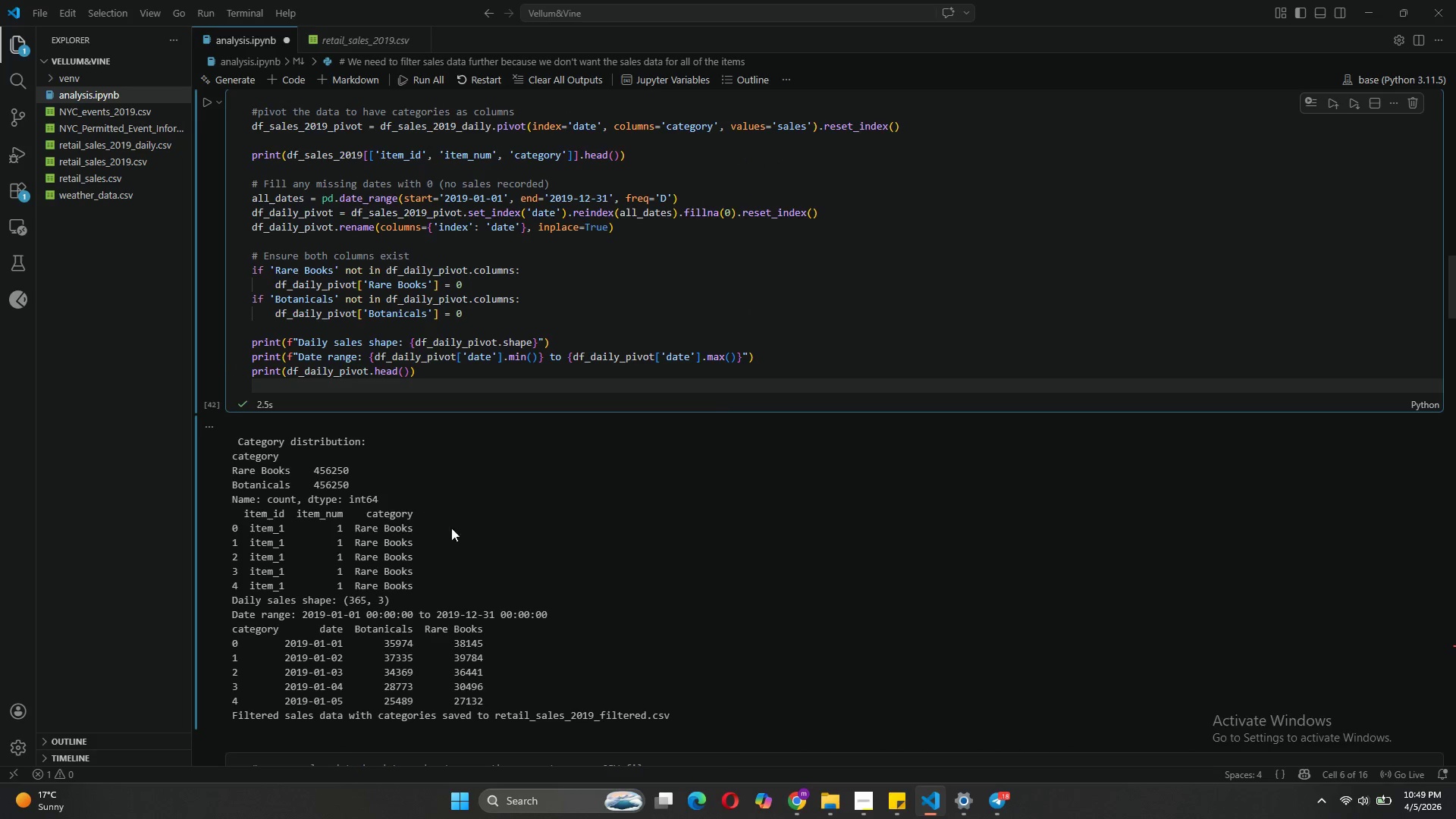 
scroll: coordinate [468, 529], scroll_direction: down, amount: 3.0
 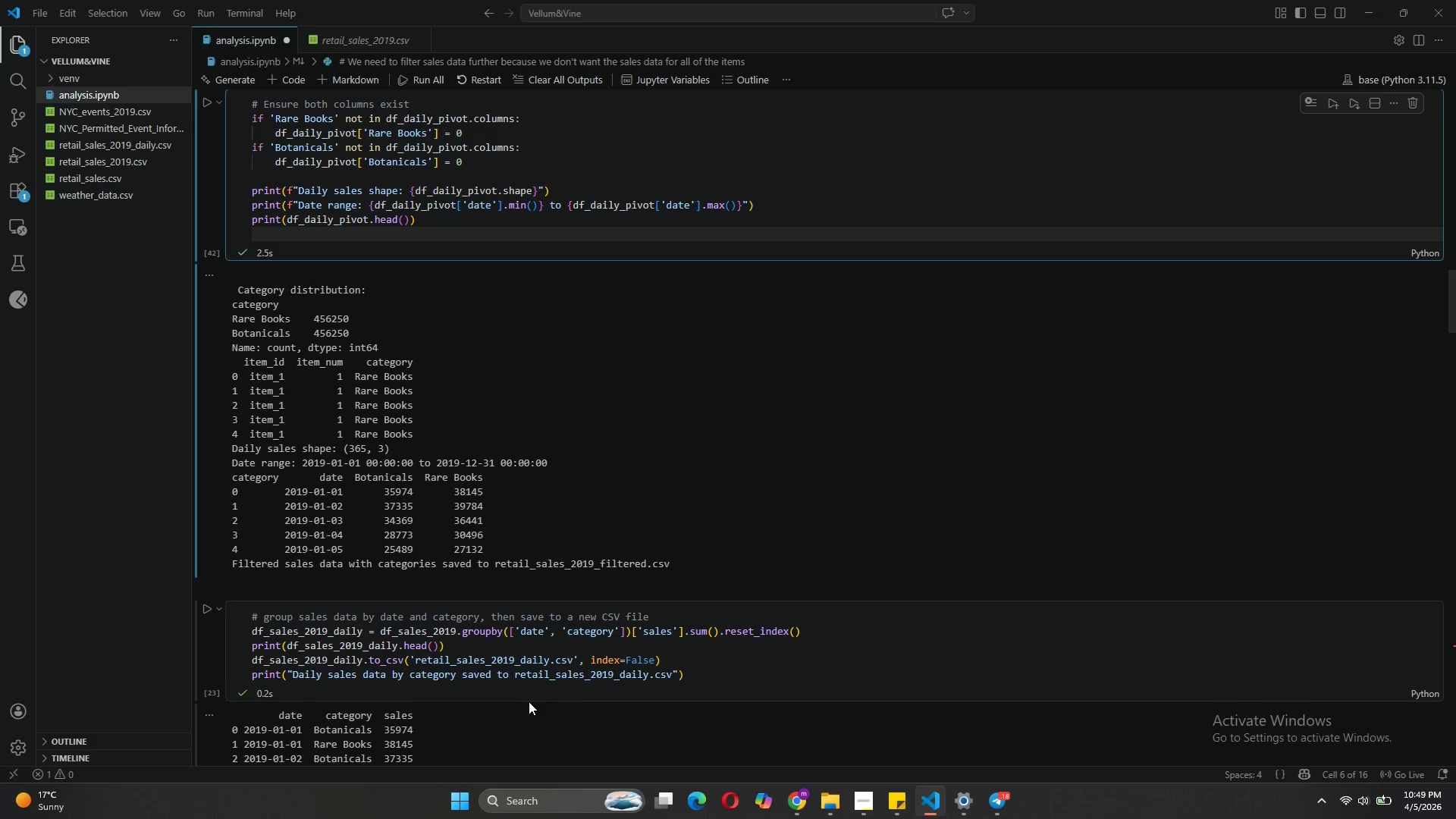 
wait(9.16)
 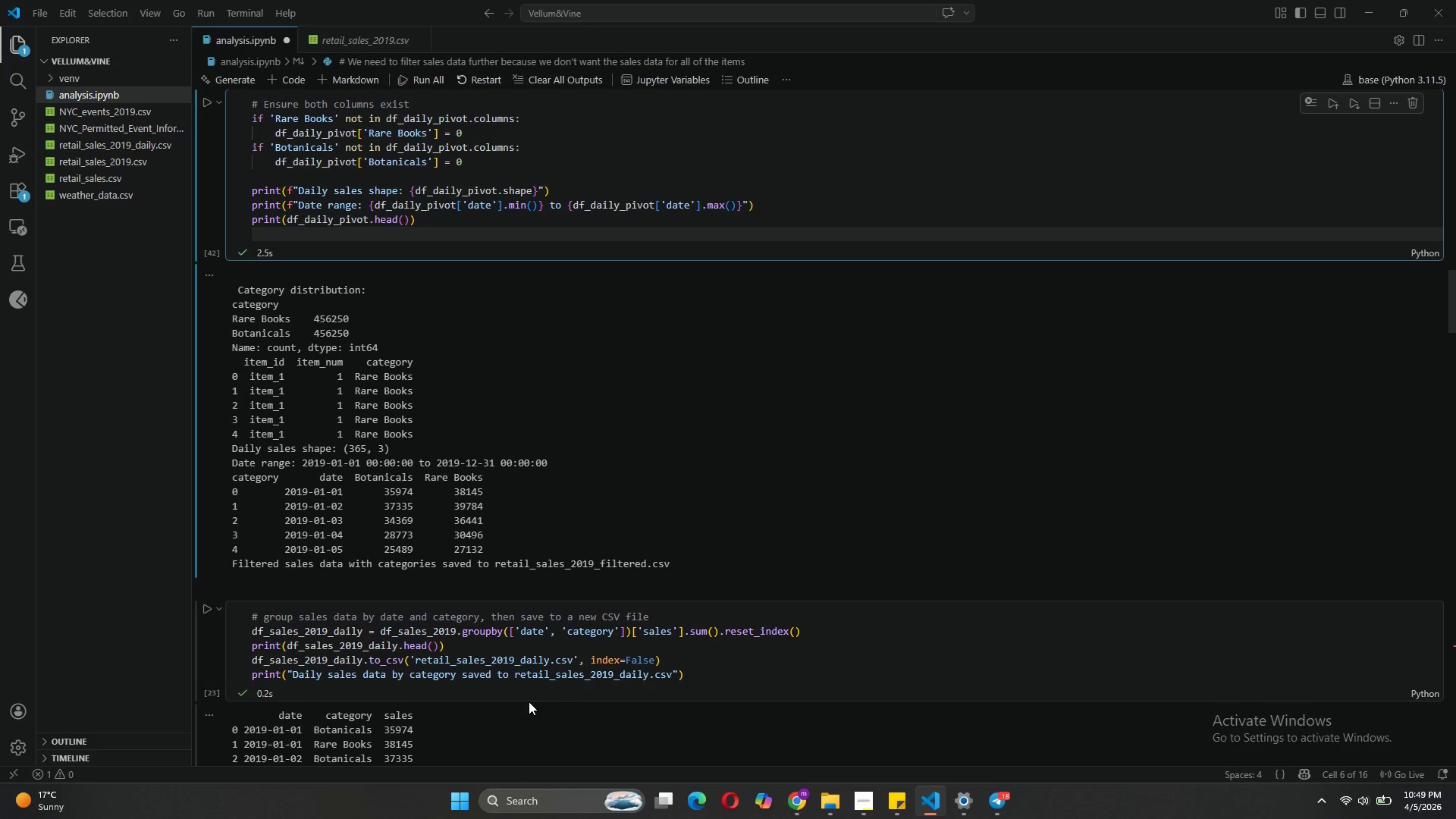 
scroll: coordinate [546, 689], scroll_direction: down, amount: 5.0
 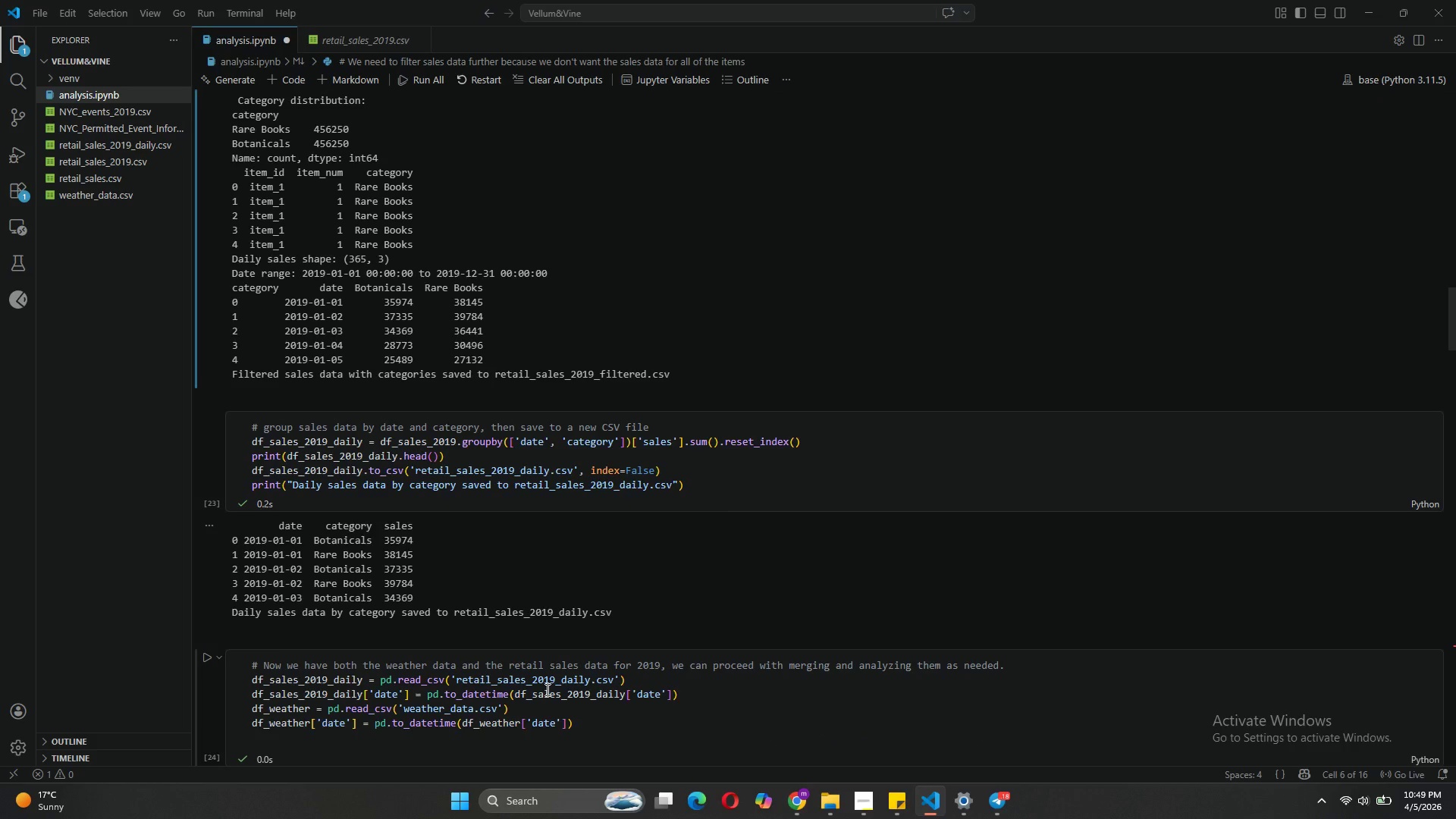 
wait(10.19)
 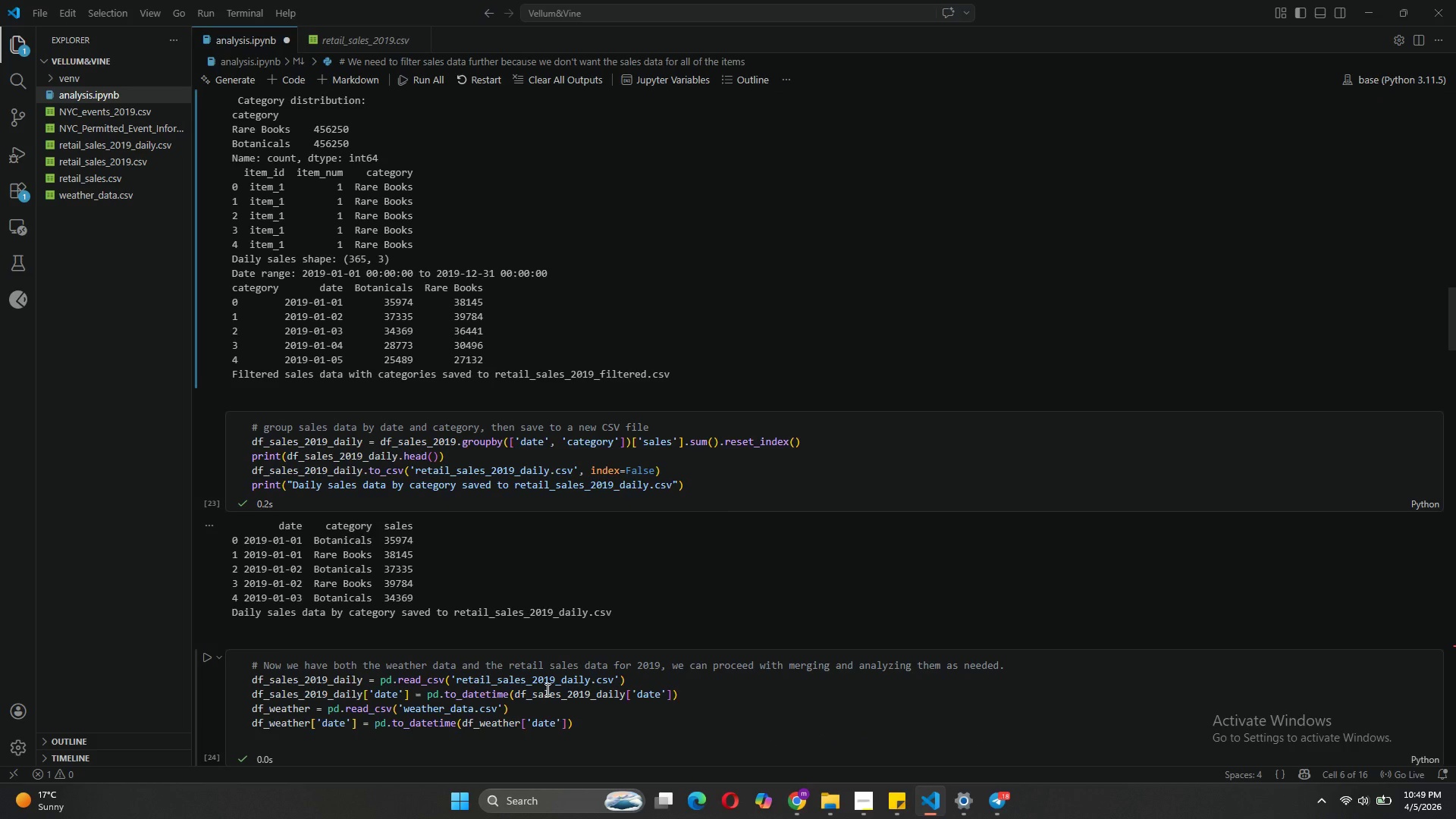 
scroll: coordinate [613, 714], scroll_direction: down, amount: 3.0
 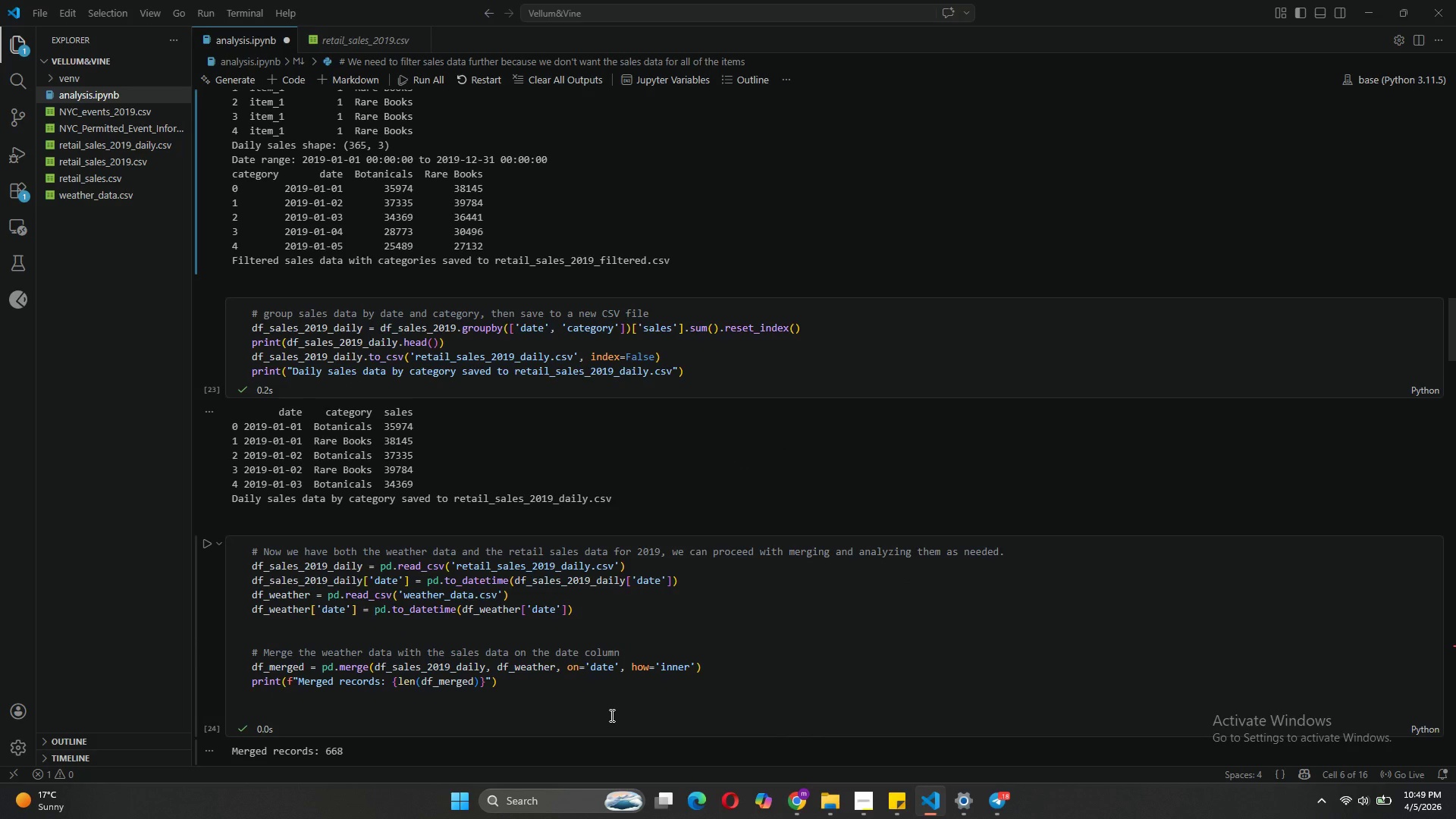 
scroll: coordinate [455, 351], scroll_direction: up, amount: 7.0
 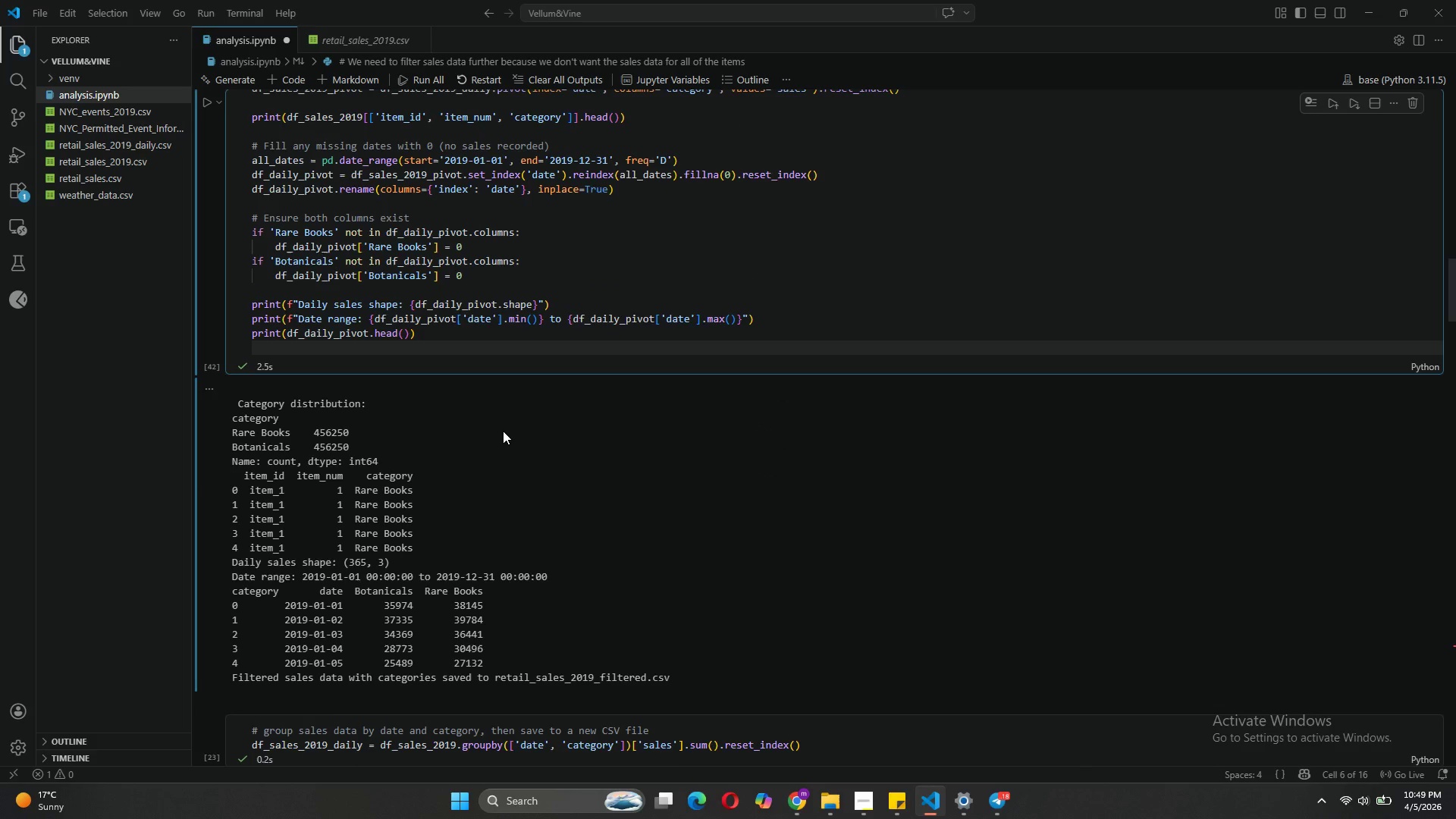 
scroll: coordinate [488, 697], scroll_direction: down, amount: 11.0
 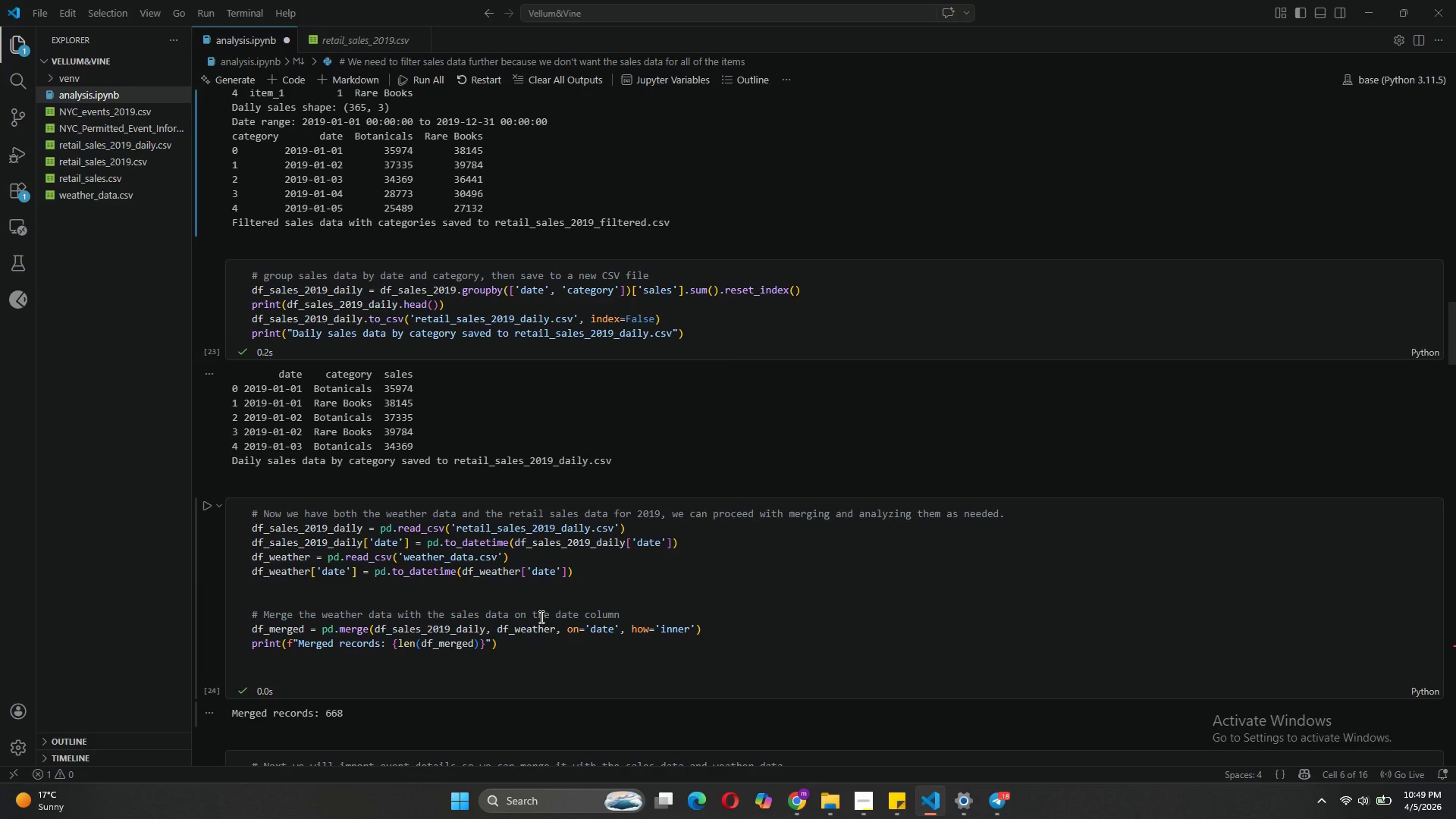 
scroll: coordinate [341, 313], scroll_direction: up, amount: 7.0
 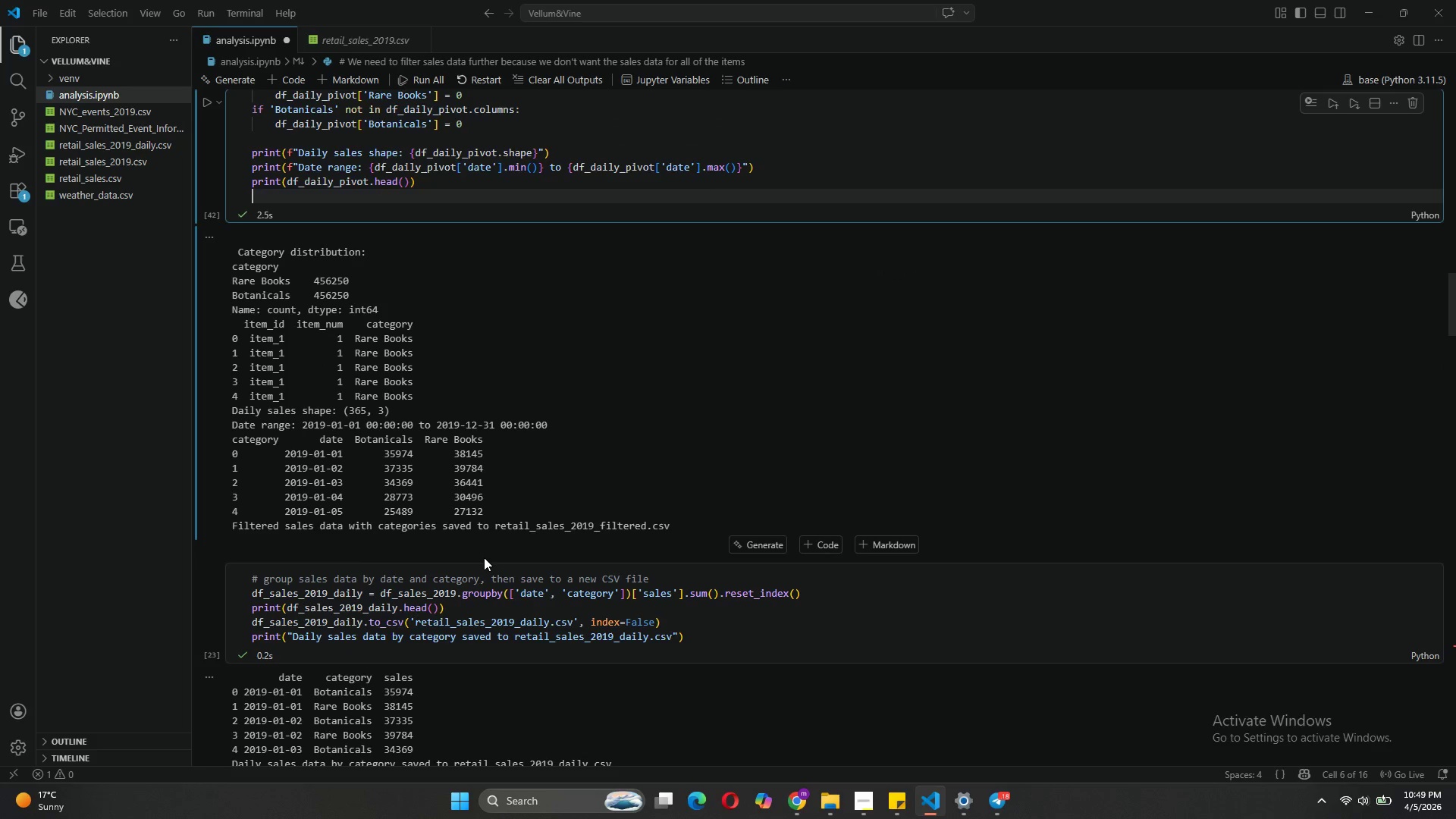 
scroll: coordinate [485, 557], scroll_direction: down, amount: 5.0
 